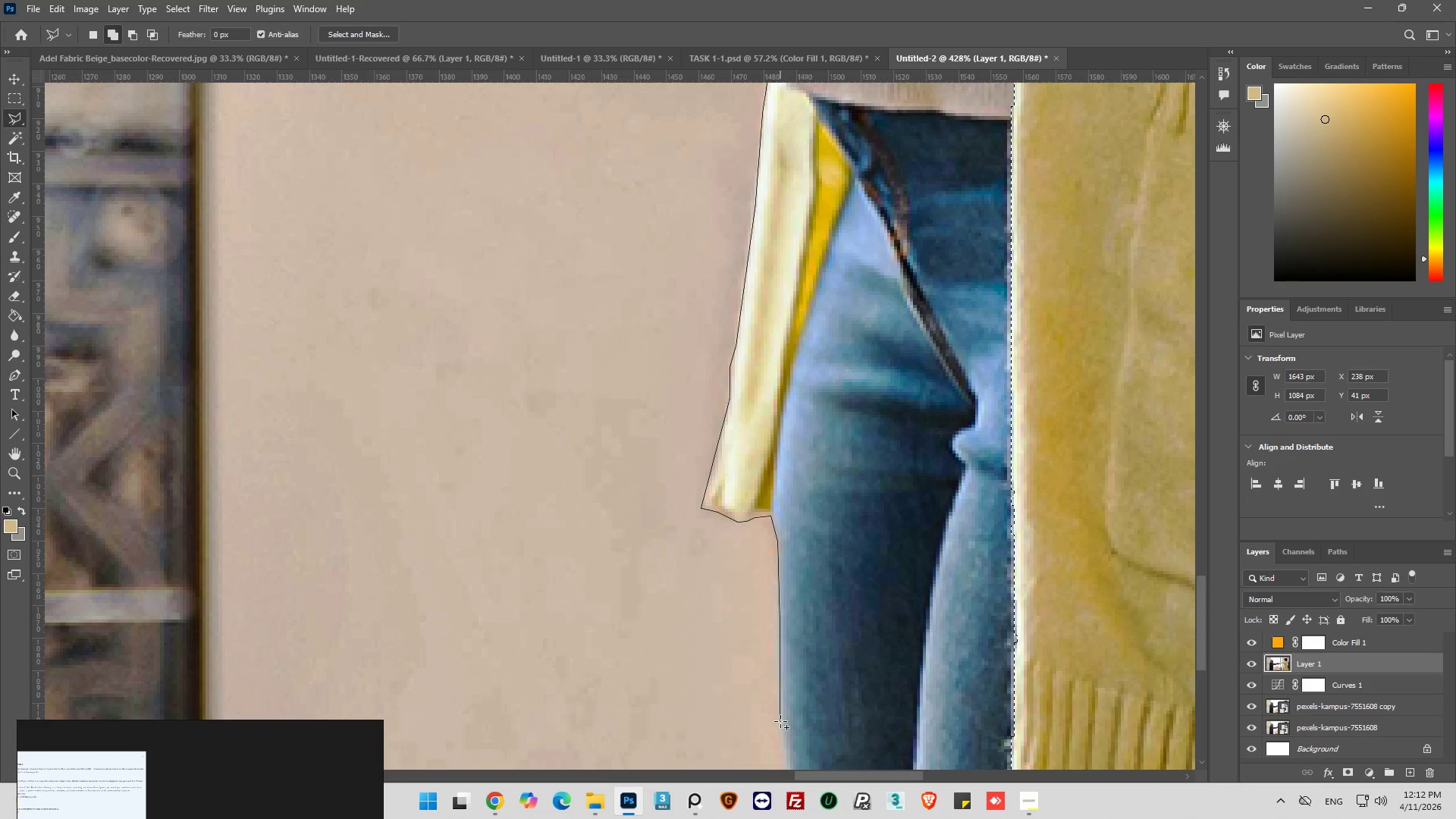 
left_click_drag(start_coordinate=[780, 721], to_coordinate=[781, 729])
 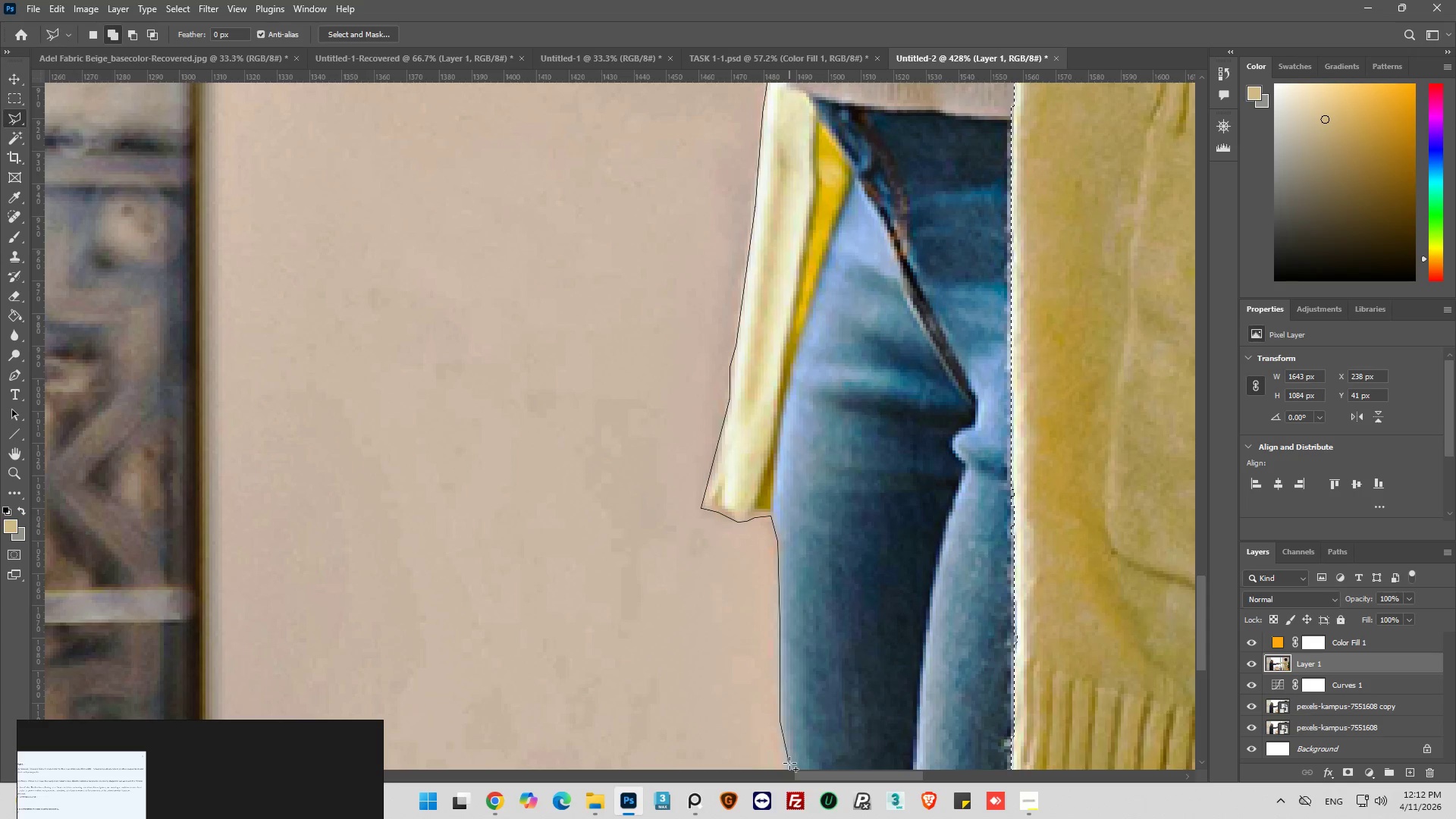 
left_click([788, 764])
 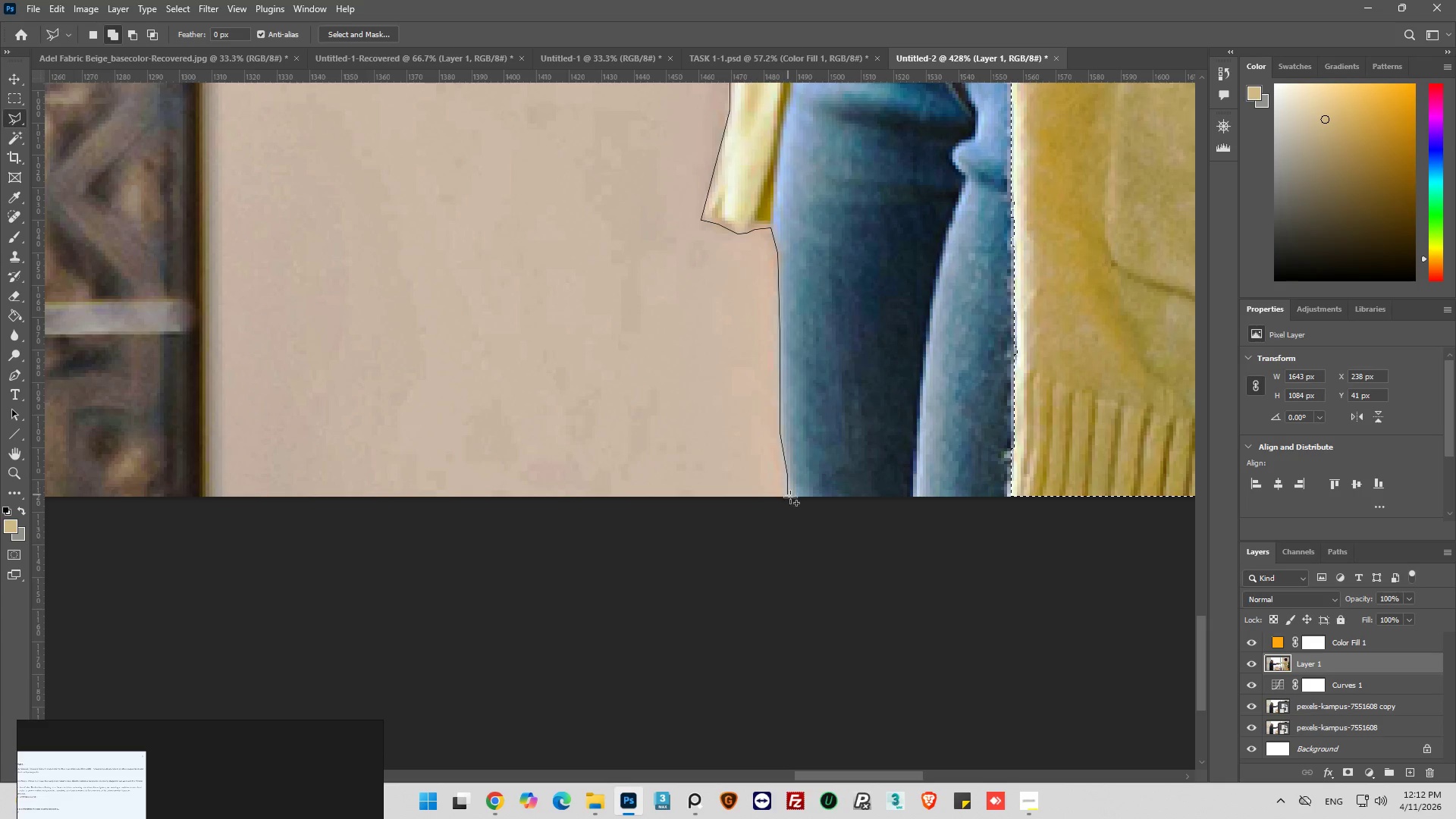 
left_click_drag(start_coordinate=[787, 509], to_coordinate=[805, 514])
 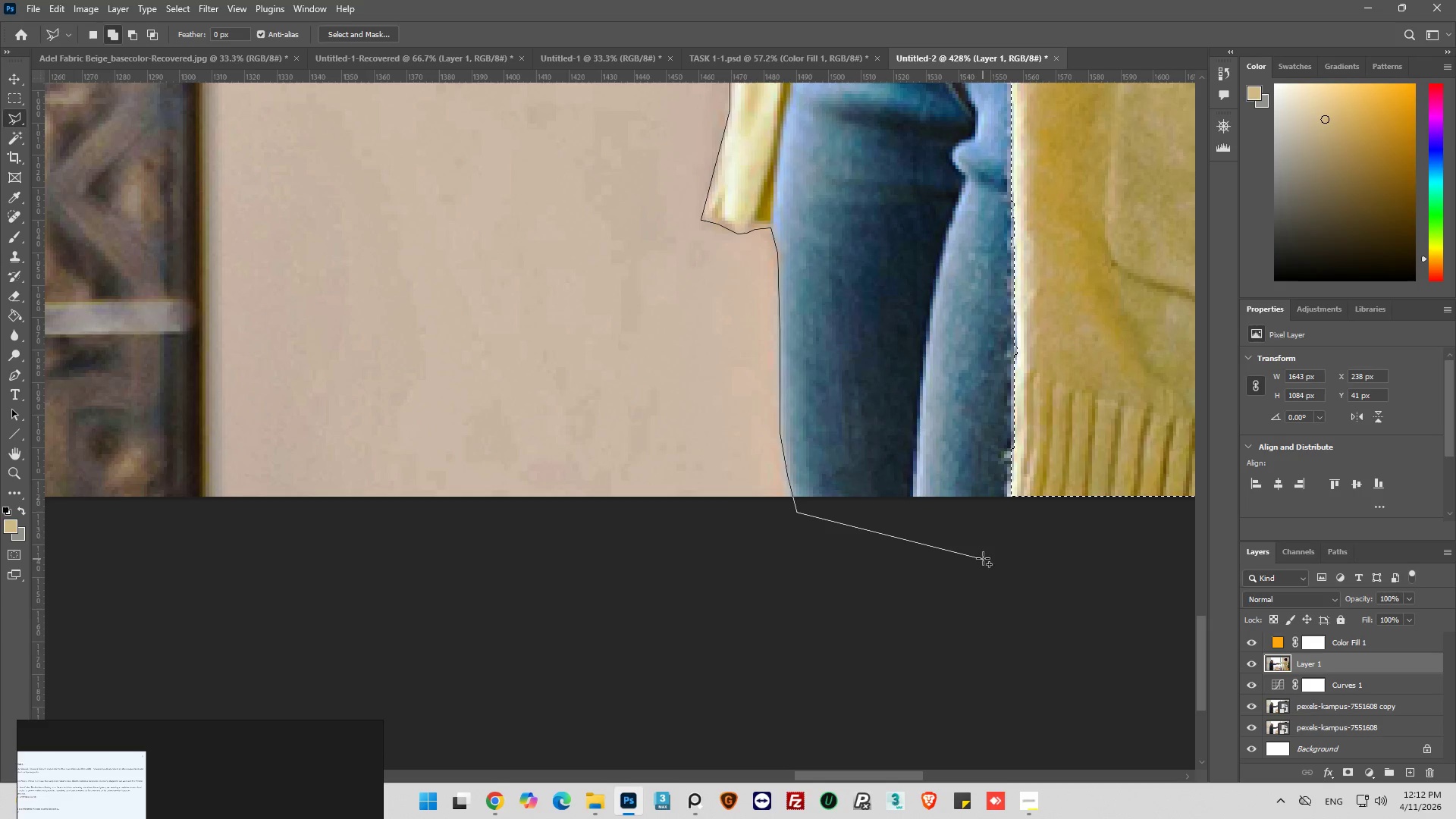 
left_click_drag(start_coordinate=[983, 558], to_coordinate=[999, 551])
 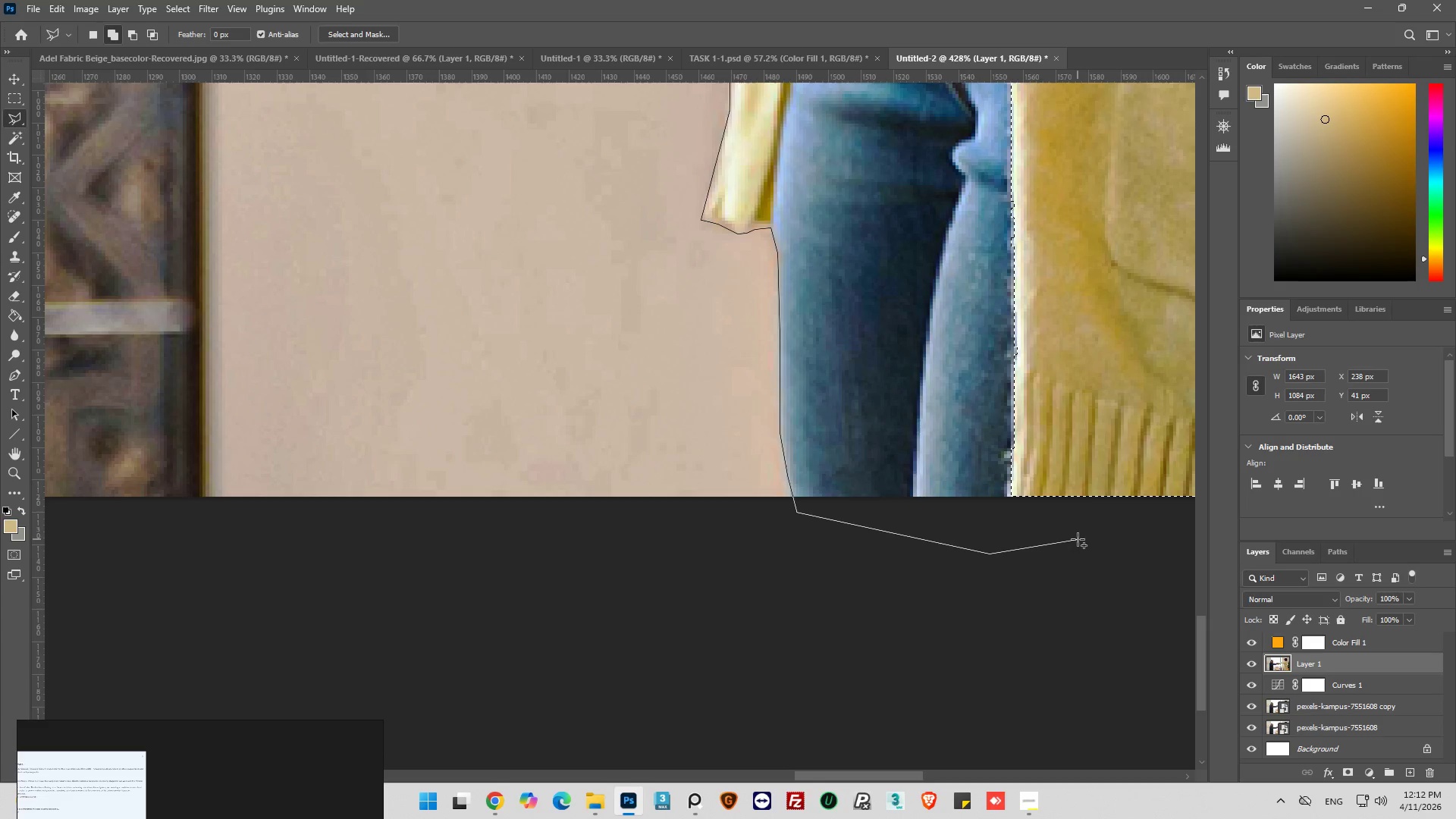 
left_click_drag(start_coordinate=[1078, 539], to_coordinate=[1076, 488])
 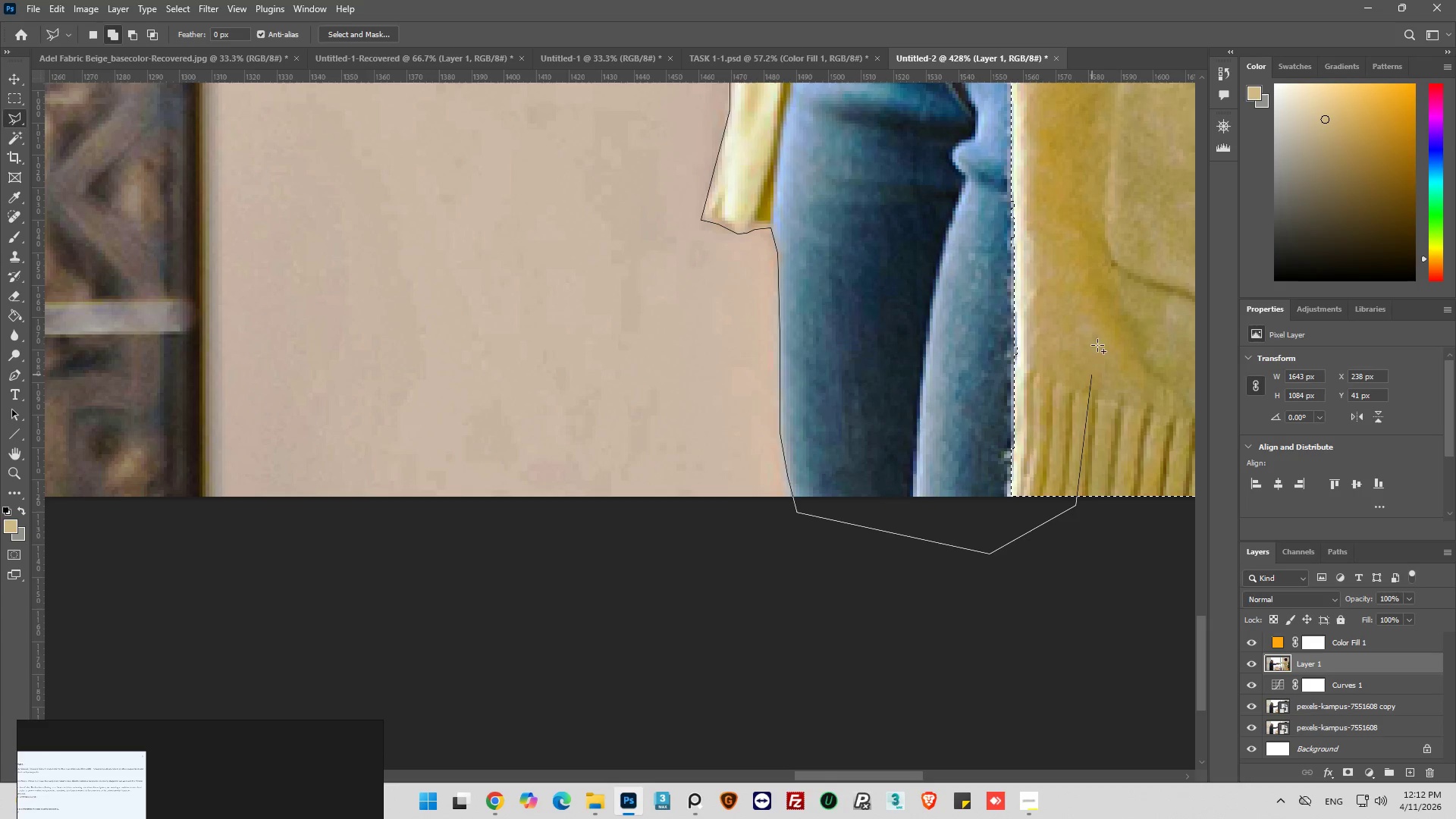 
left_click_drag(start_coordinate=[1097, 332], to_coordinate=[1090, 315])
 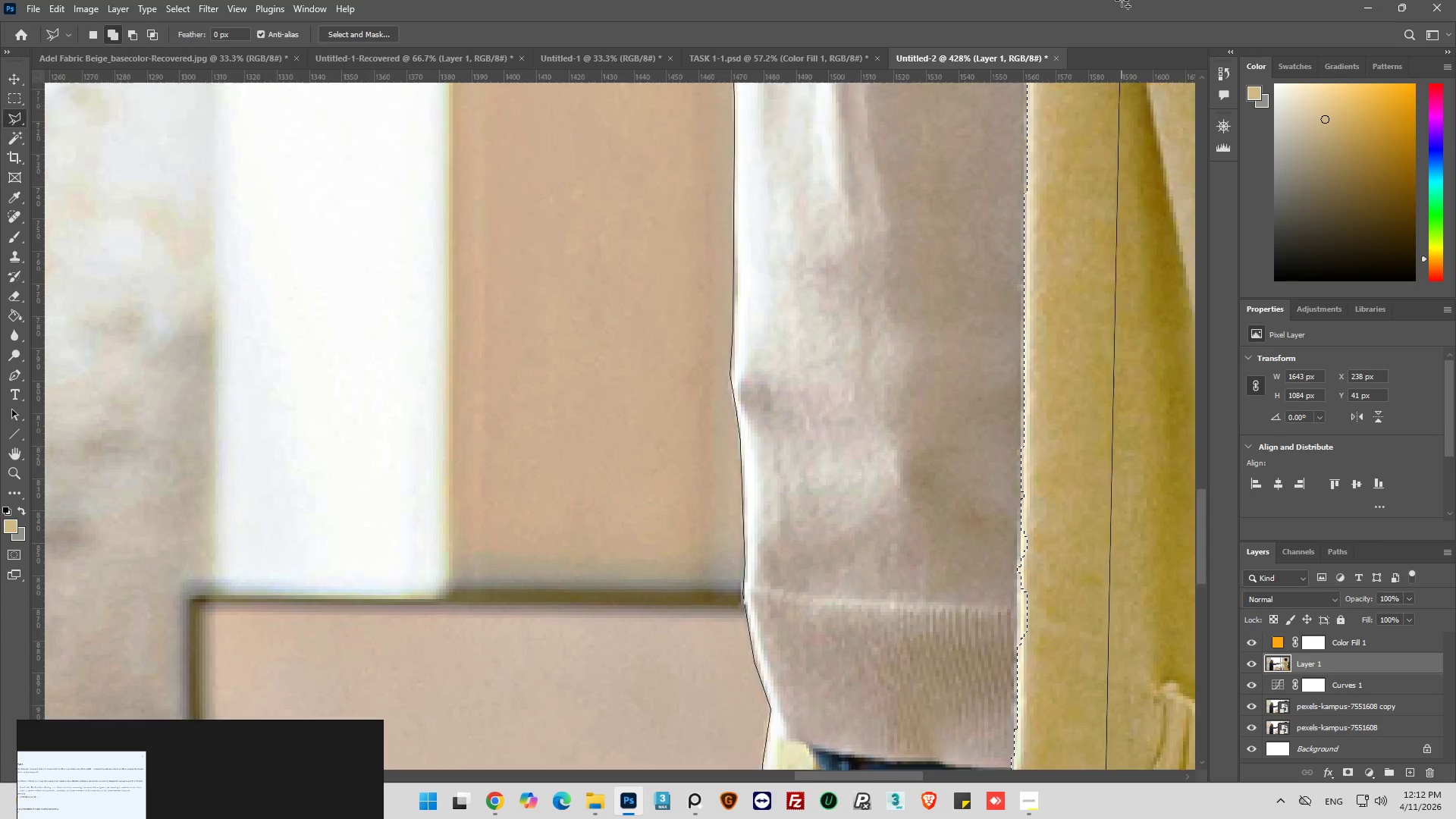 
left_click([1081, 224])
 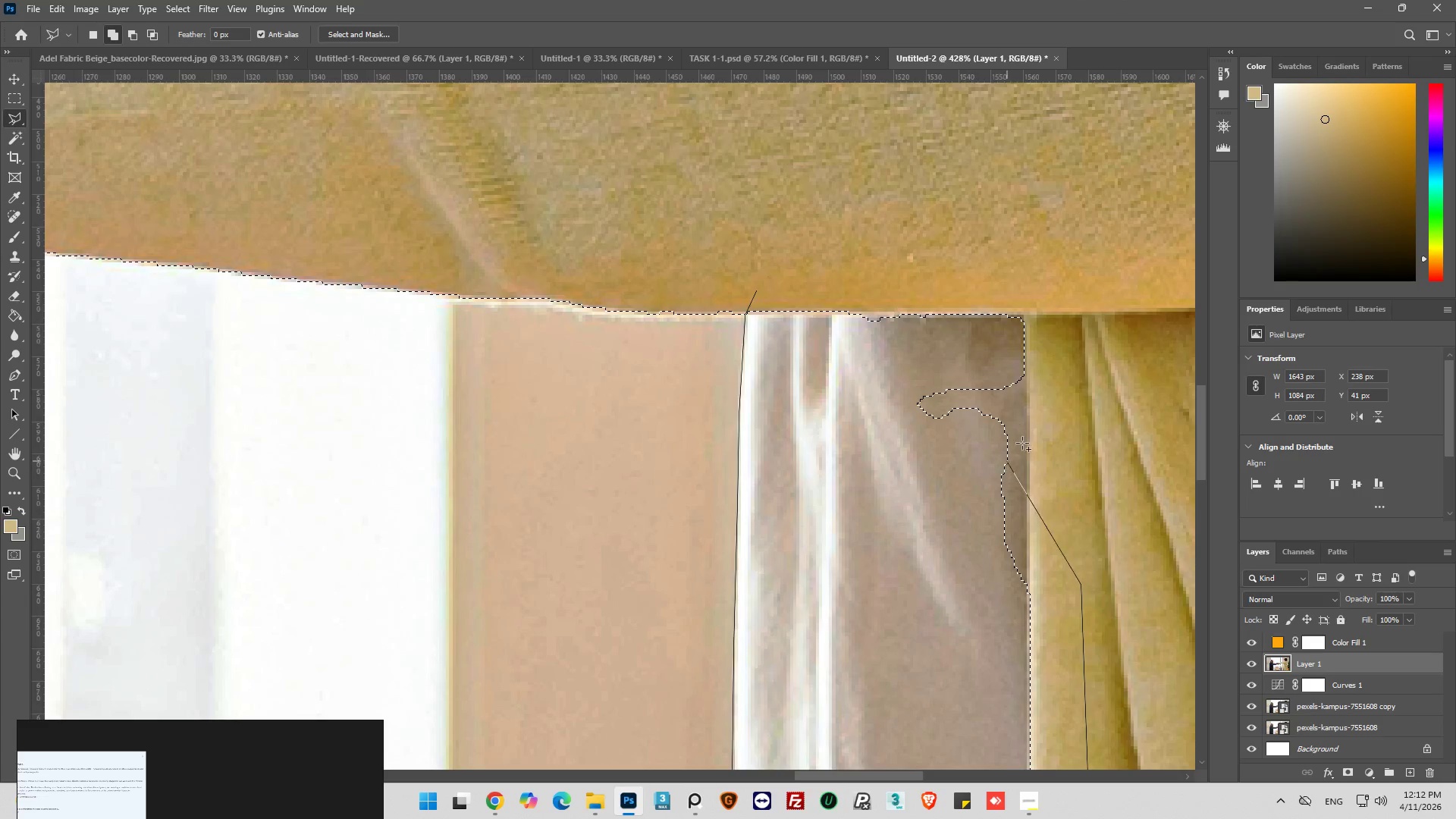 
left_click([1090, 303])
 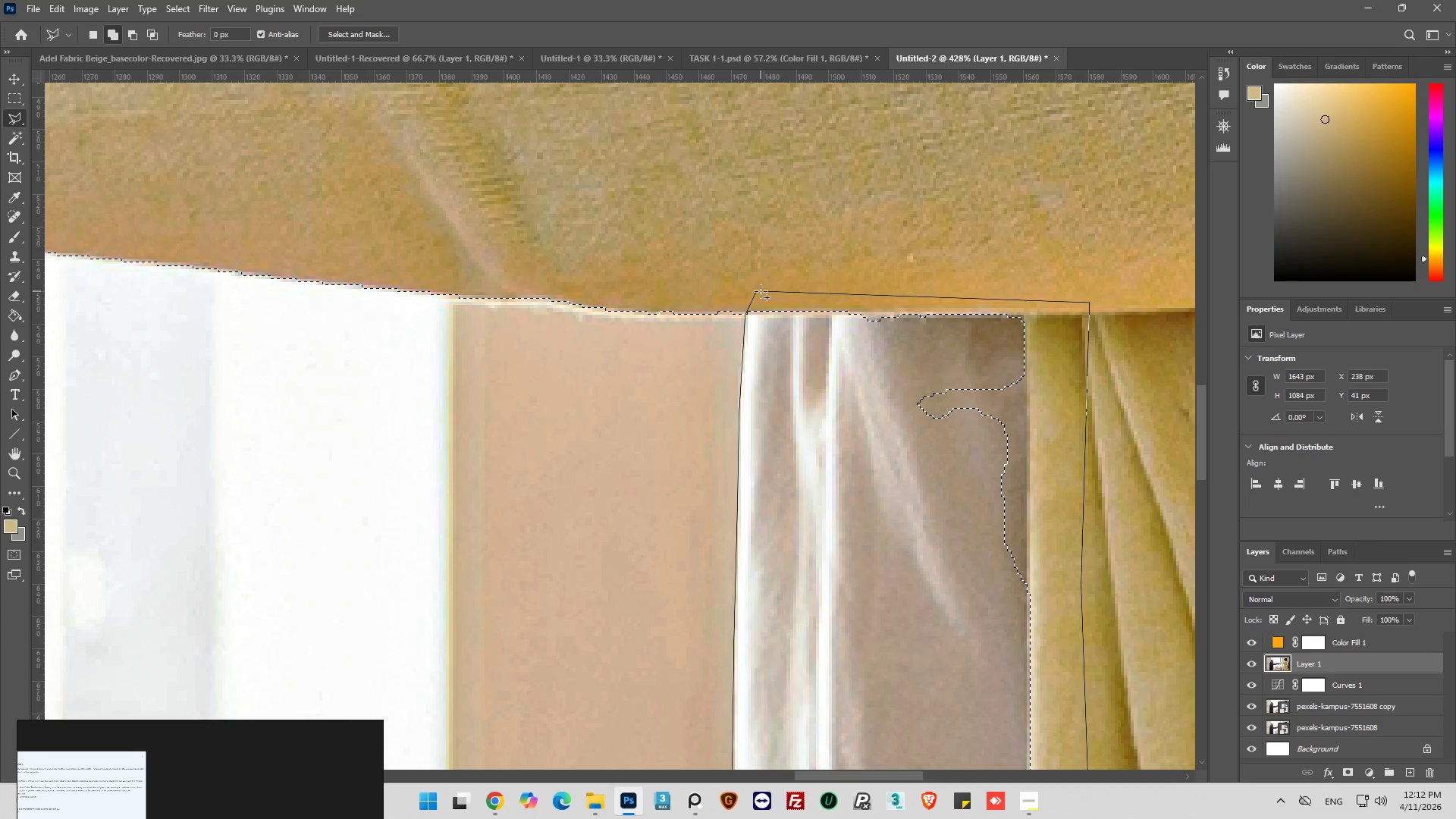 
left_click([755, 292])
 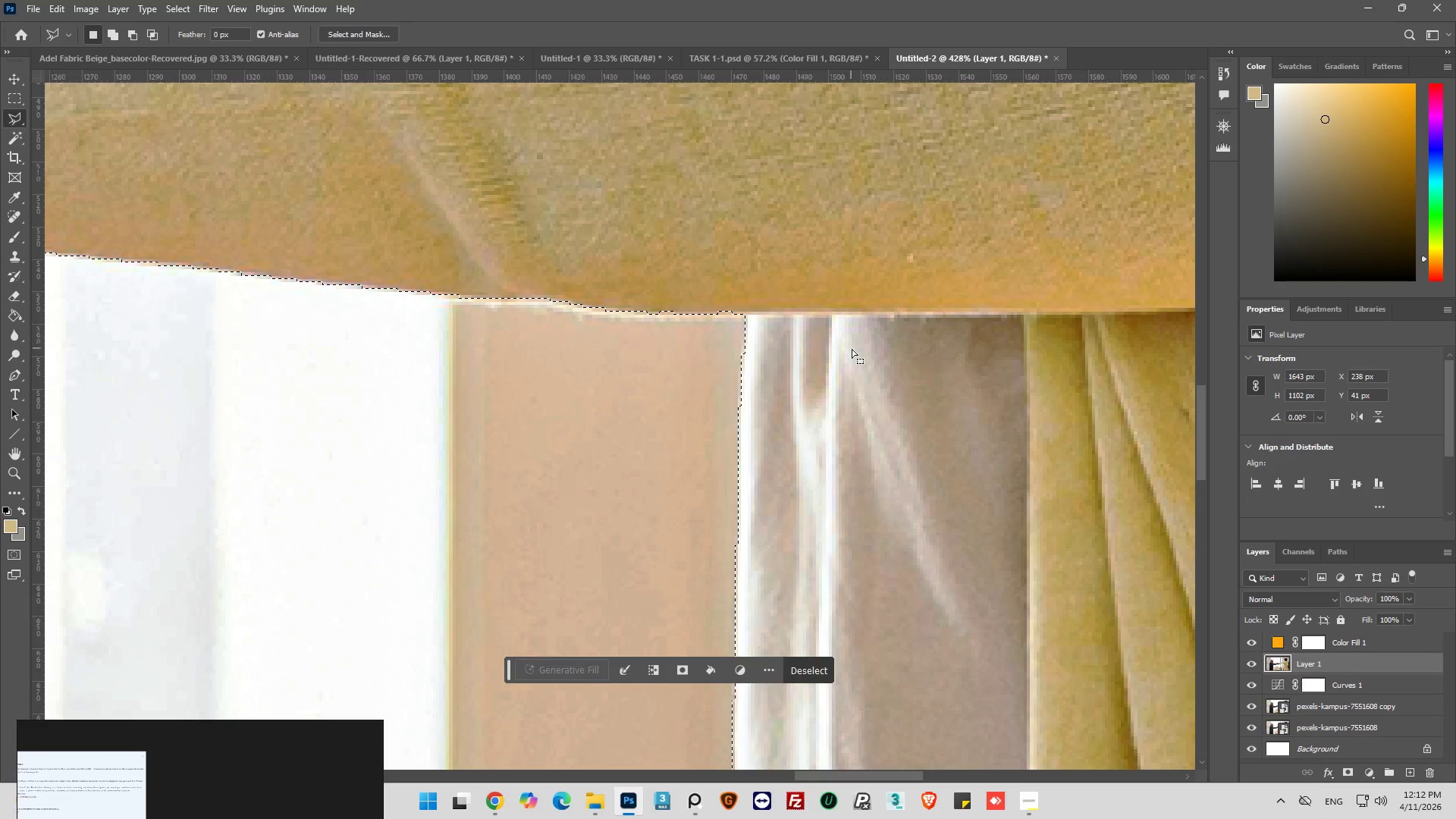 
hold_key(key=AltLeft, duration=0.69)
scroll: coordinate [854, 349], scroll_direction: down, amount: 15.0
 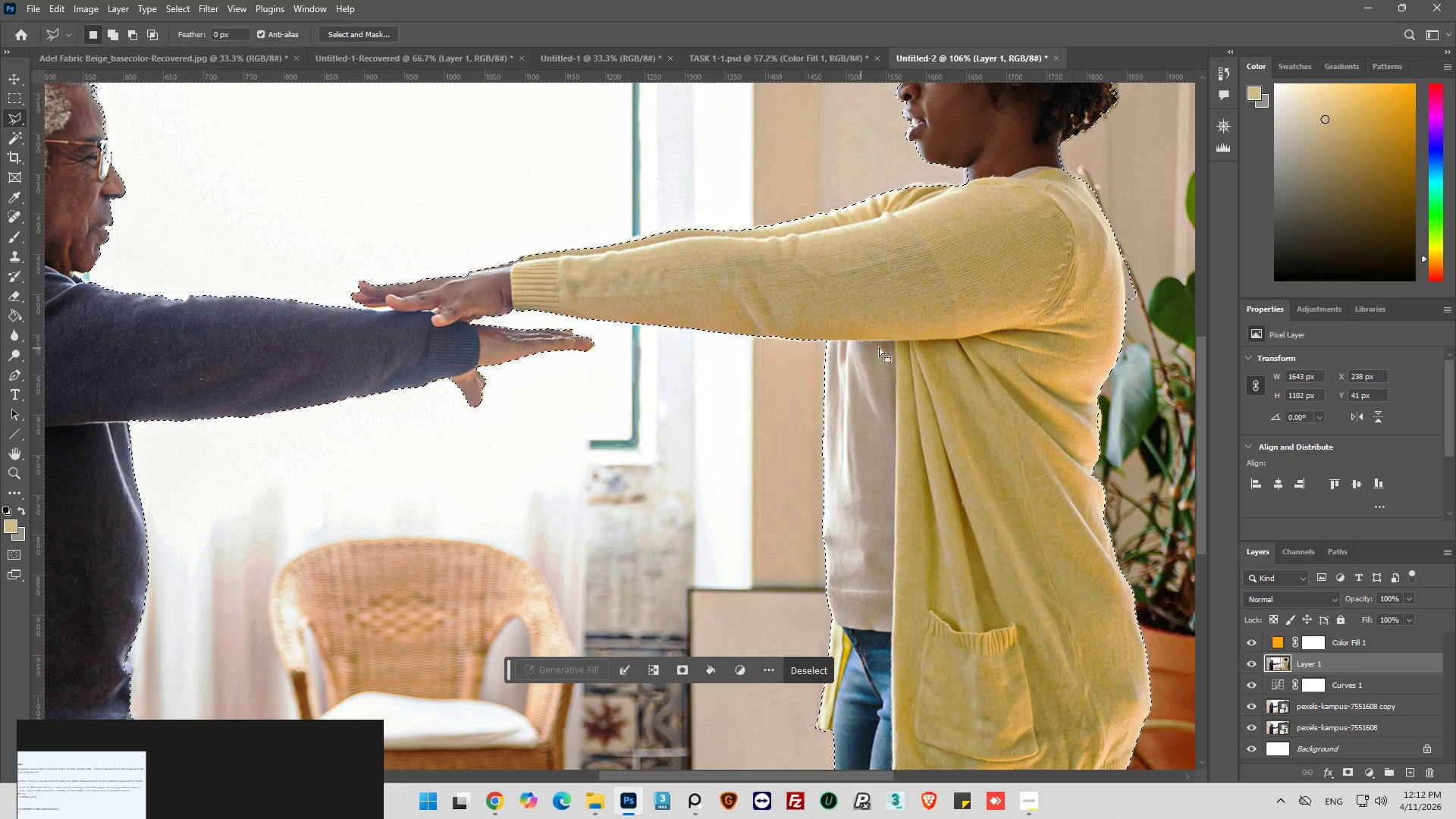 
hold_key(key=AltLeft, duration=0.42)
 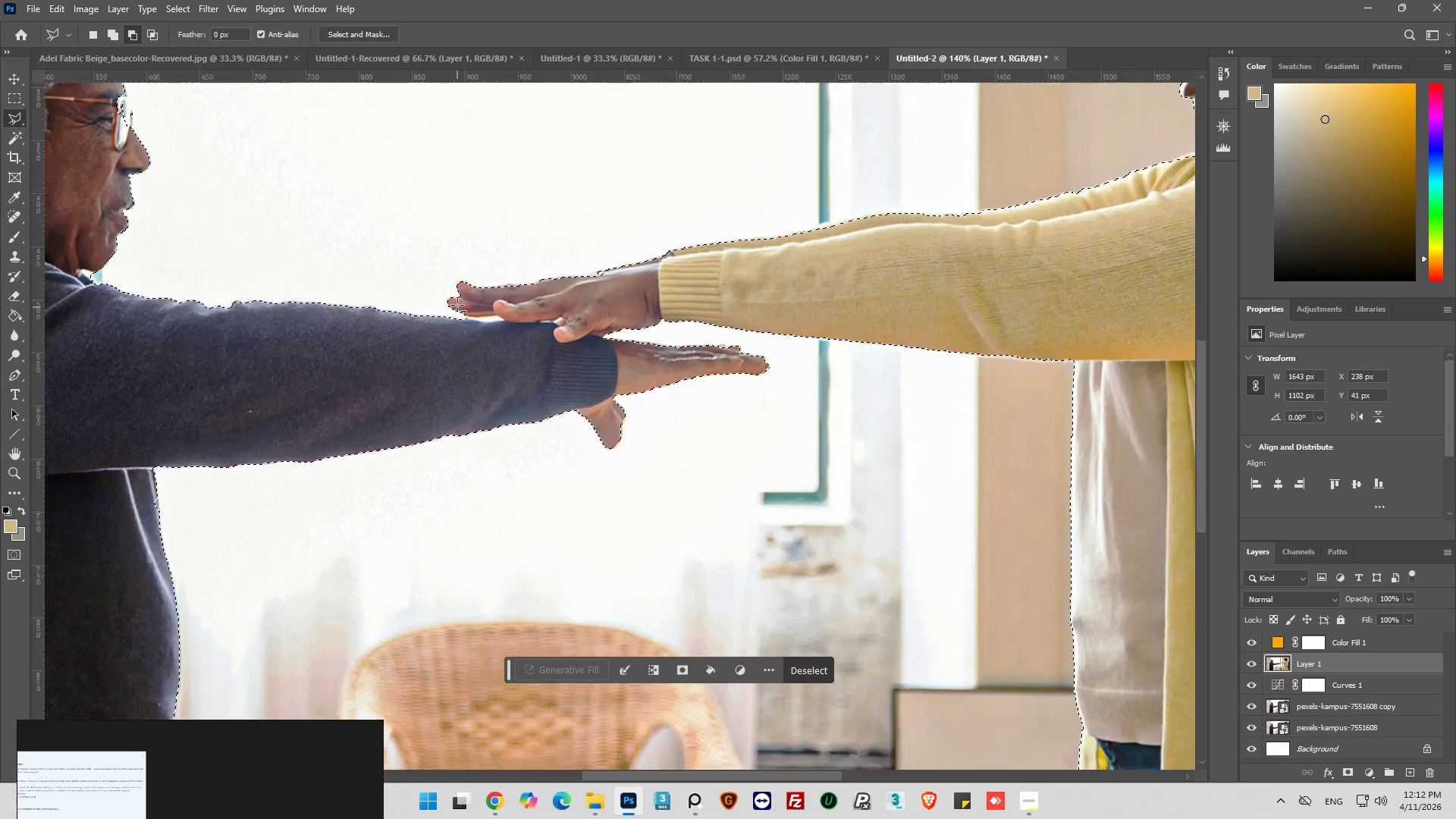 
hold_key(key=AltLeft, duration=1.05)
 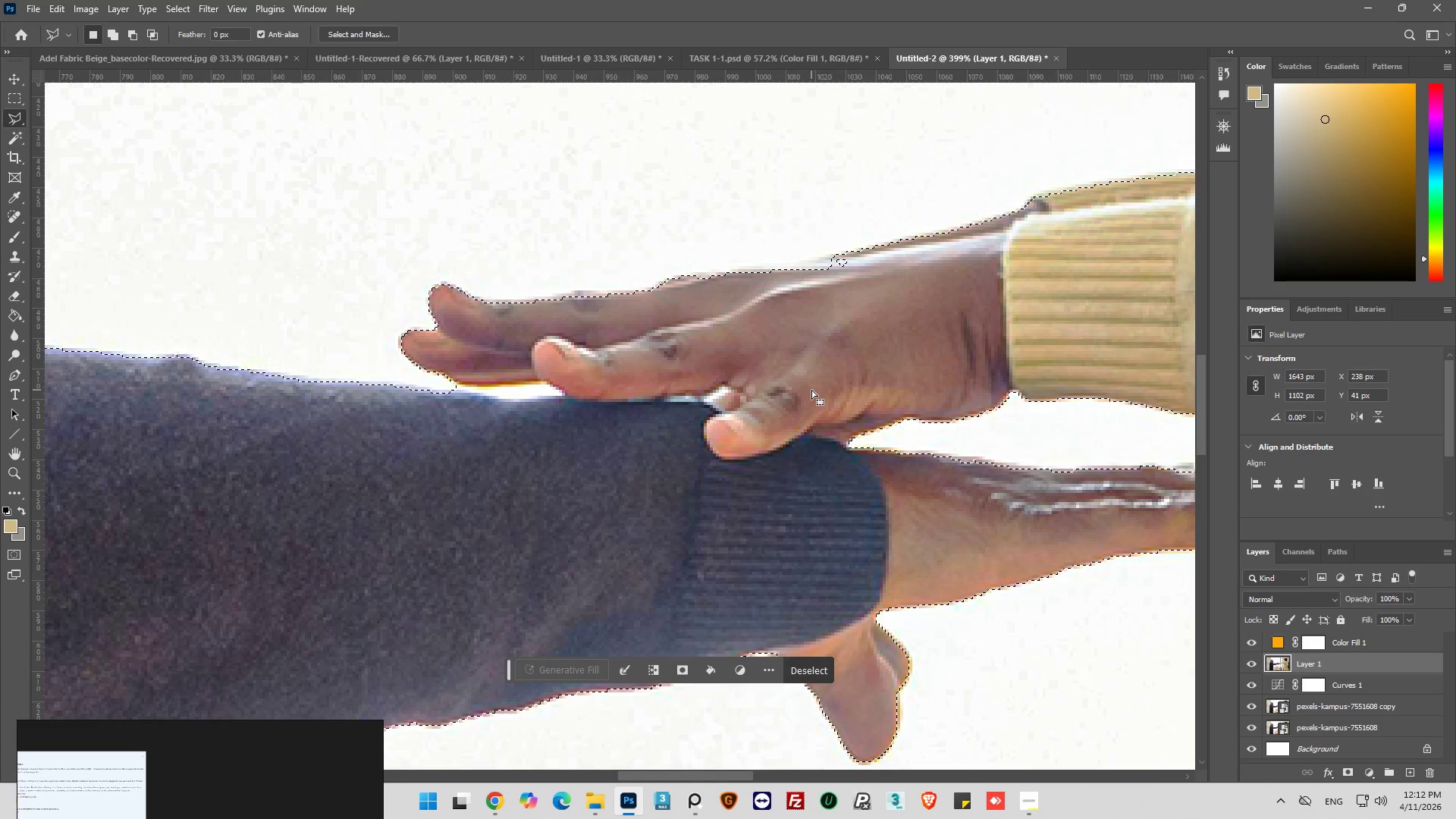 
scroll: coordinate [929, 347], scroll_direction: down, amount: 2.0
 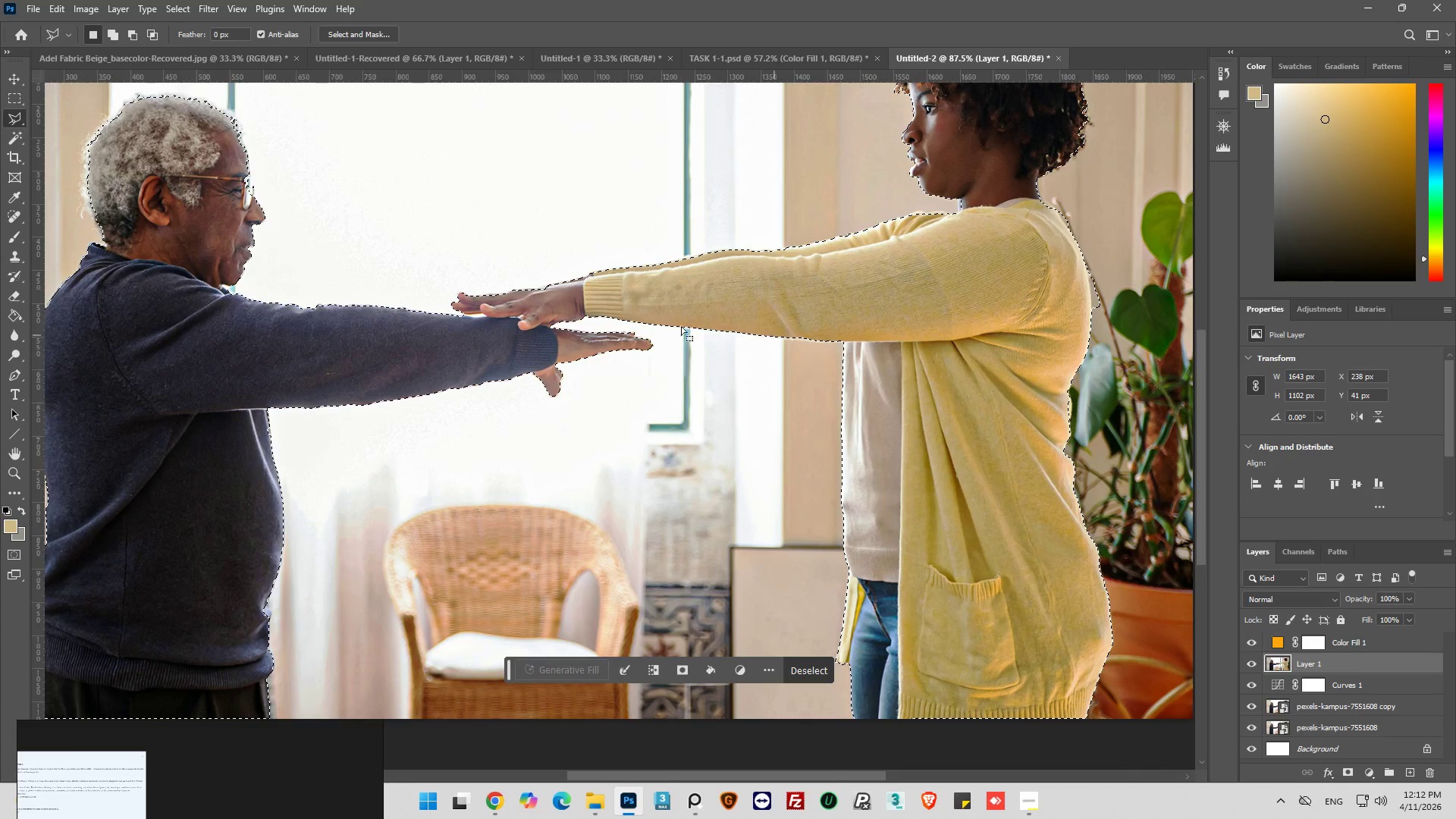 
scroll: coordinate [801, 390], scroll_direction: up, amount: 16.0
 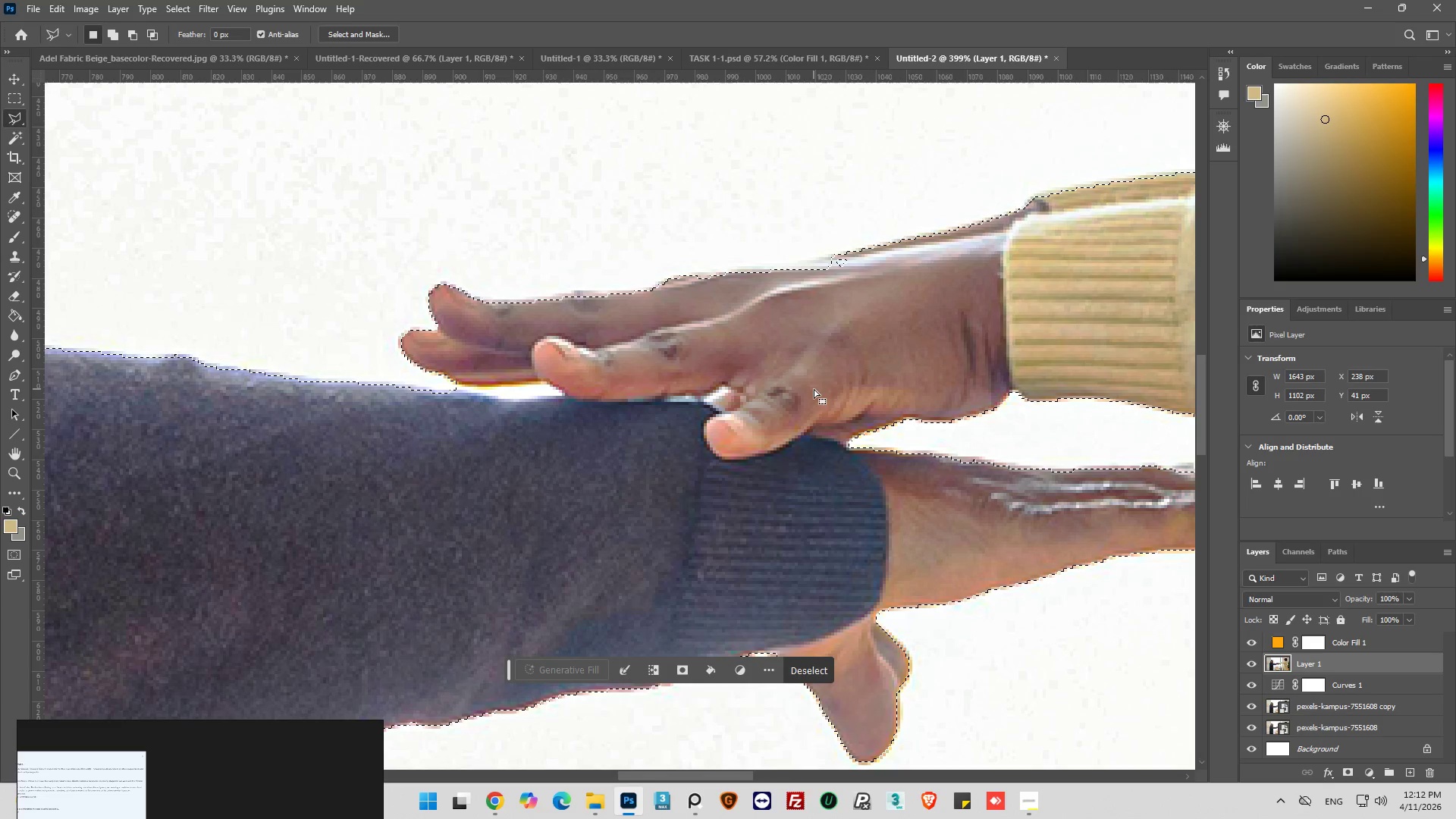 
hold_key(key=AltLeft, duration=0.38)
scroll: coordinate [822, 286], scroll_direction: up, amount: 4.0
 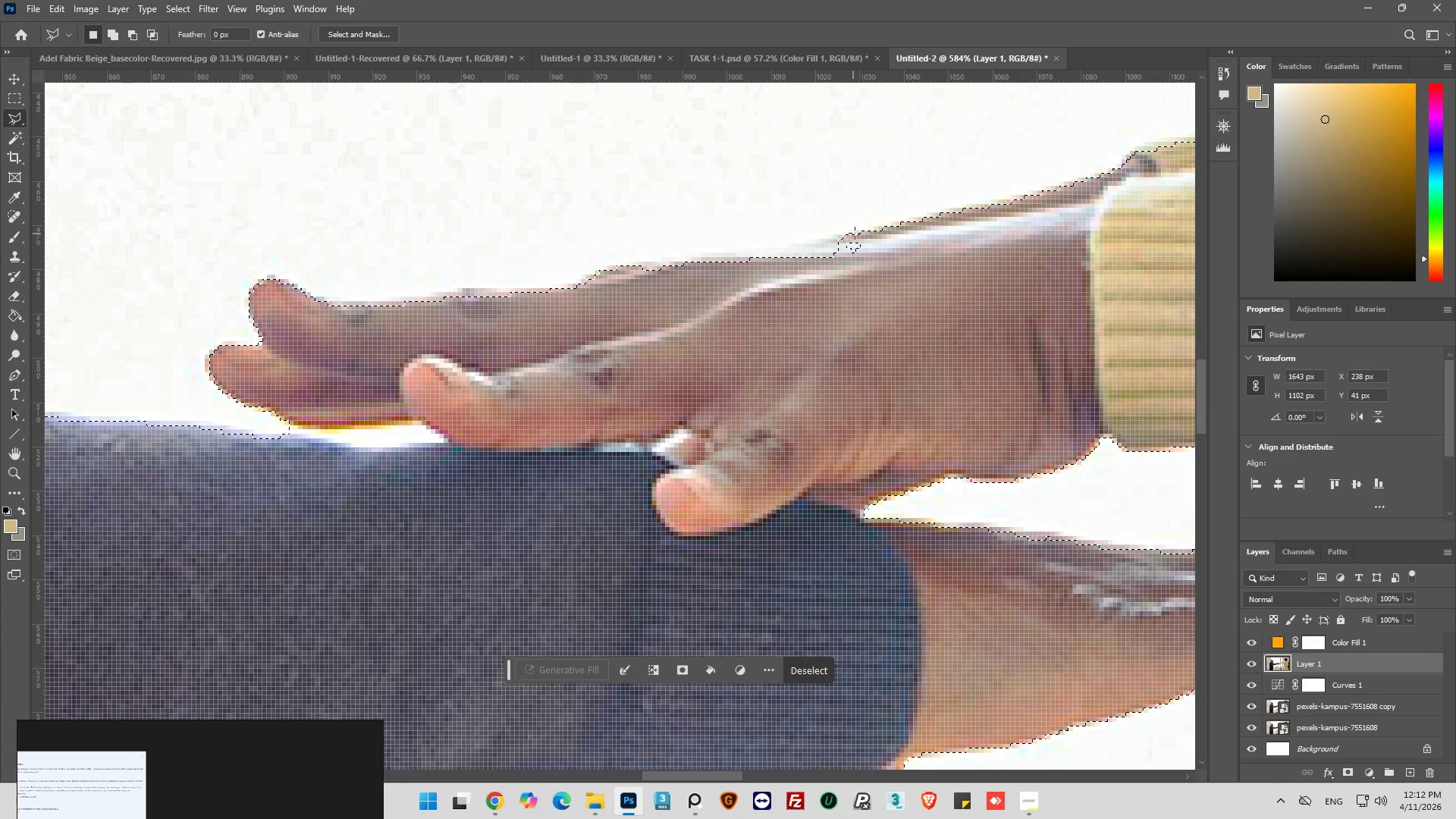 
hold_key(key=ShiftLeft, duration=0.88)
 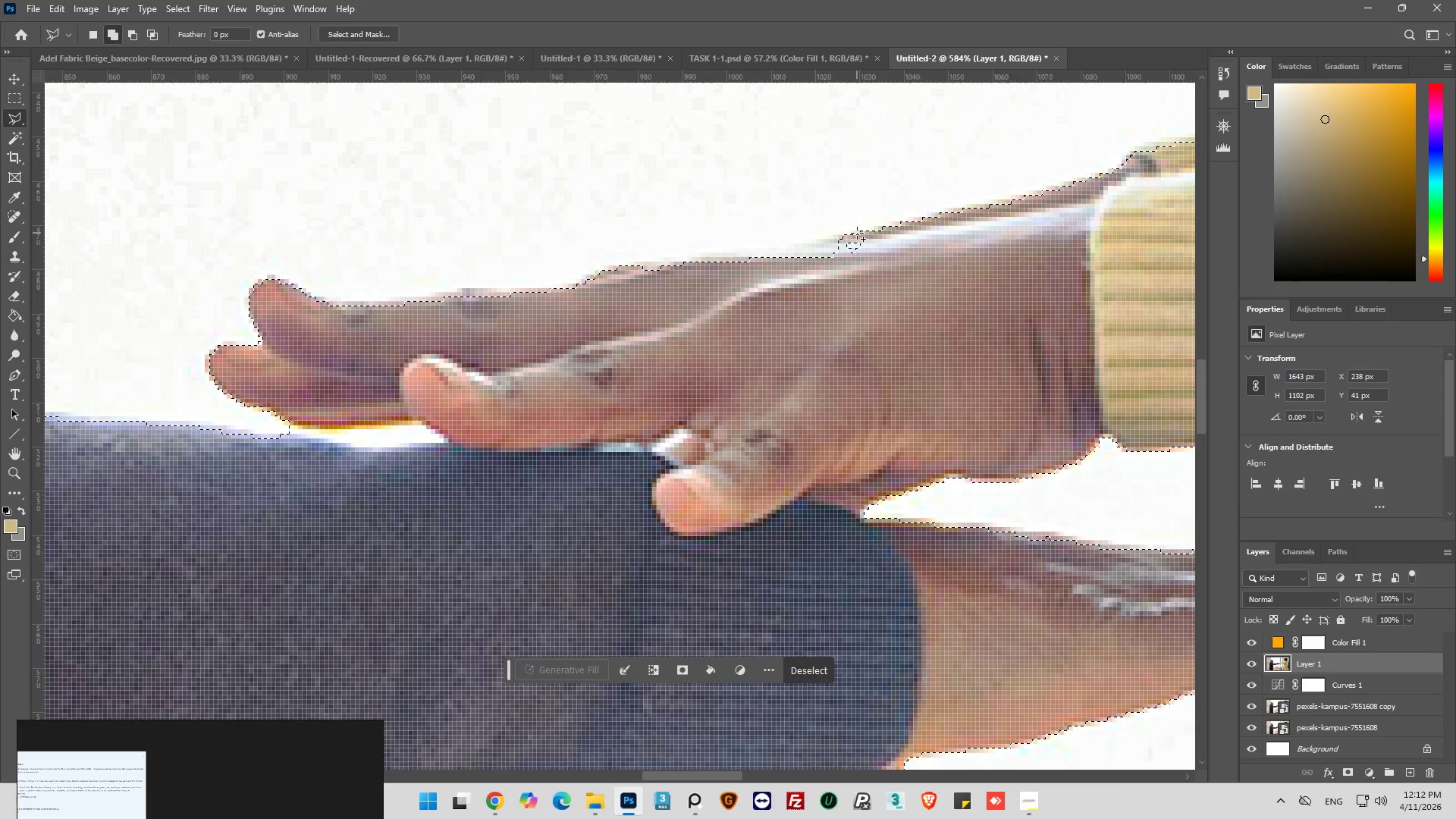 
hold_key(key=ShiftLeft, duration=0.53)
left_click([857, 233])
 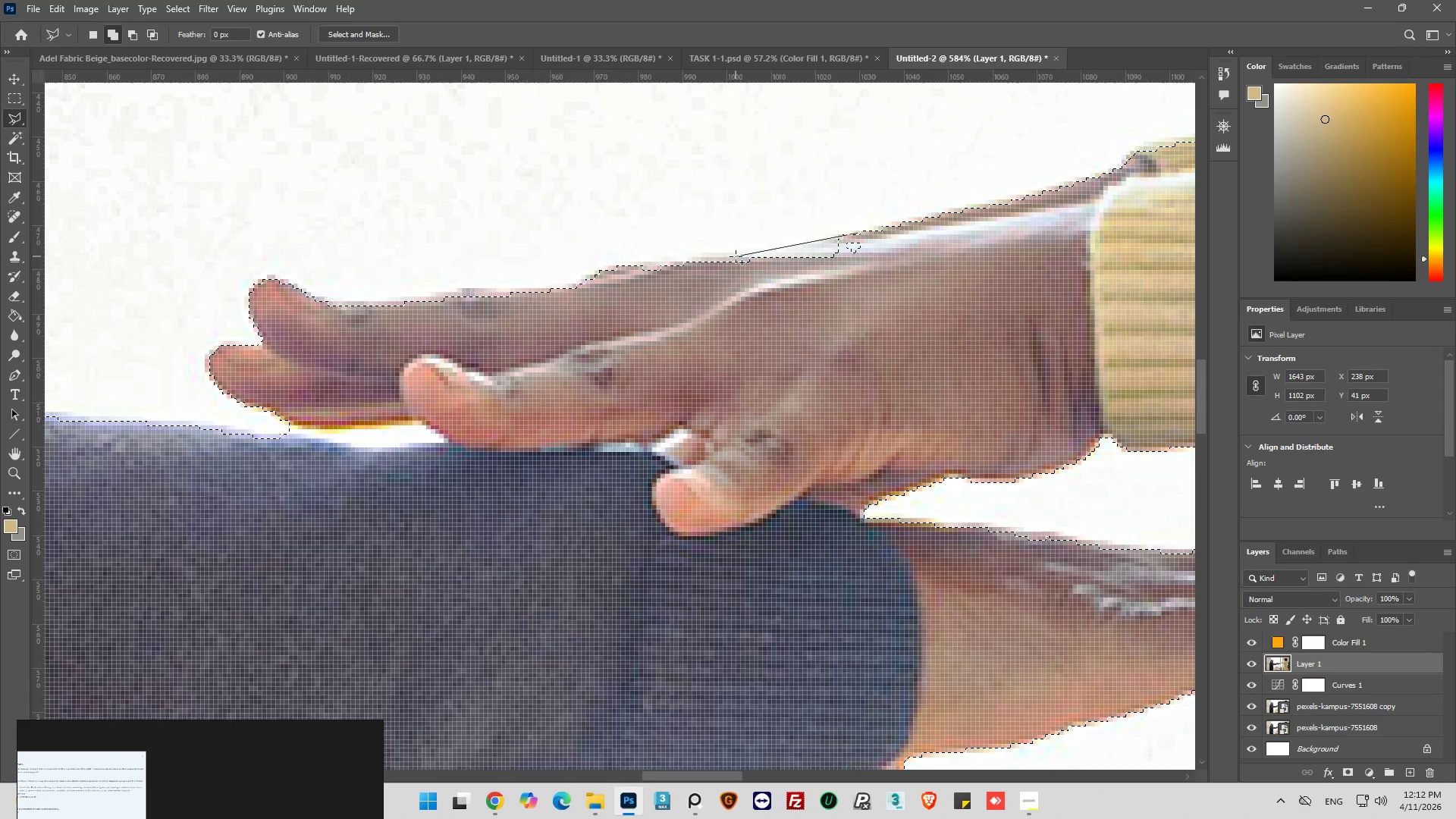 
left_click_drag(start_coordinate=[703, 253], to_coordinate=[685, 257])
 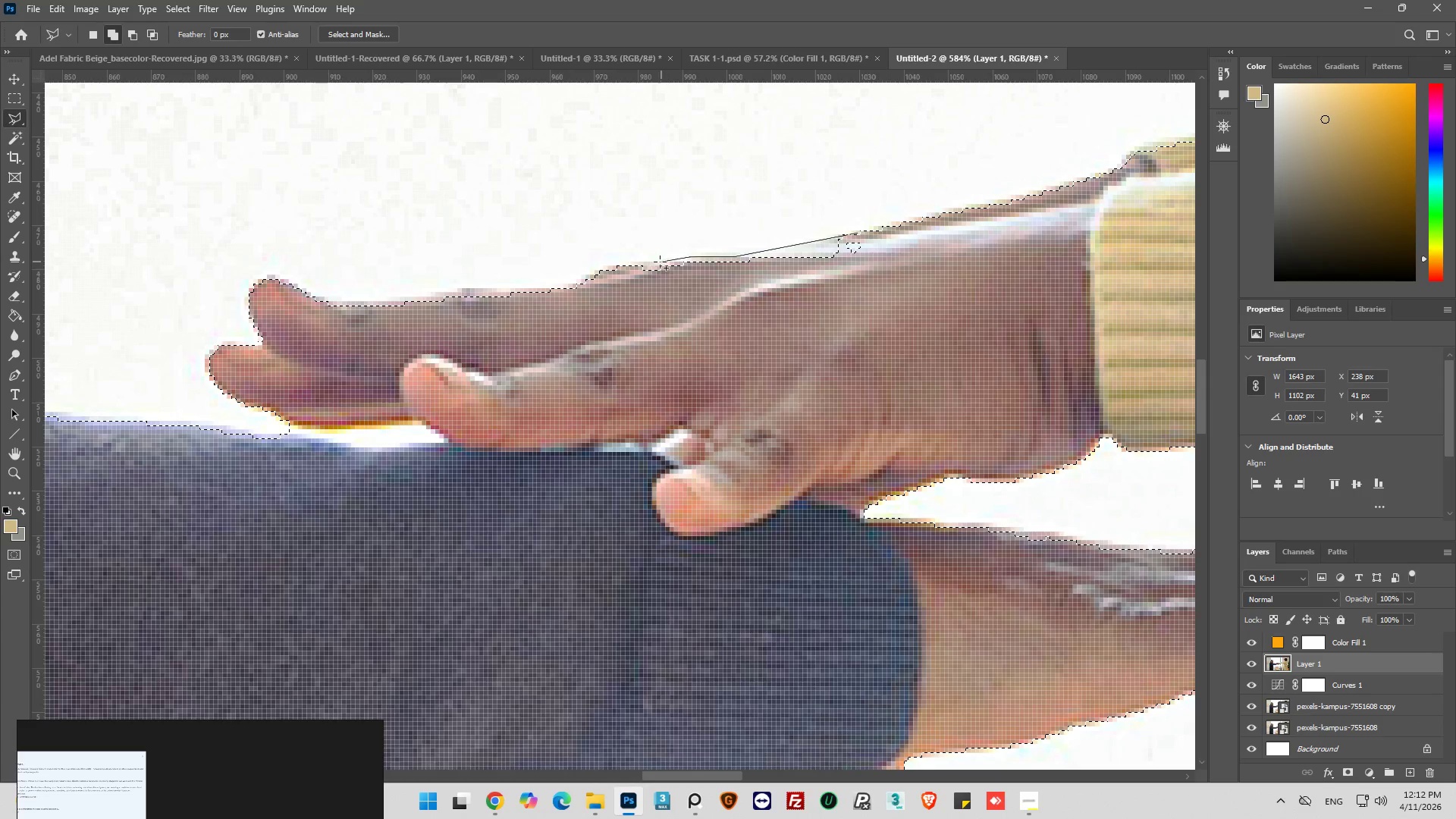 
left_click_drag(start_coordinate=[657, 262], to_coordinate=[639, 264])
 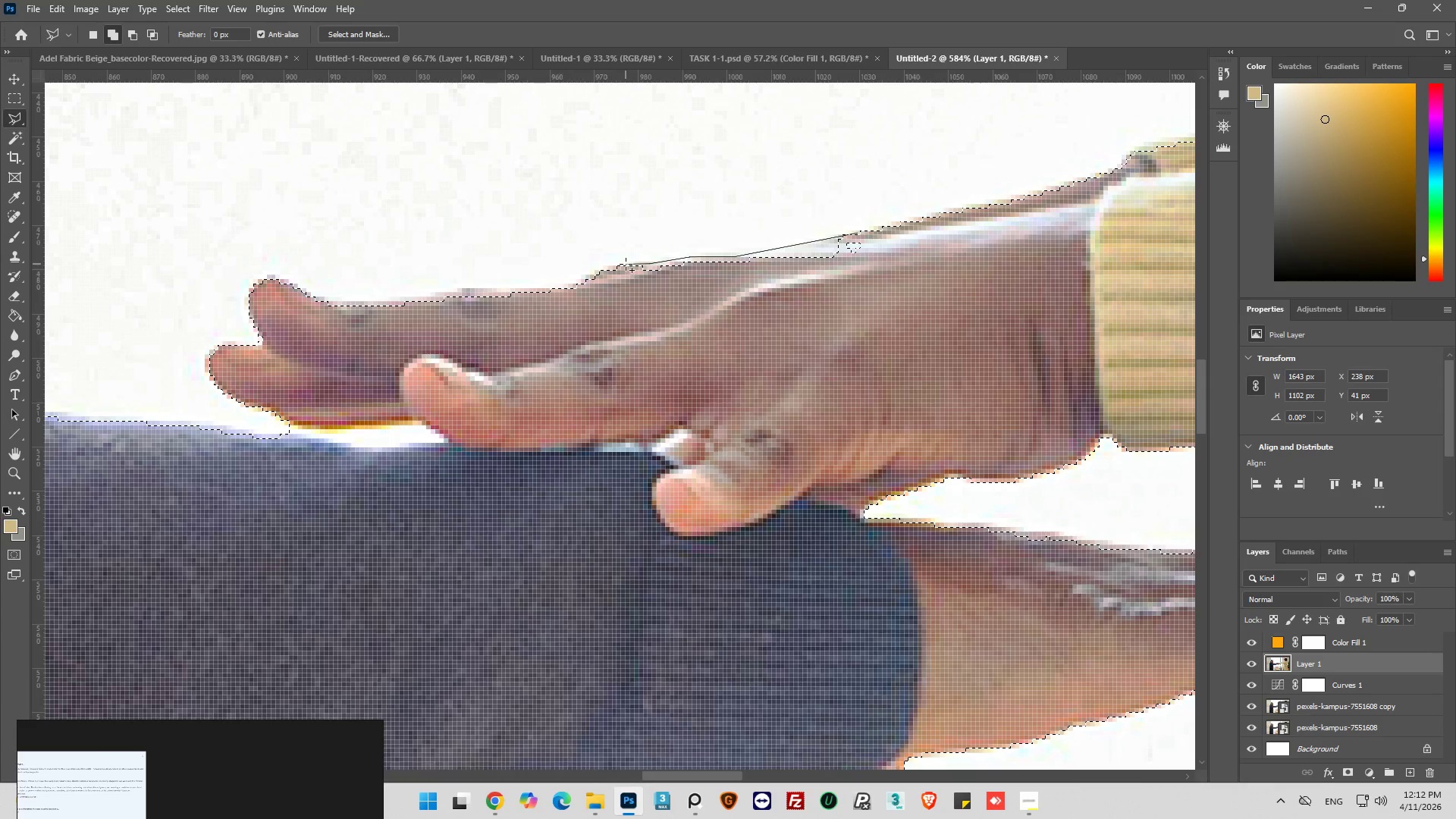 
left_click_drag(start_coordinate=[626, 264], to_coordinate=[621, 268])
 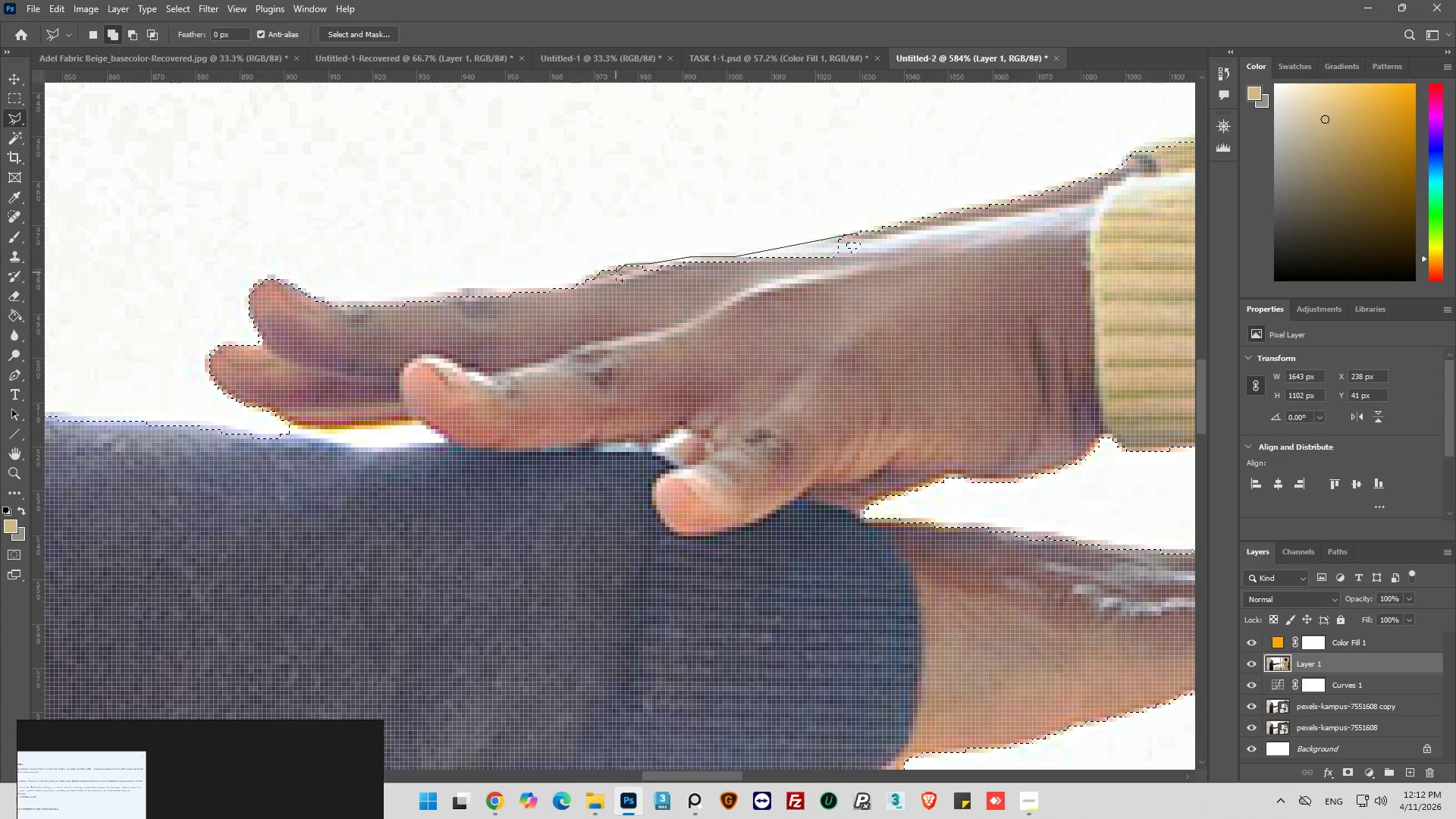 
left_click_drag(start_coordinate=[613, 278], to_coordinate=[613, 315])
 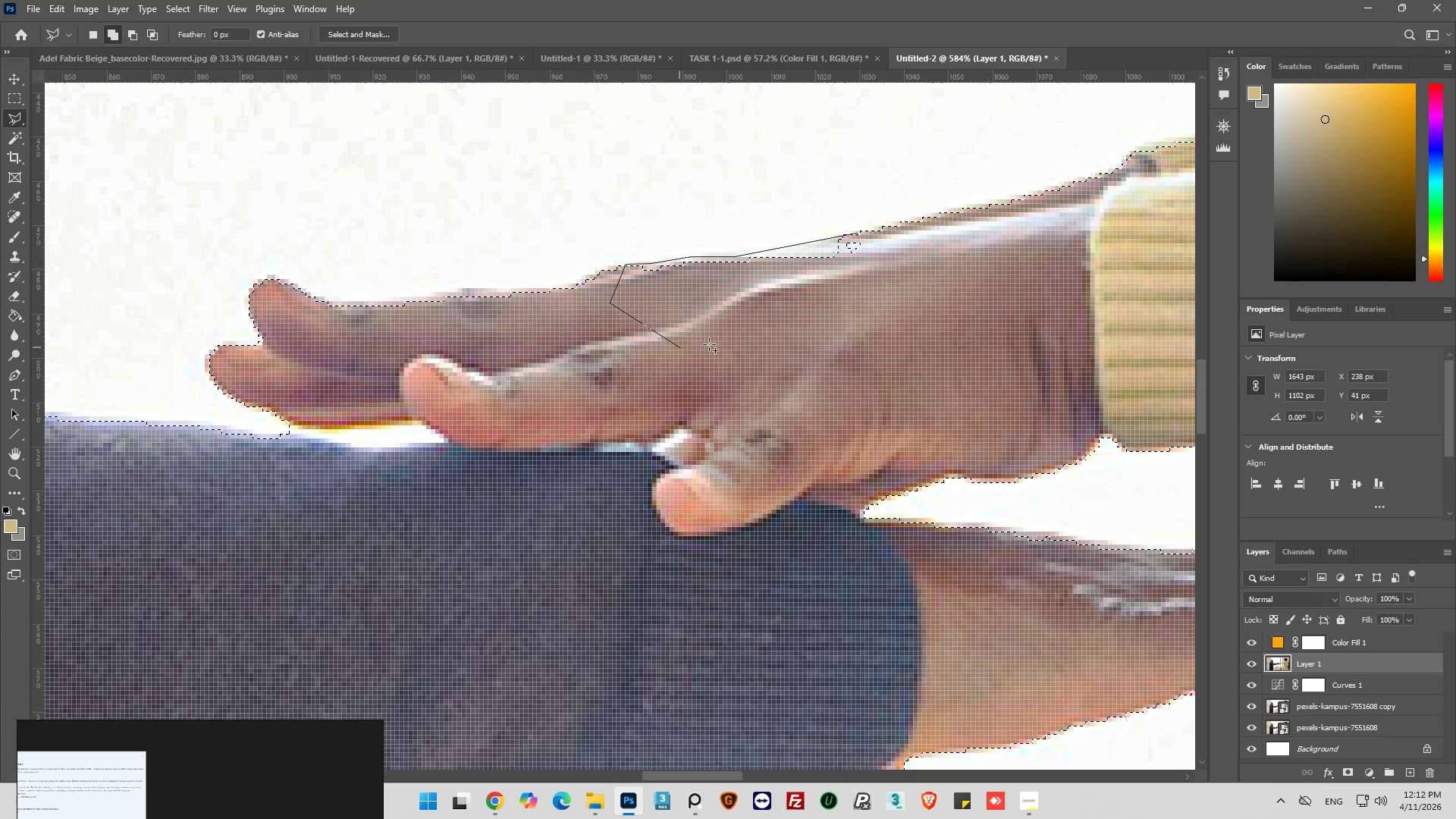 
left_click_drag(start_coordinate=[722, 341], to_coordinate=[805, 322])
 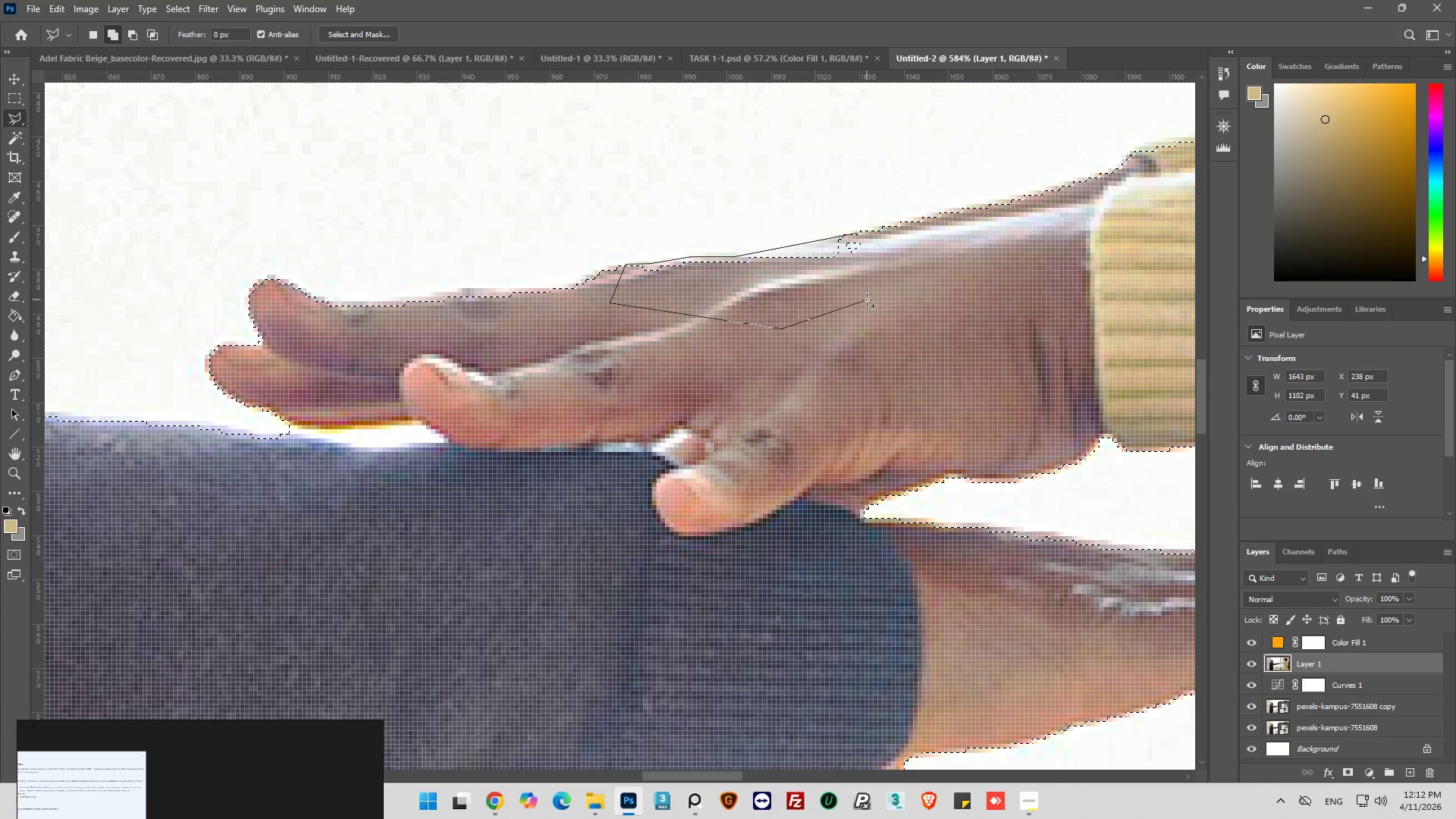 
left_click_drag(start_coordinate=[868, 300], to_coordinate=[883, 290])
 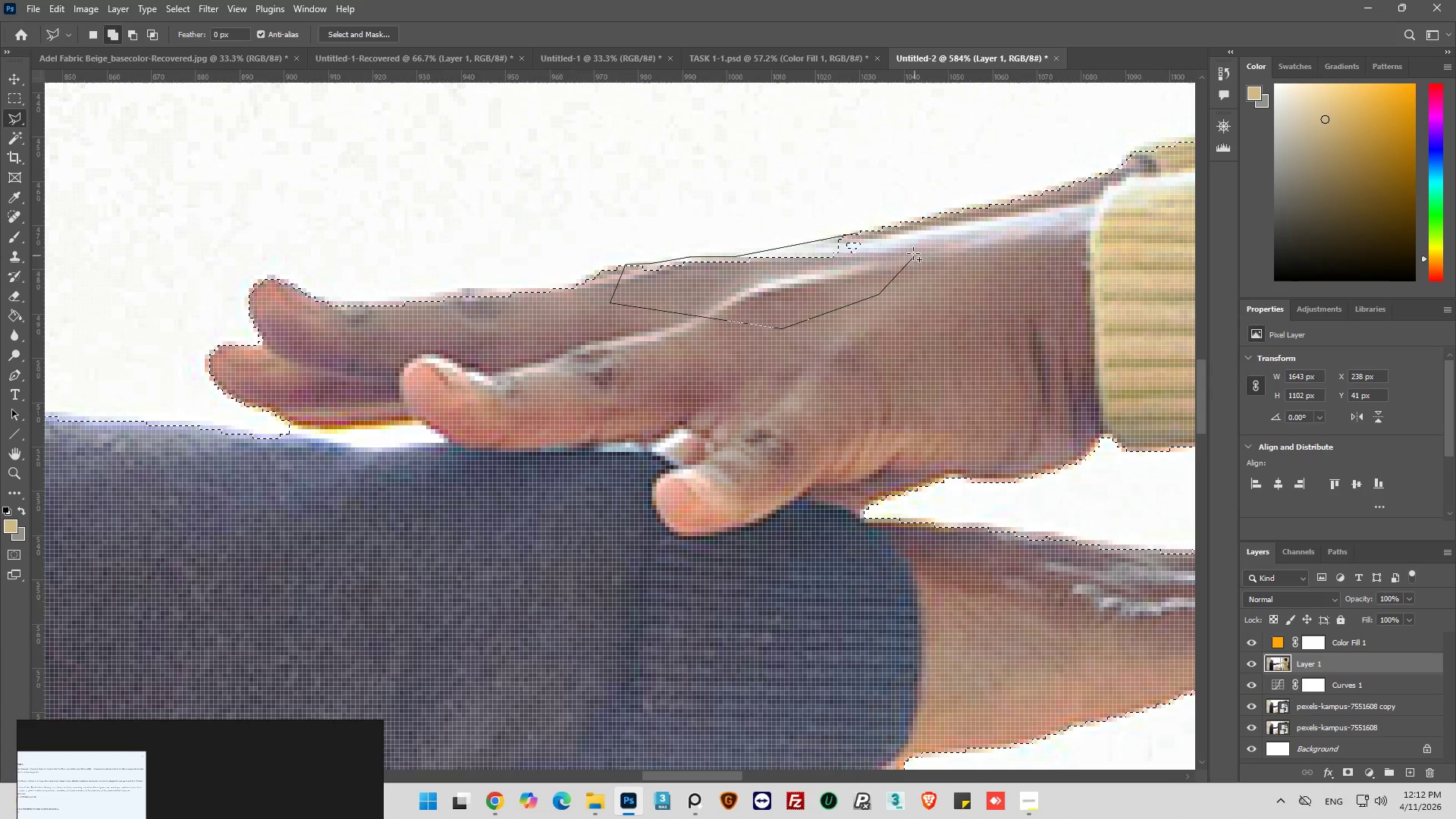 
left_click_drag(start_coordinate=[912, 253], to_coordinate=[876, 242])
 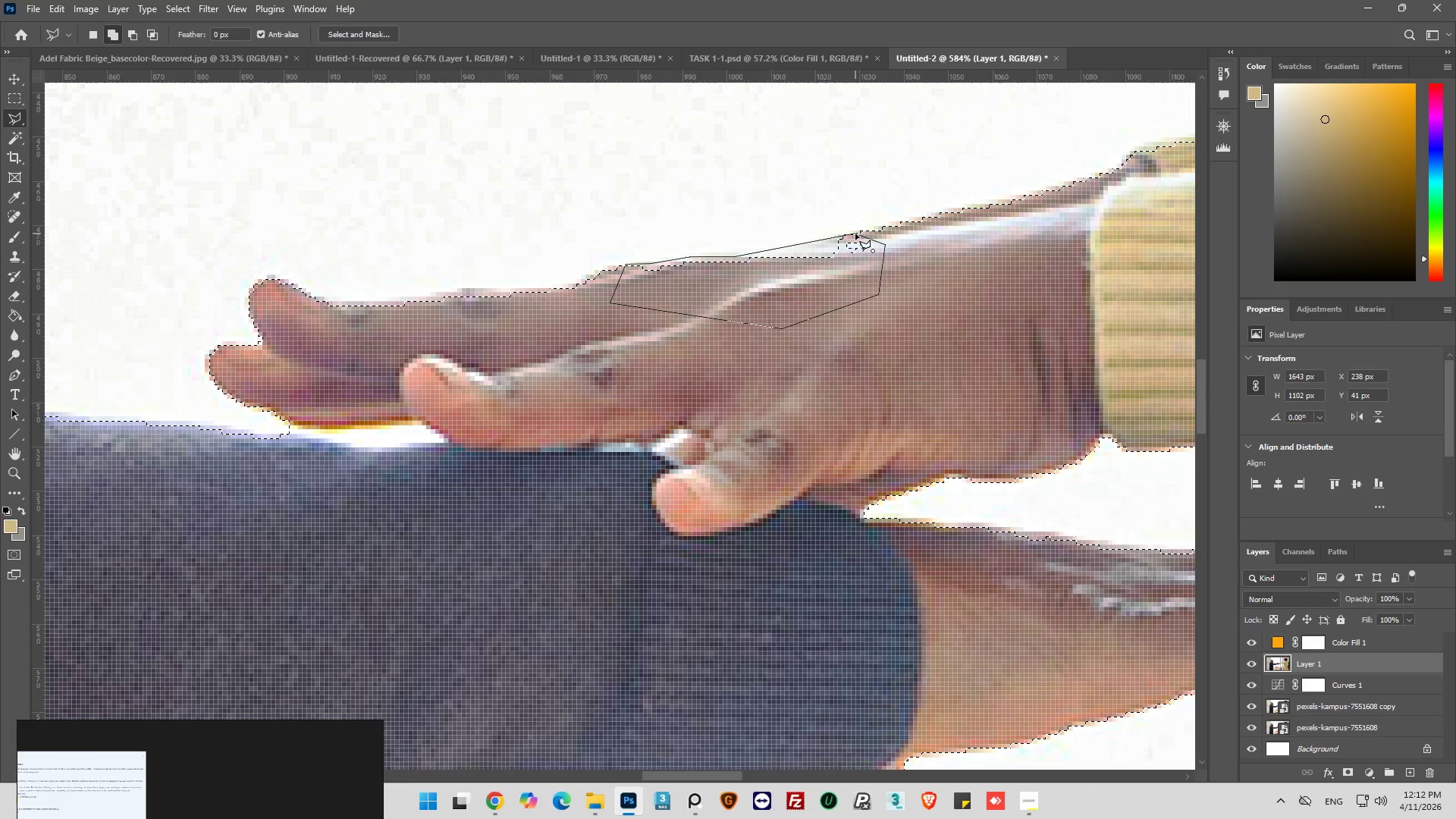 
left_click([855, 234])
 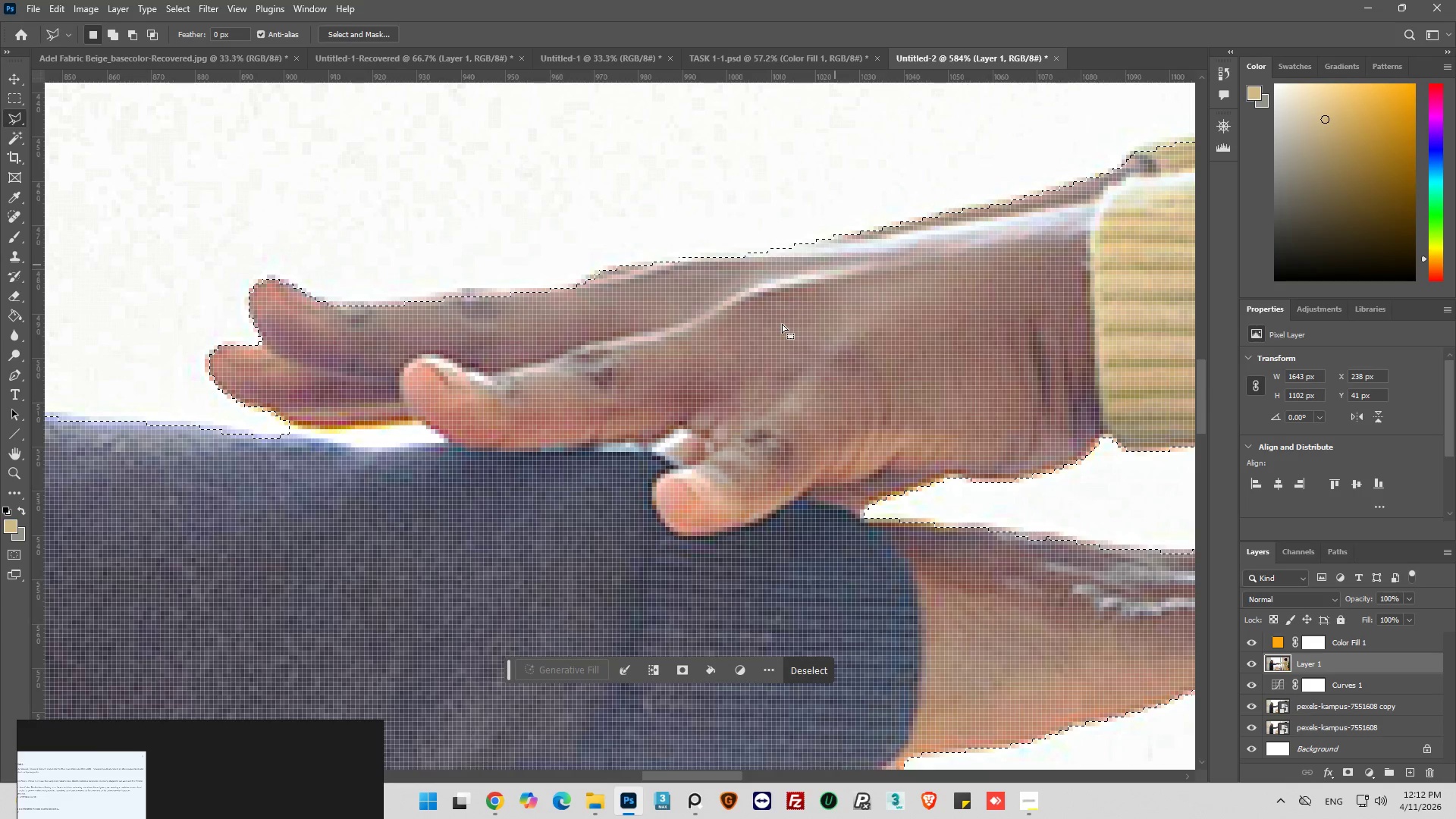 
hold_key(key=AltLeft, duration=0.88)
hold_key(key=AltLeft, duration=0.59)
scroll: coordinate [466, 339], scroll_direction: down, amount: 25.0
 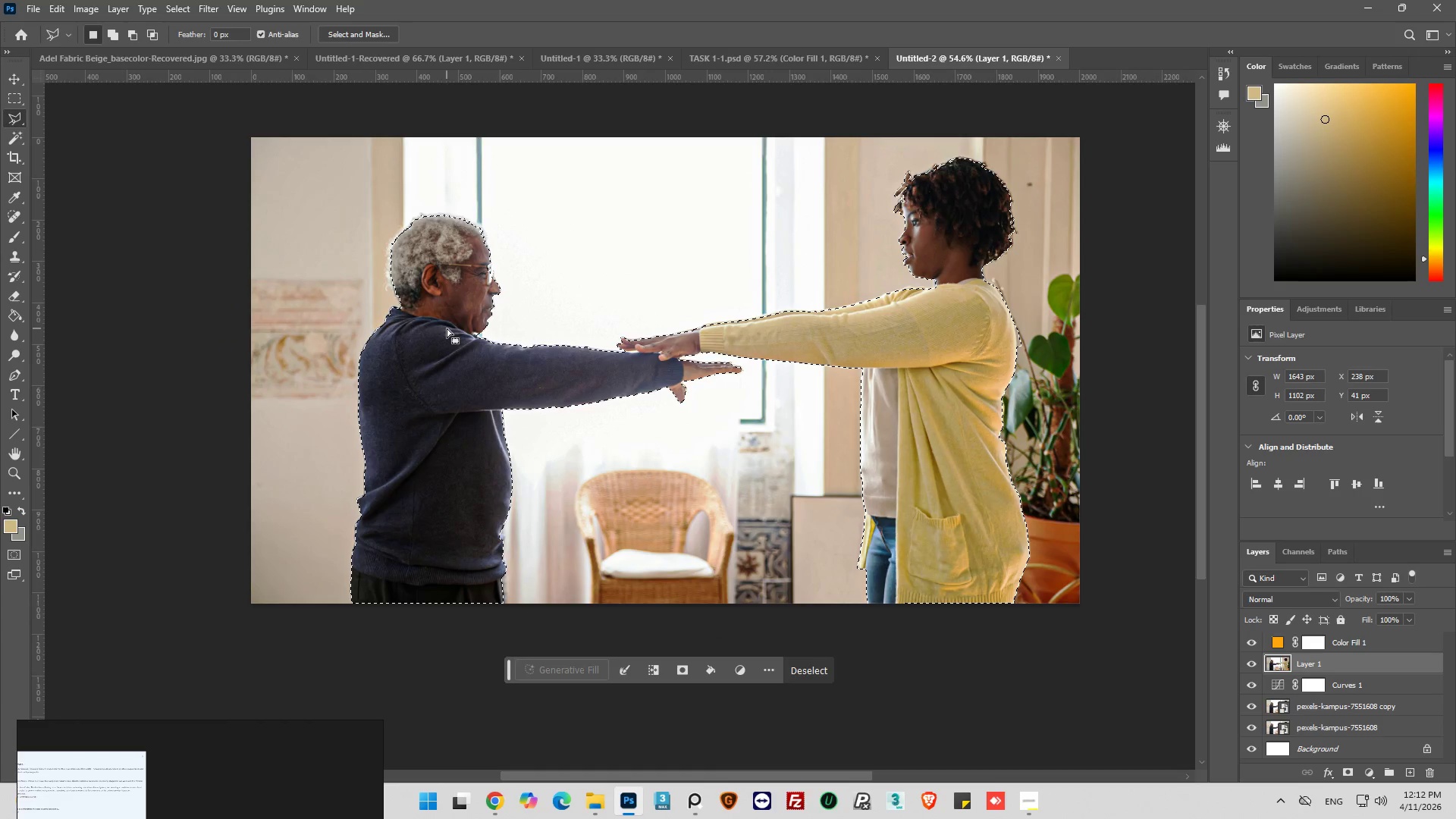 
hold_key(key=AltLeft, duration=1.03)
hold_key(key=AltLeft, duration=3.0)
scroll: coordinate [980, 333], scroll_direction: up, amount: 33.0
 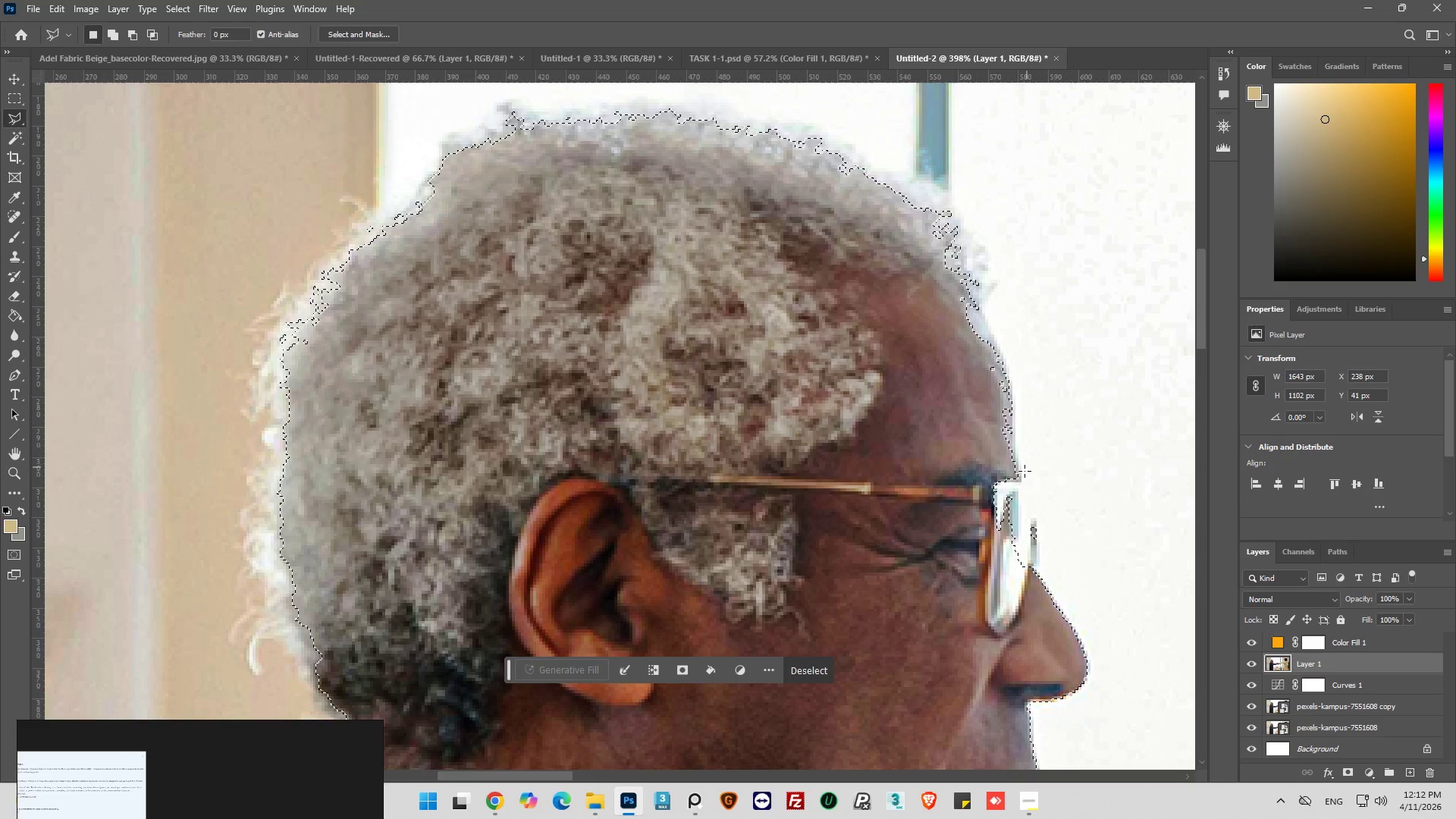 
hold_key(key=ShiftLeft, duration=0.69)
left_click([1020, 478])
 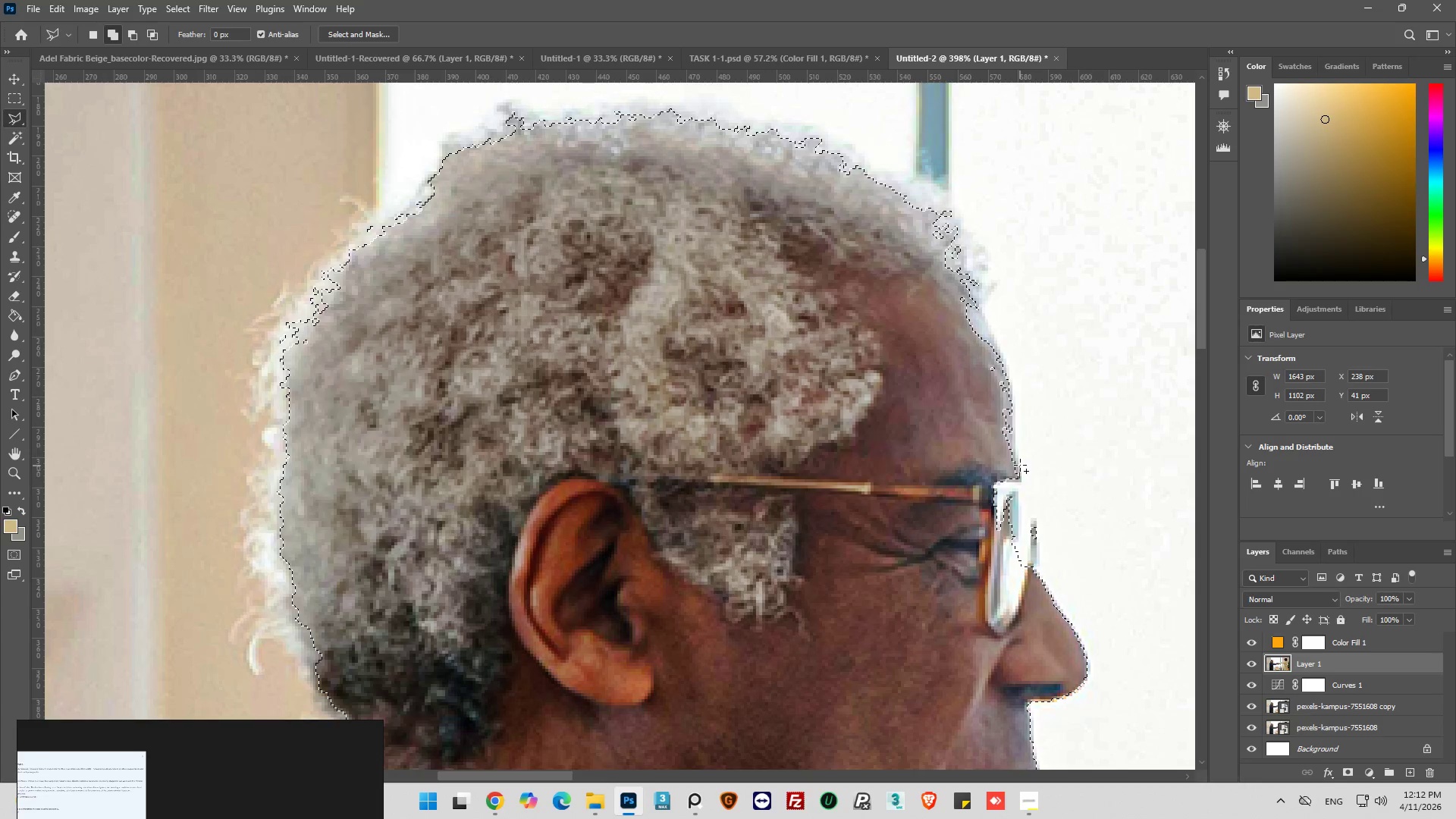 
left_click([1018, 463])
 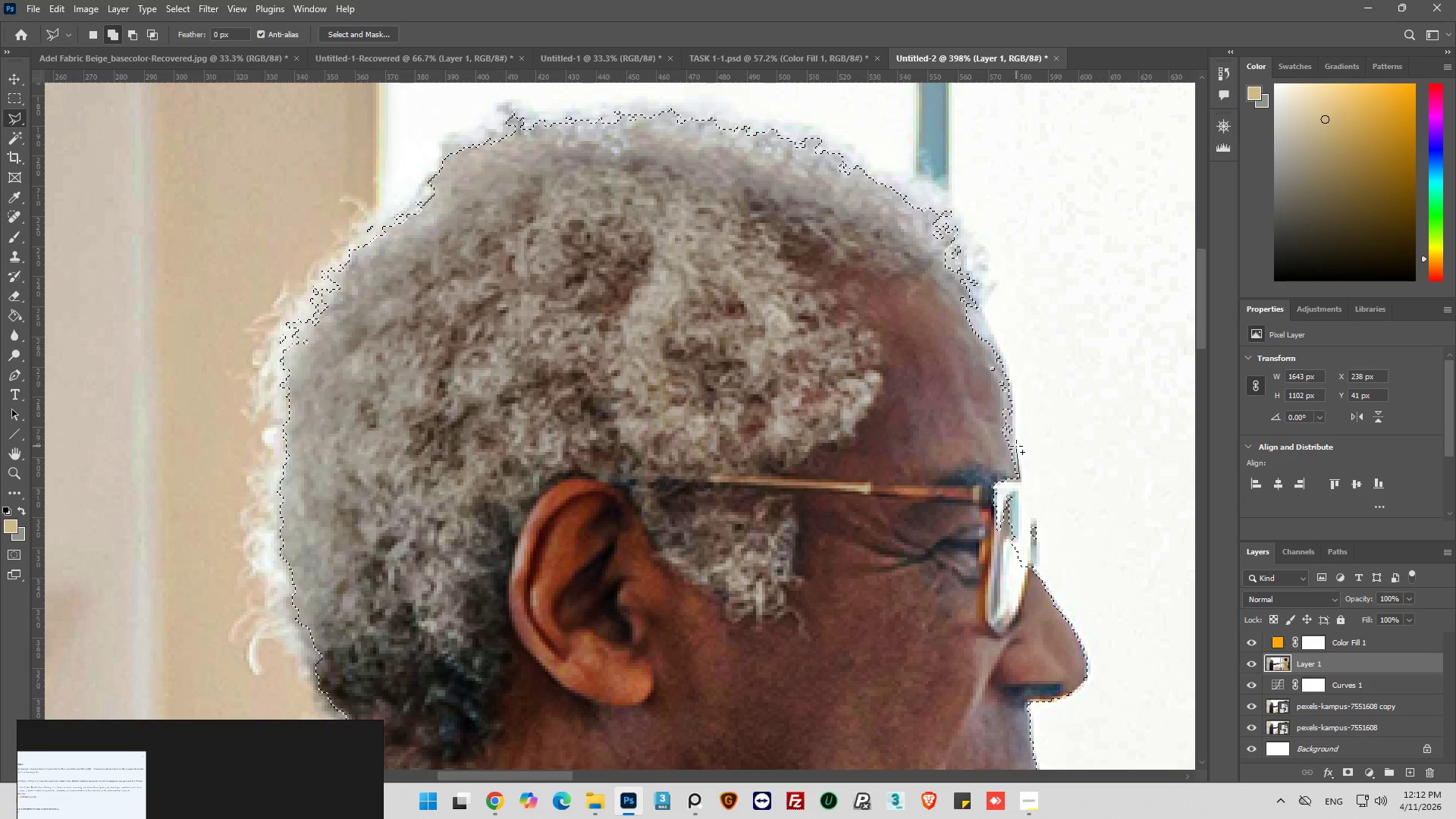 
left_click_drag(start_coordinate=[1016, 445], to_coordinate=[1016, 435])
 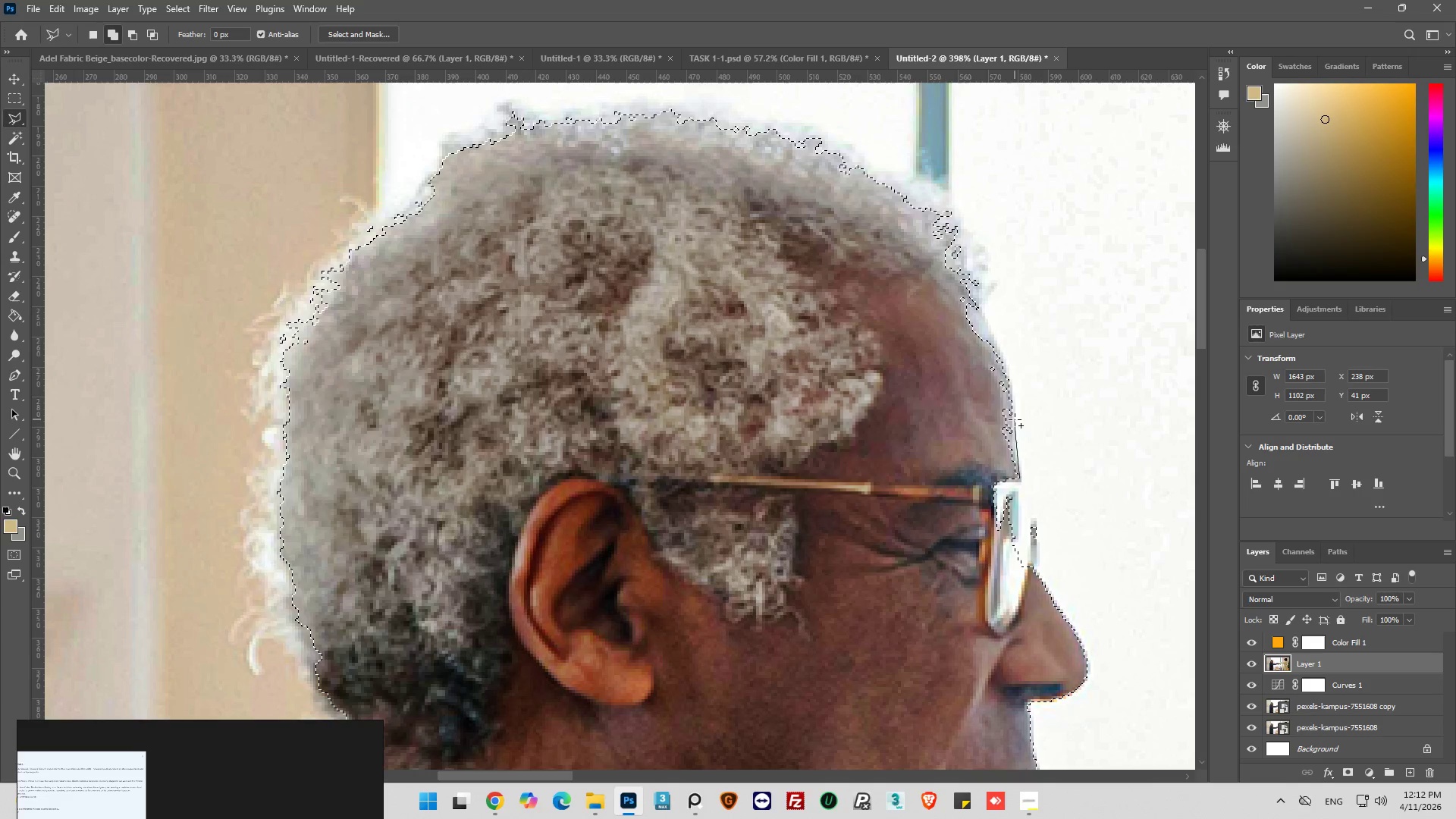 
left_click_drag(start_coordinate=[1015, 419], to_coordinate=[1014, 413])
 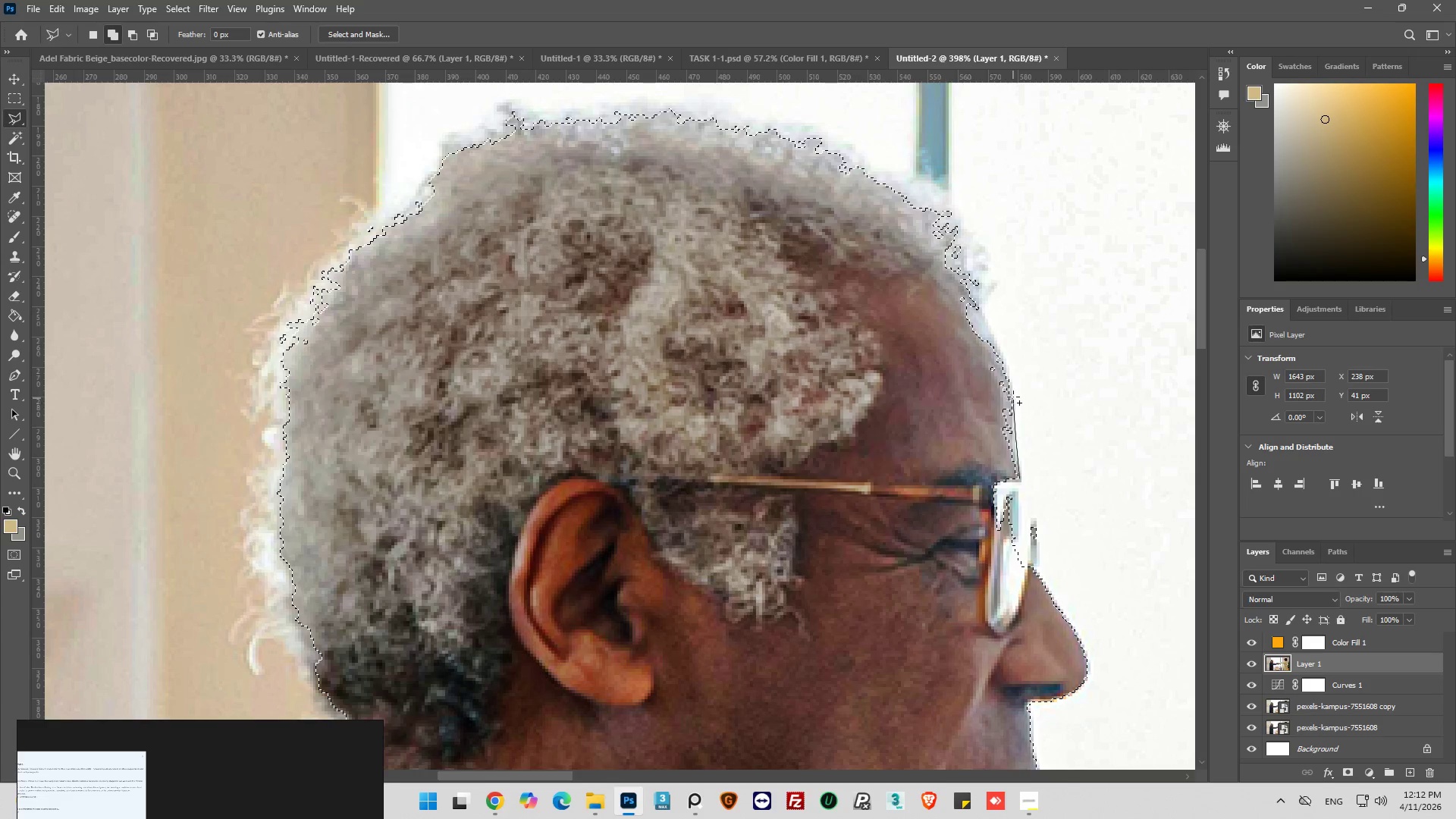 
left_click_drag(start_coordinate=[1013, 396], to_coordinate=[1013, 384])
 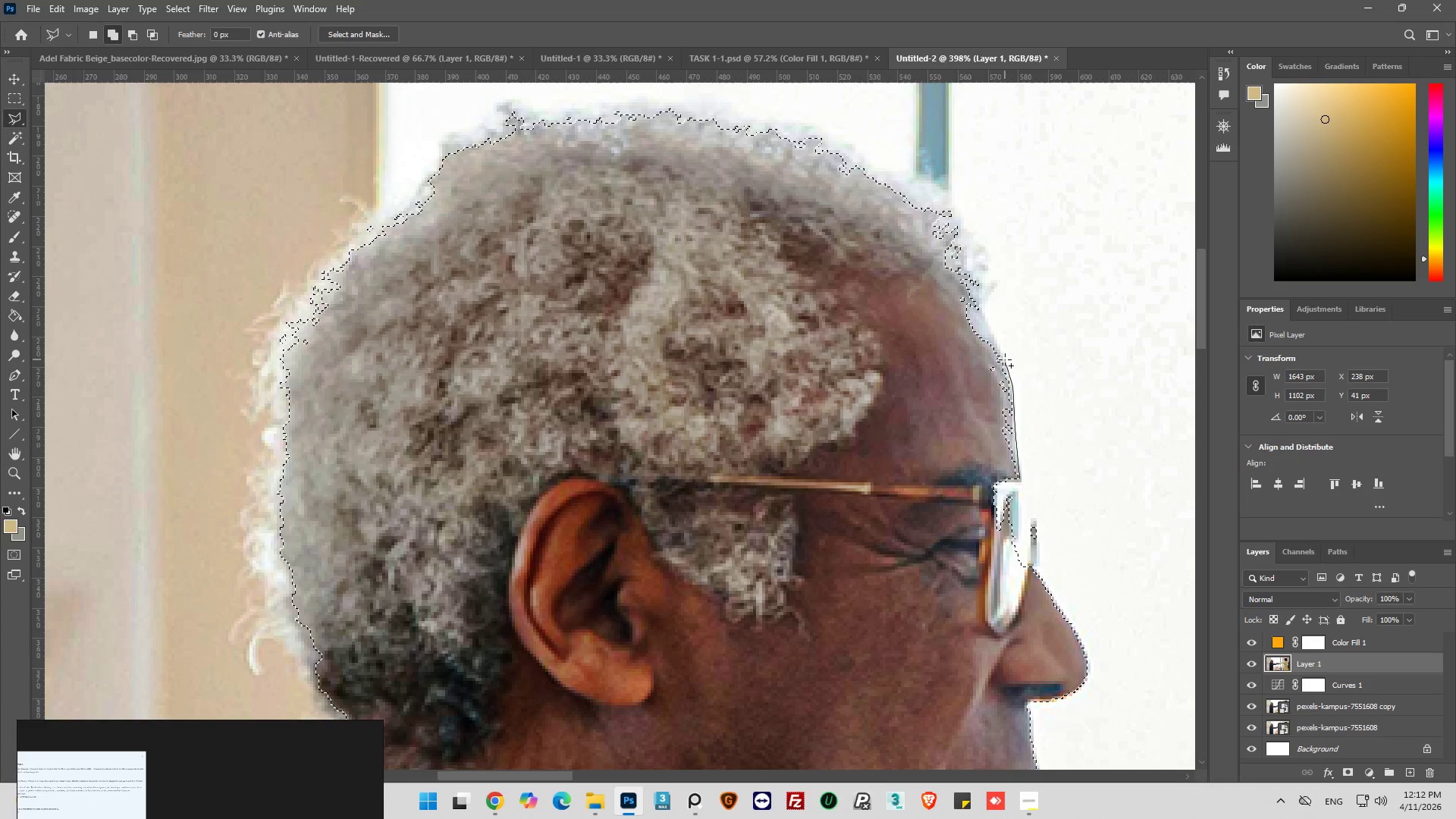 
left_click_drag(start_coordinate=[1005, 359], to_coordinate=[1003, 353])
 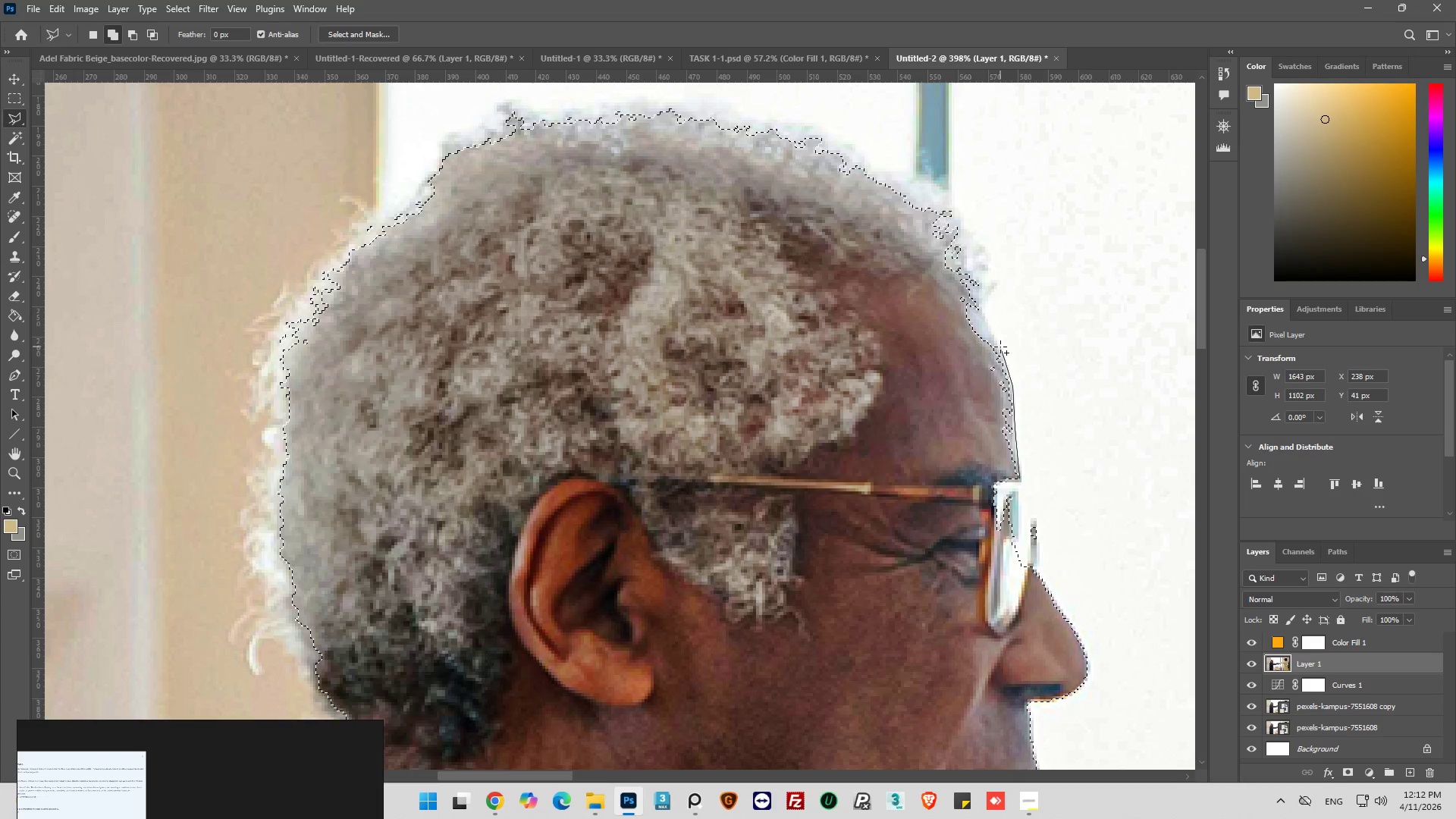 
left_click_drag(start_coordinate=[1000, 347], to_coordinate=[998, 340])
 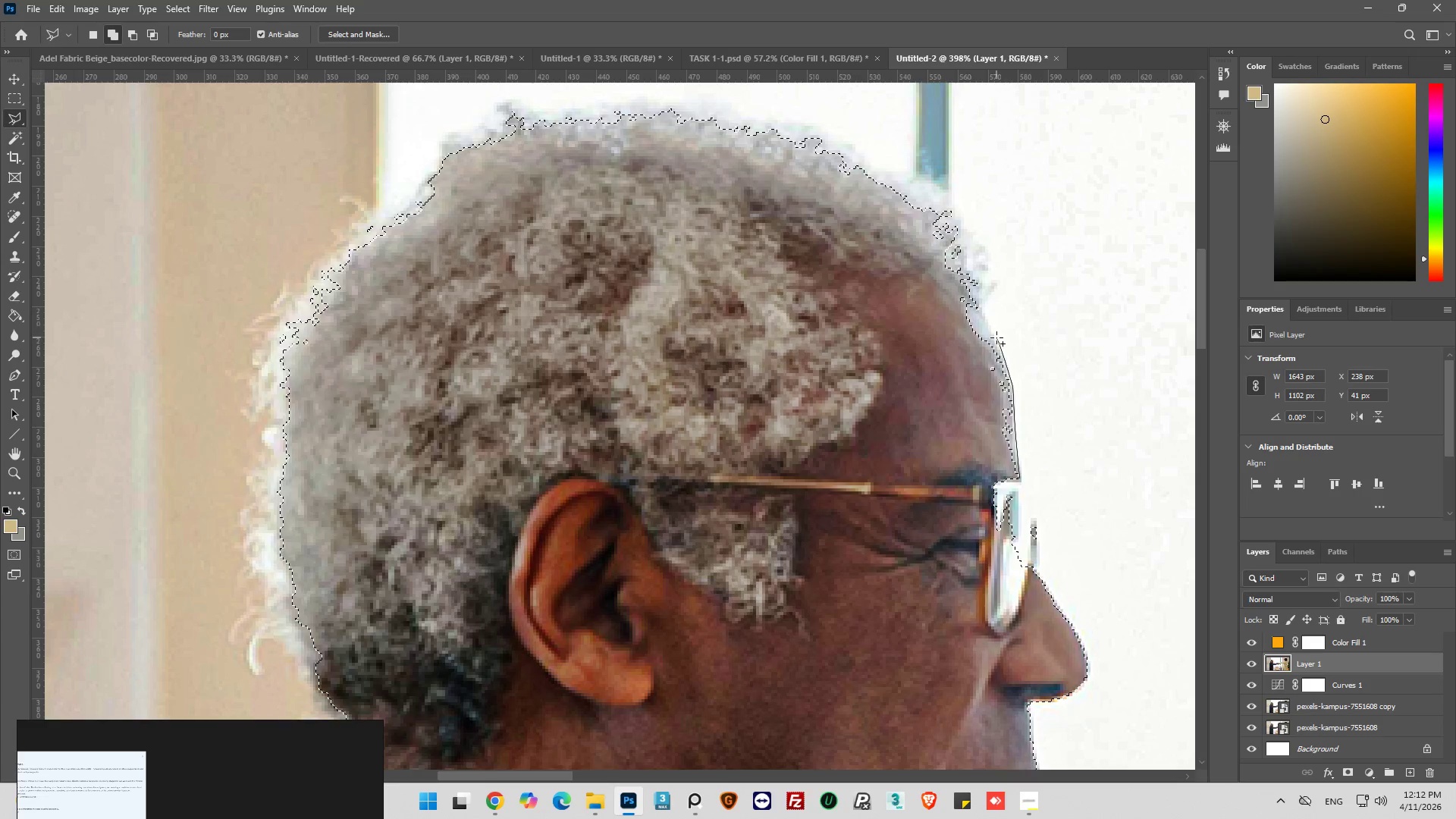 
left_click_drag(start_coordinate=[996, 337], to_coordinate=[993, 332])
 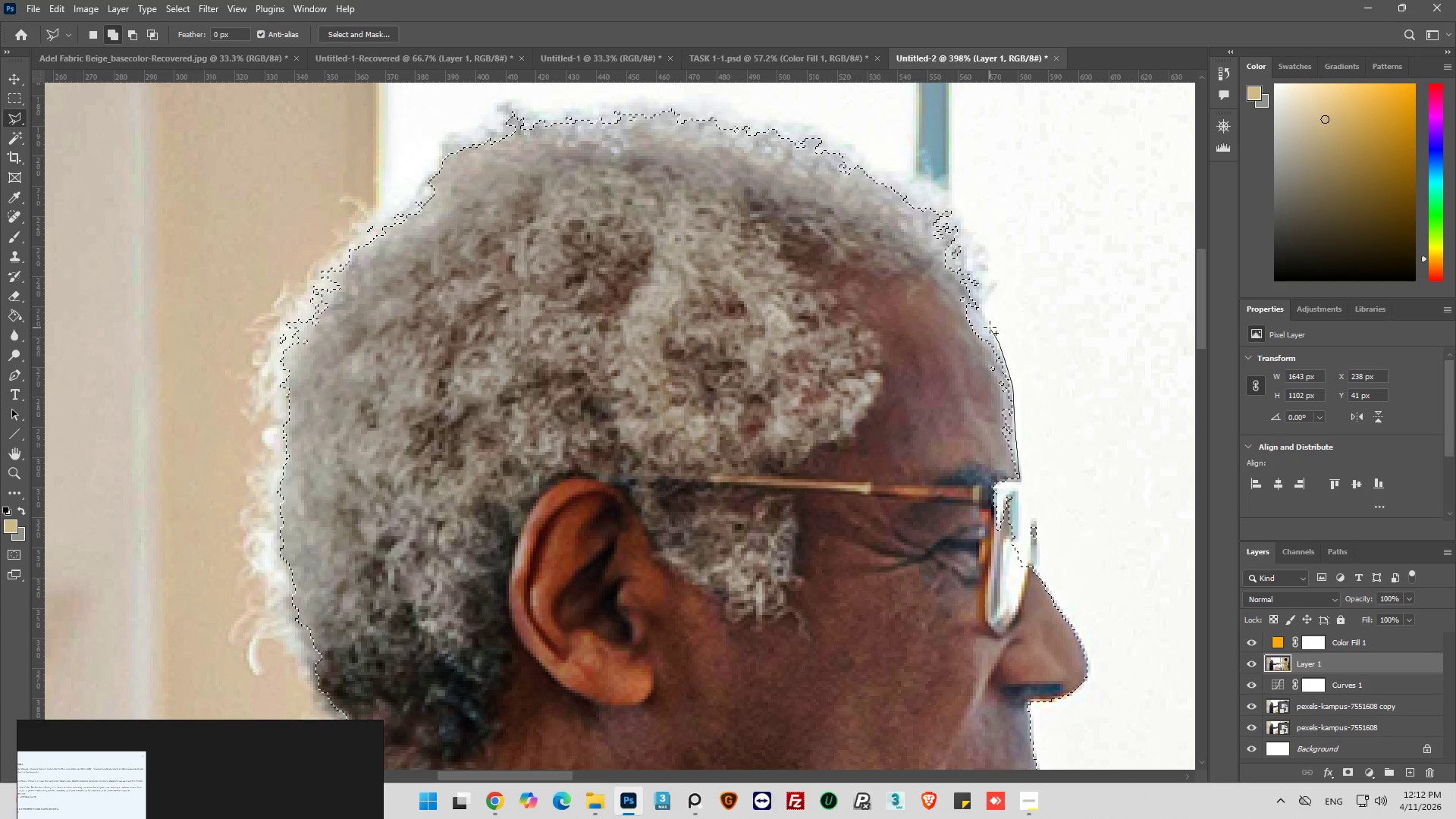 
left_click_drag(start_coordinate=[990, 327], to_coordinate=[987, 322])
 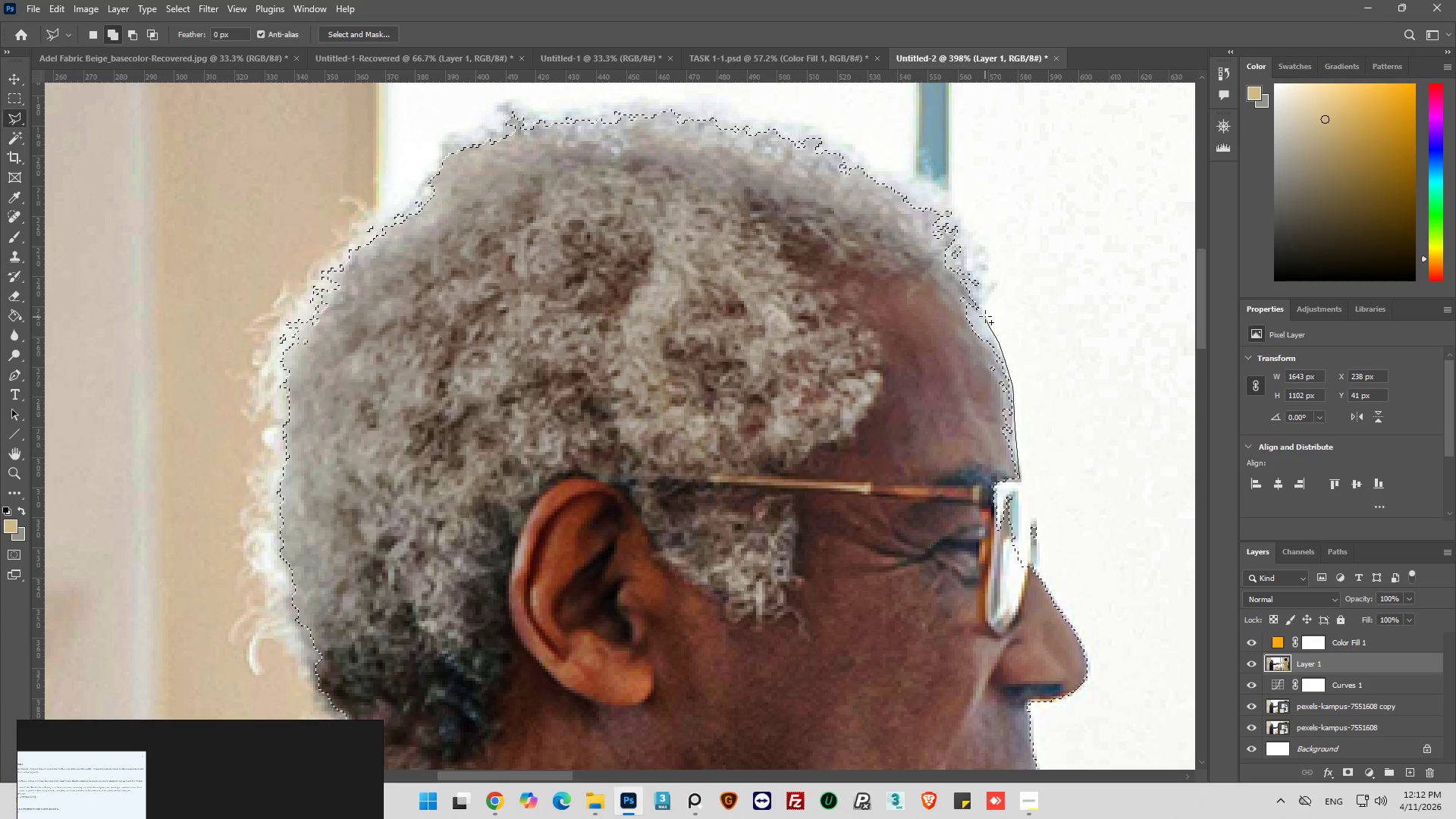 
left_click_drag(start_coordinate=[985, 316], to_coordinate=[984, 309])
 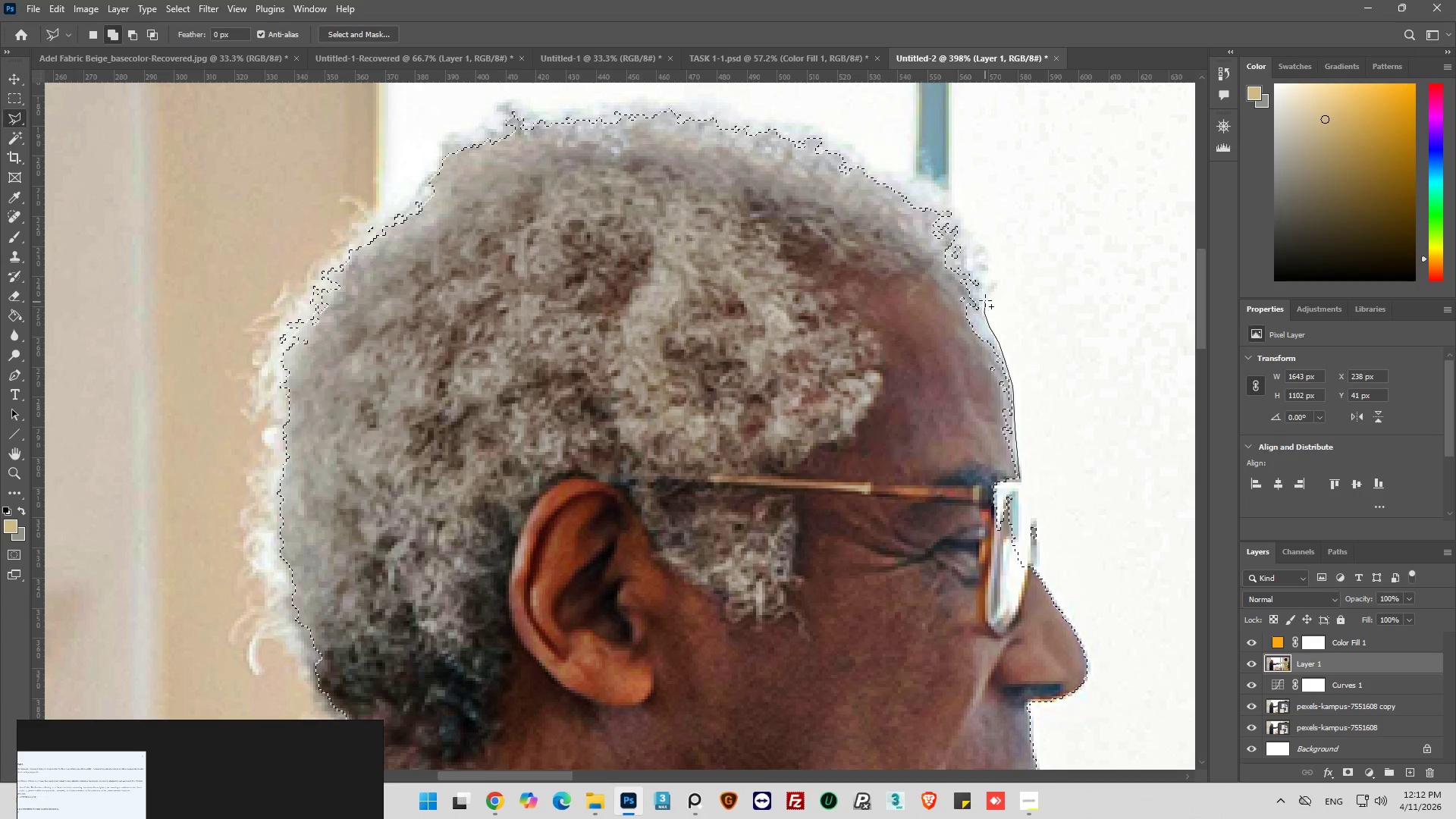 
left_click_drag(start_coordinate=[985, 299], to_coordinate=[987, 294])
 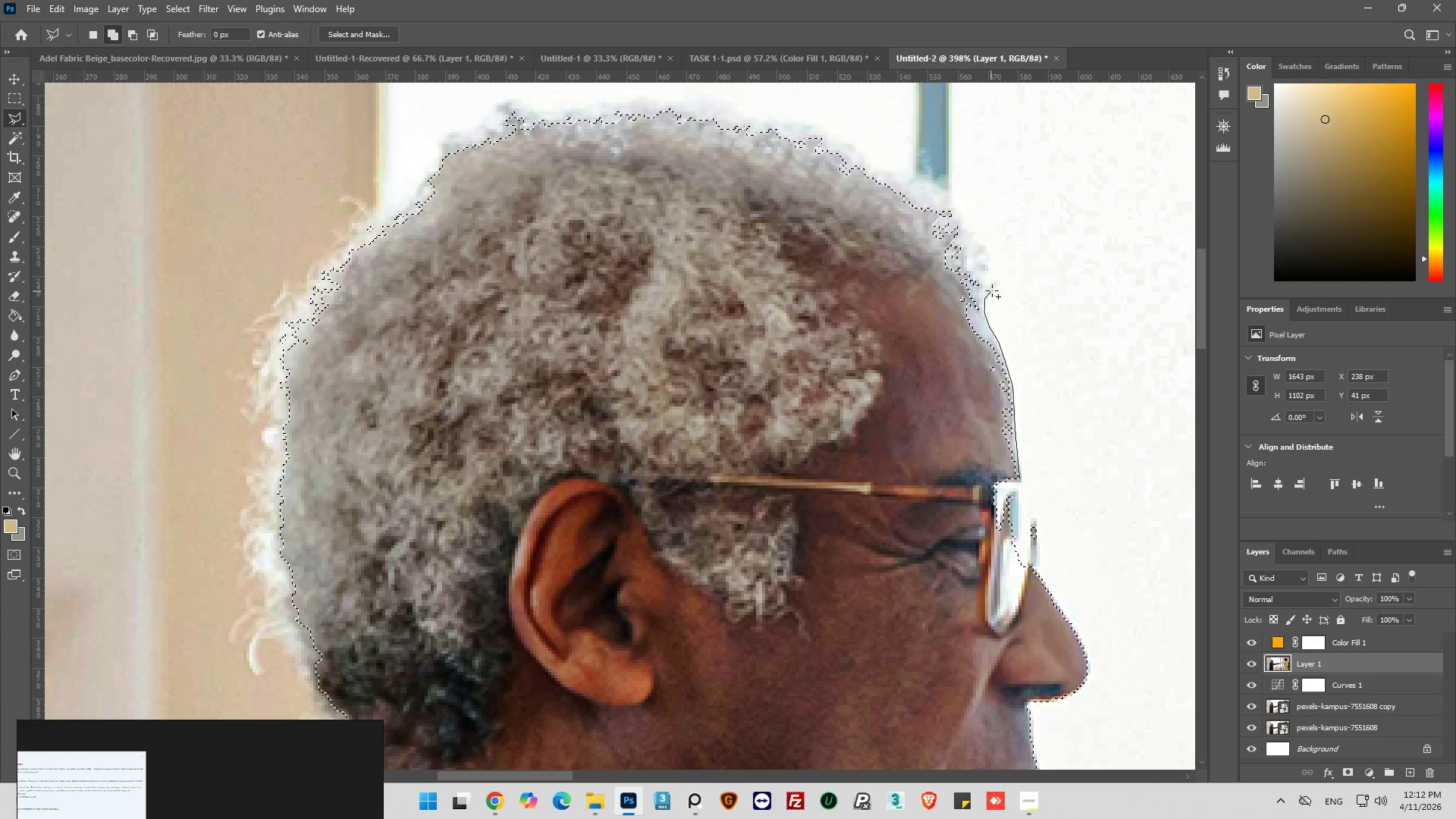 
left_click_drag(start_coordinate=[993, 289], to_coordinate=[995, 284])
 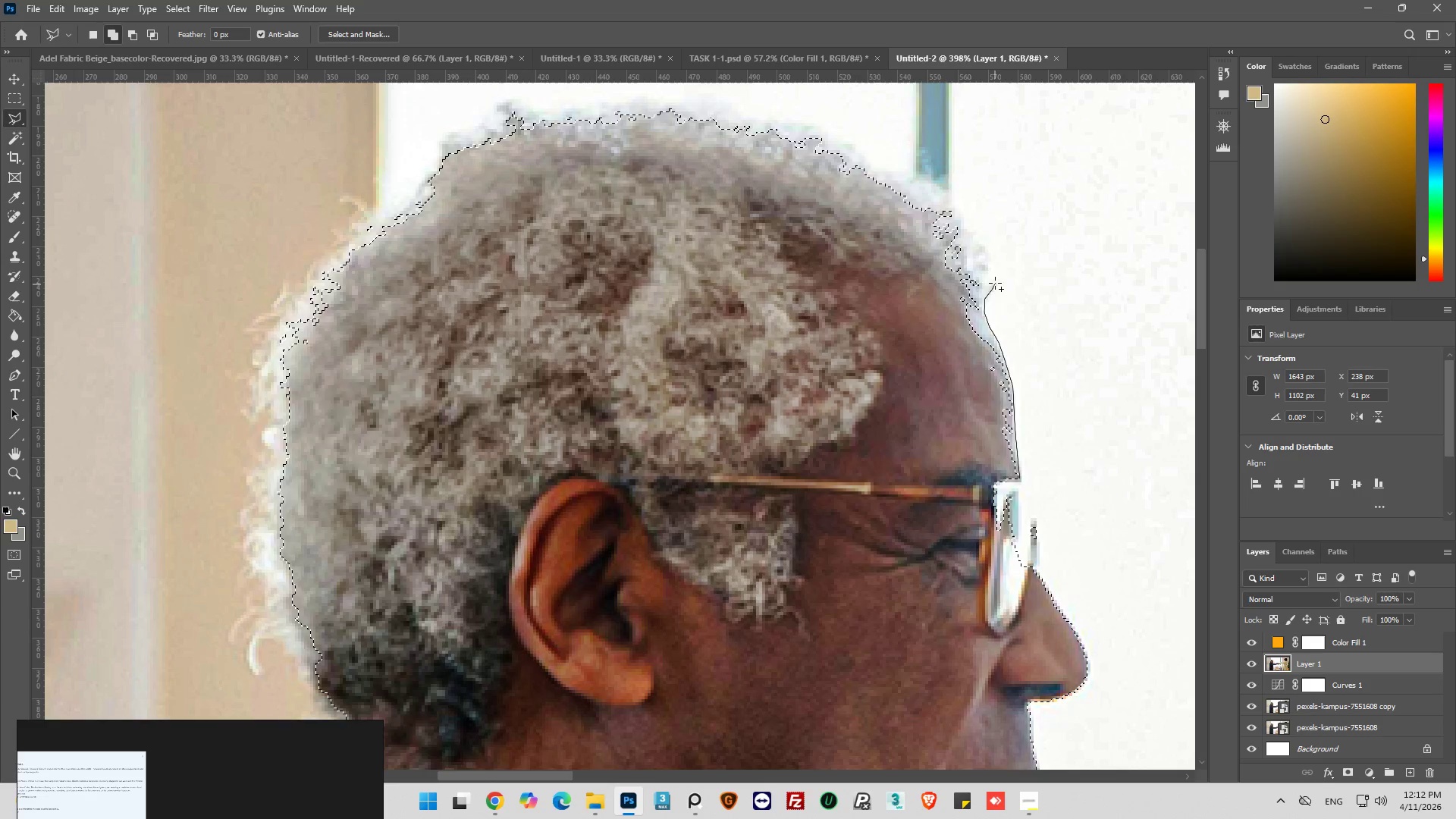 
left_click_drag(start_coordinate=[995, 283], to_coordinate=[985, 282])
 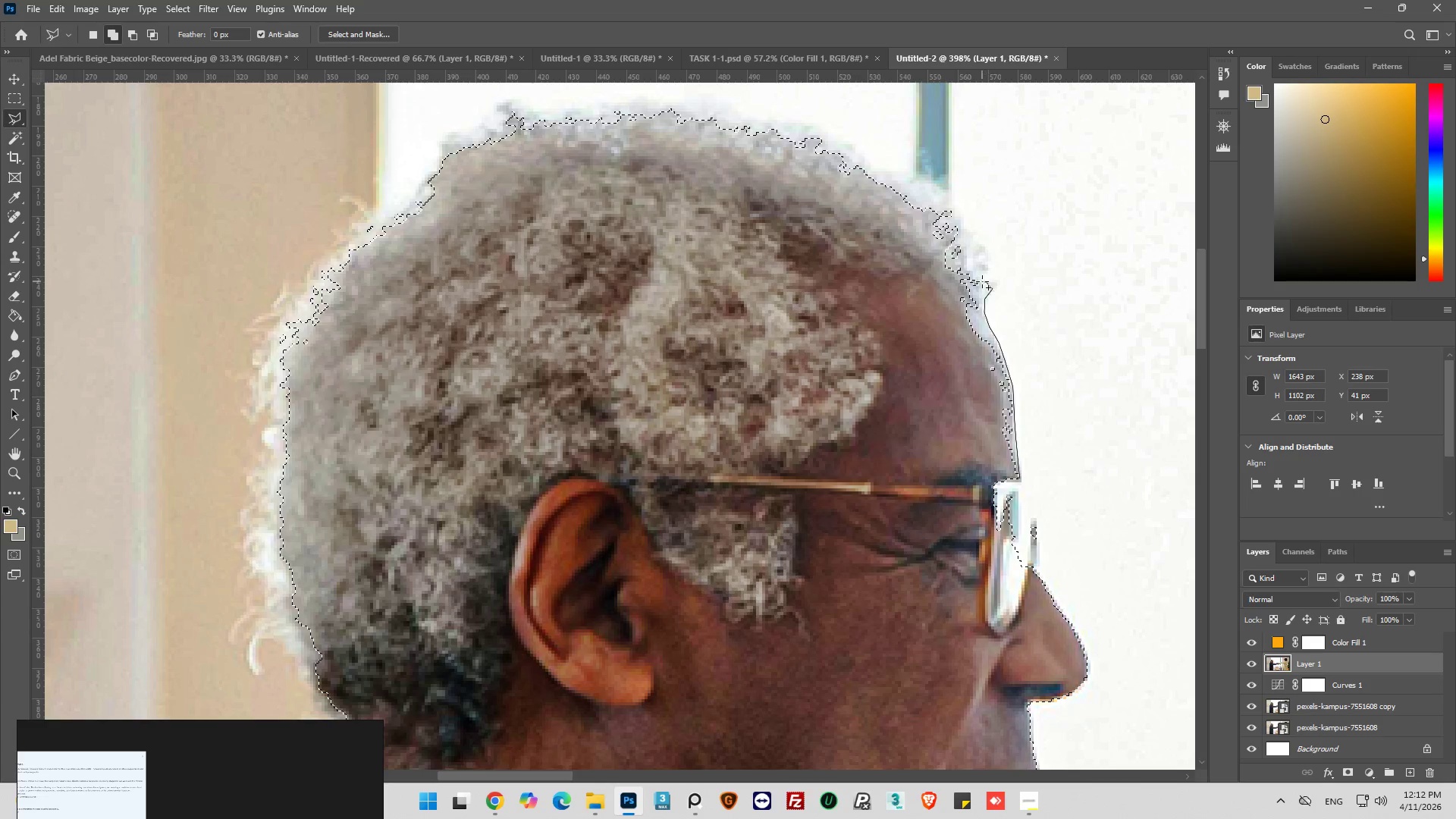 
left_click_drag(start_coordinate=[982, 281], to_coordinate=[982, 277])
 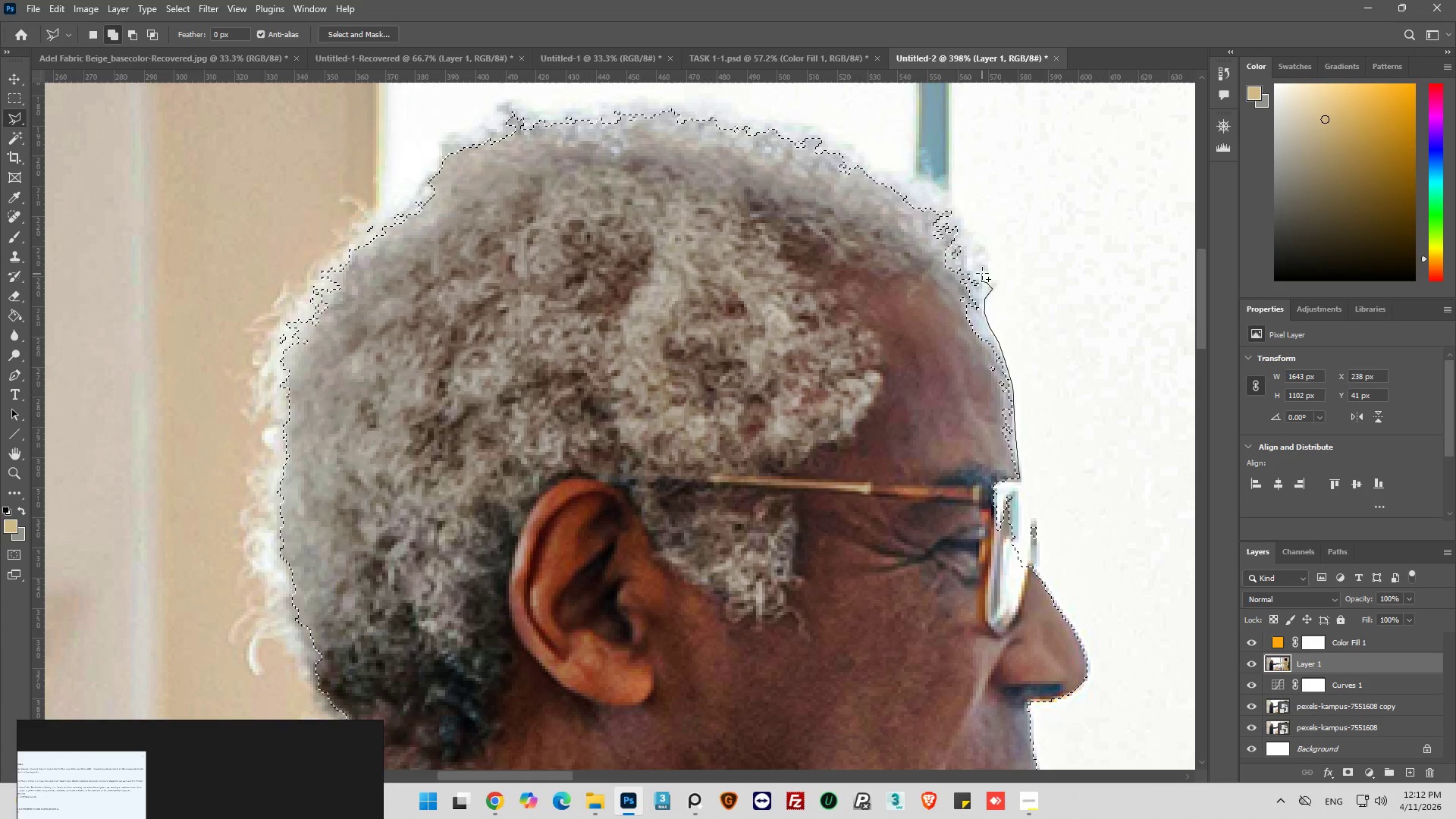 
left_click_drag(start_coordinate=[982, 273], to_coordinate=[986, 268])
 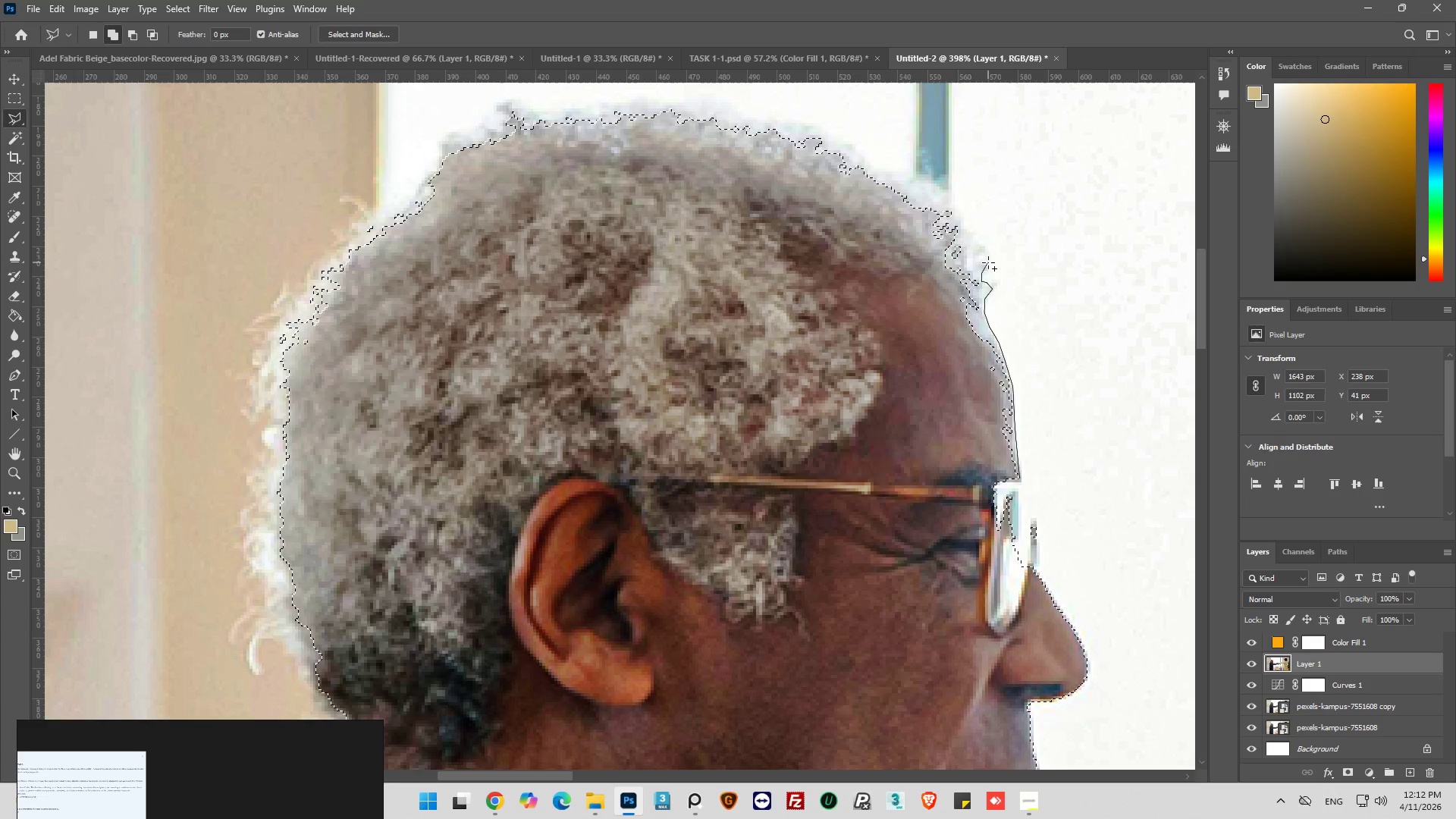 
left_click_drag(start_coordinate=[988, 262], to_coordinate=[988, 251])
 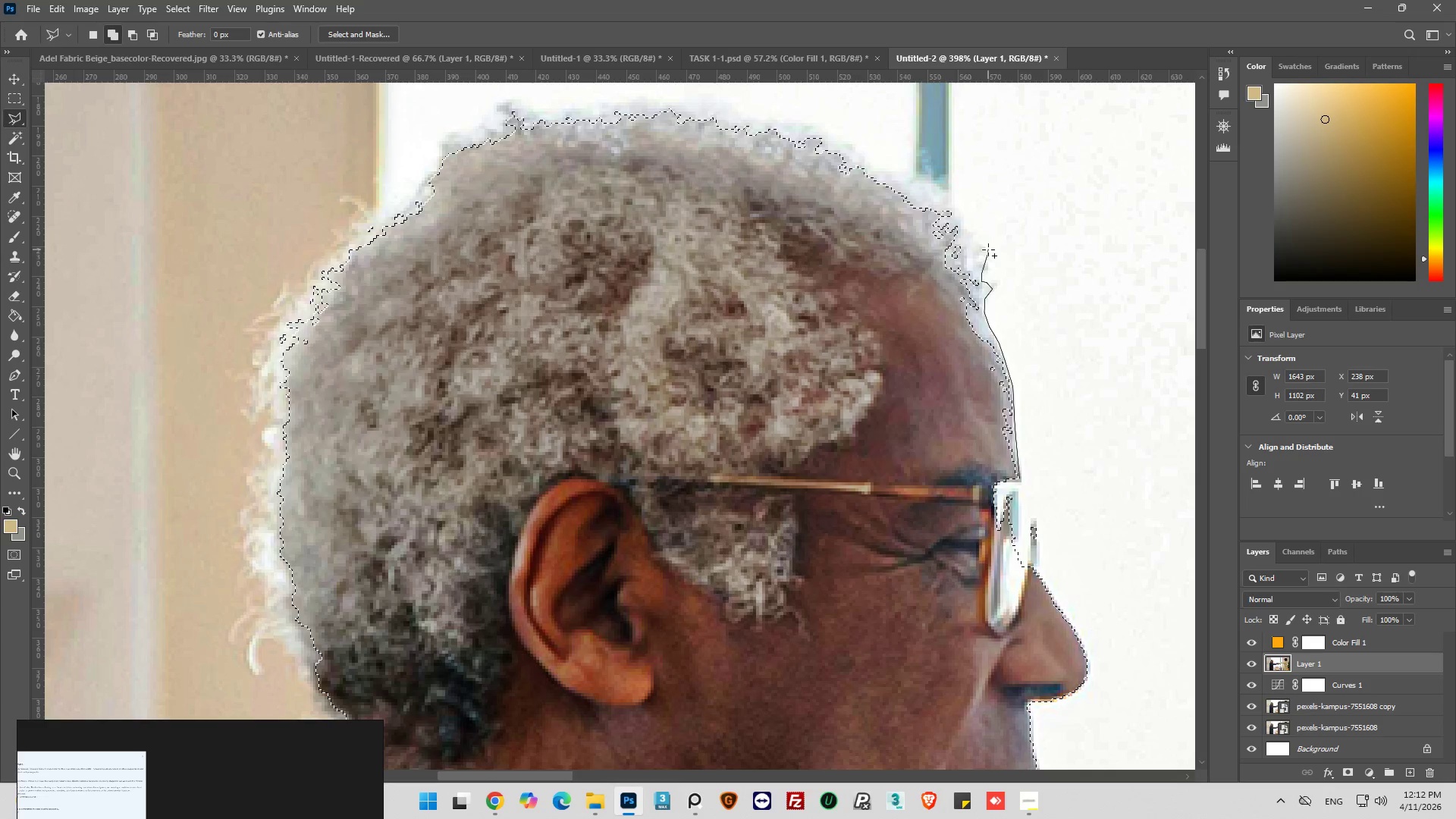 
left_click_drag(start_coordinate=[988, 249], to_coordinate=[981, 245])
 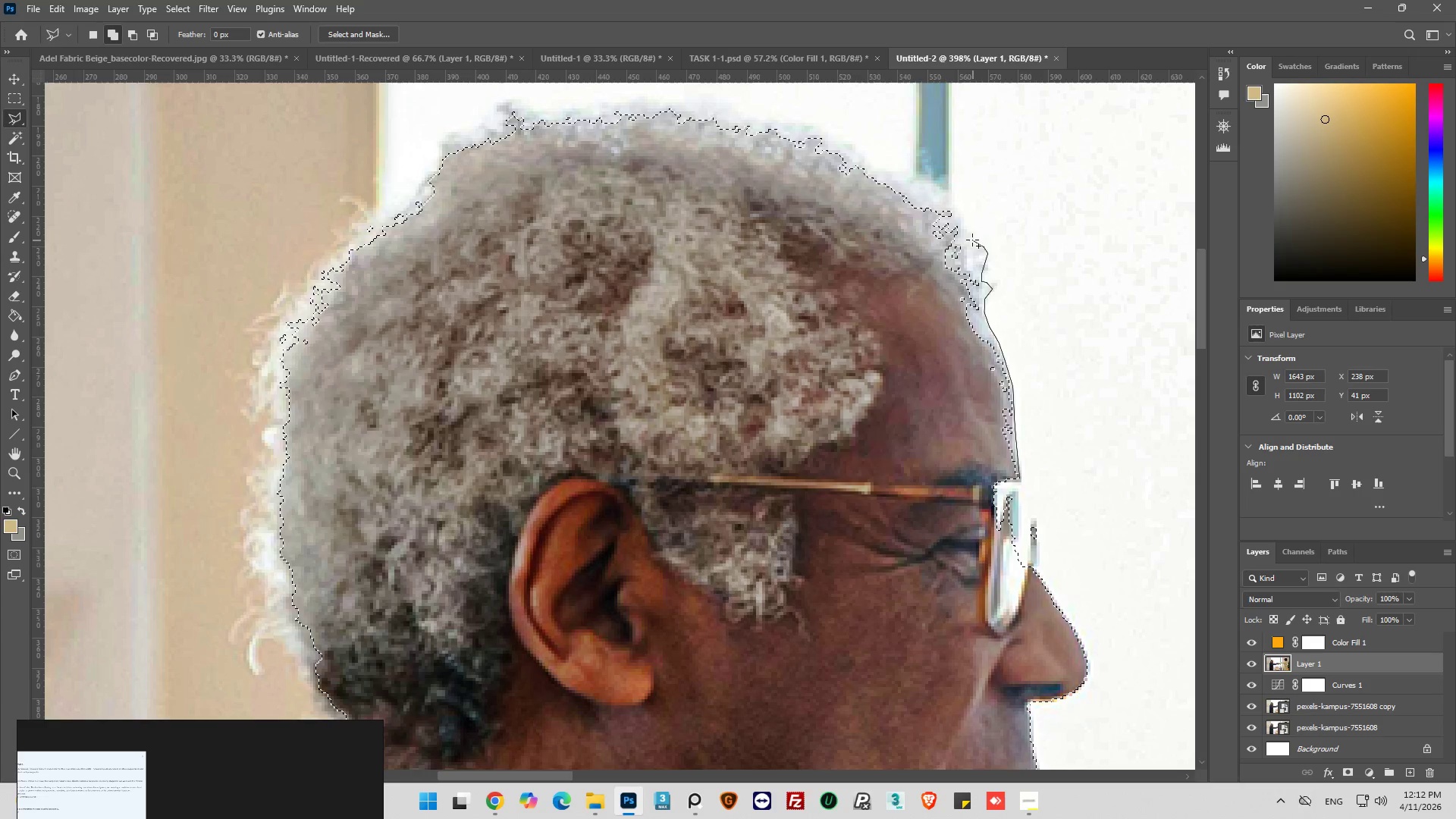 
left_click_drag(start_coordinate=[973, 240], to_coordinate=[954, 218])
 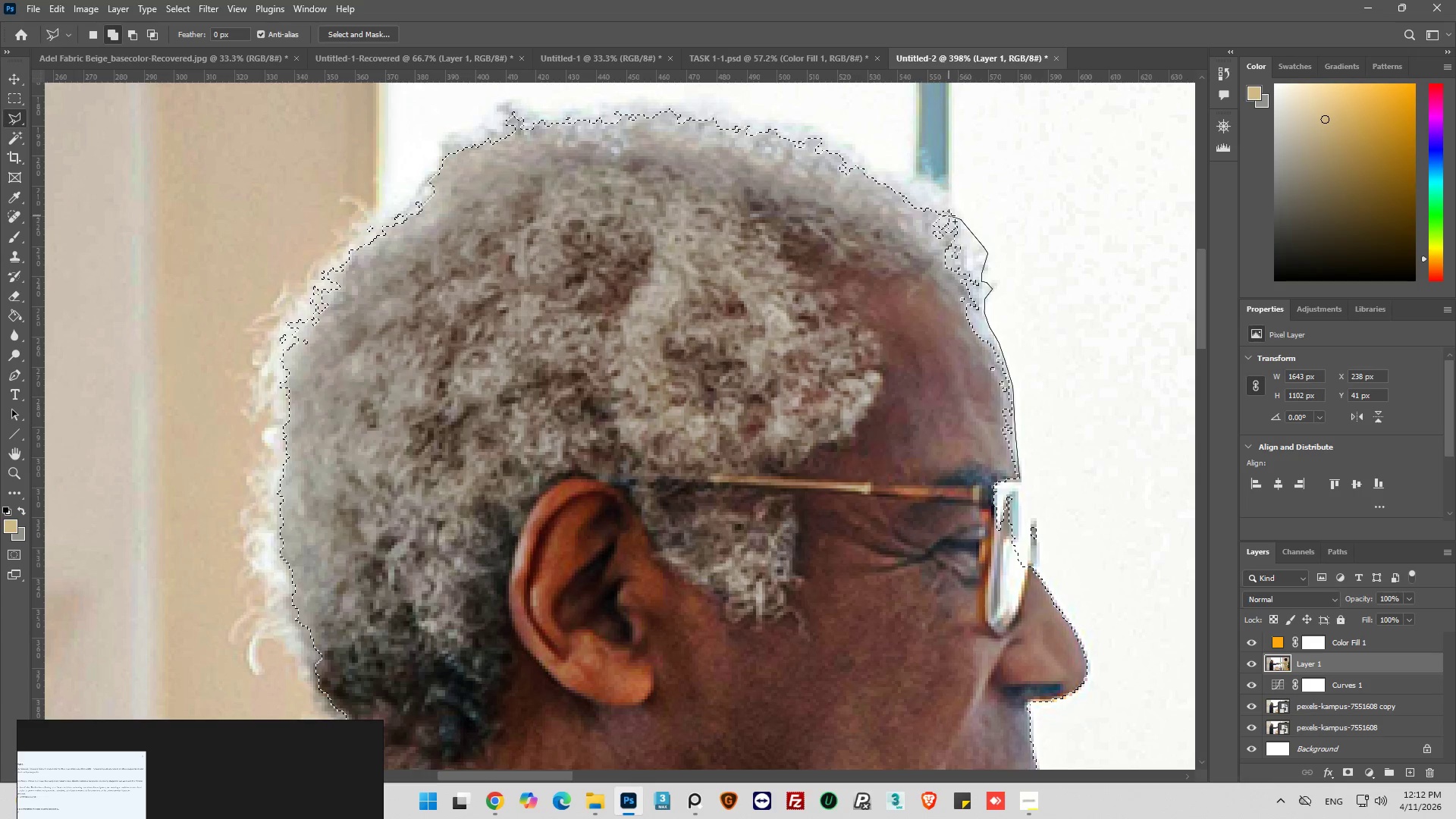 
left_click_drag(start_coordinate=[949, 215], to_coordinate=[948, 207])
 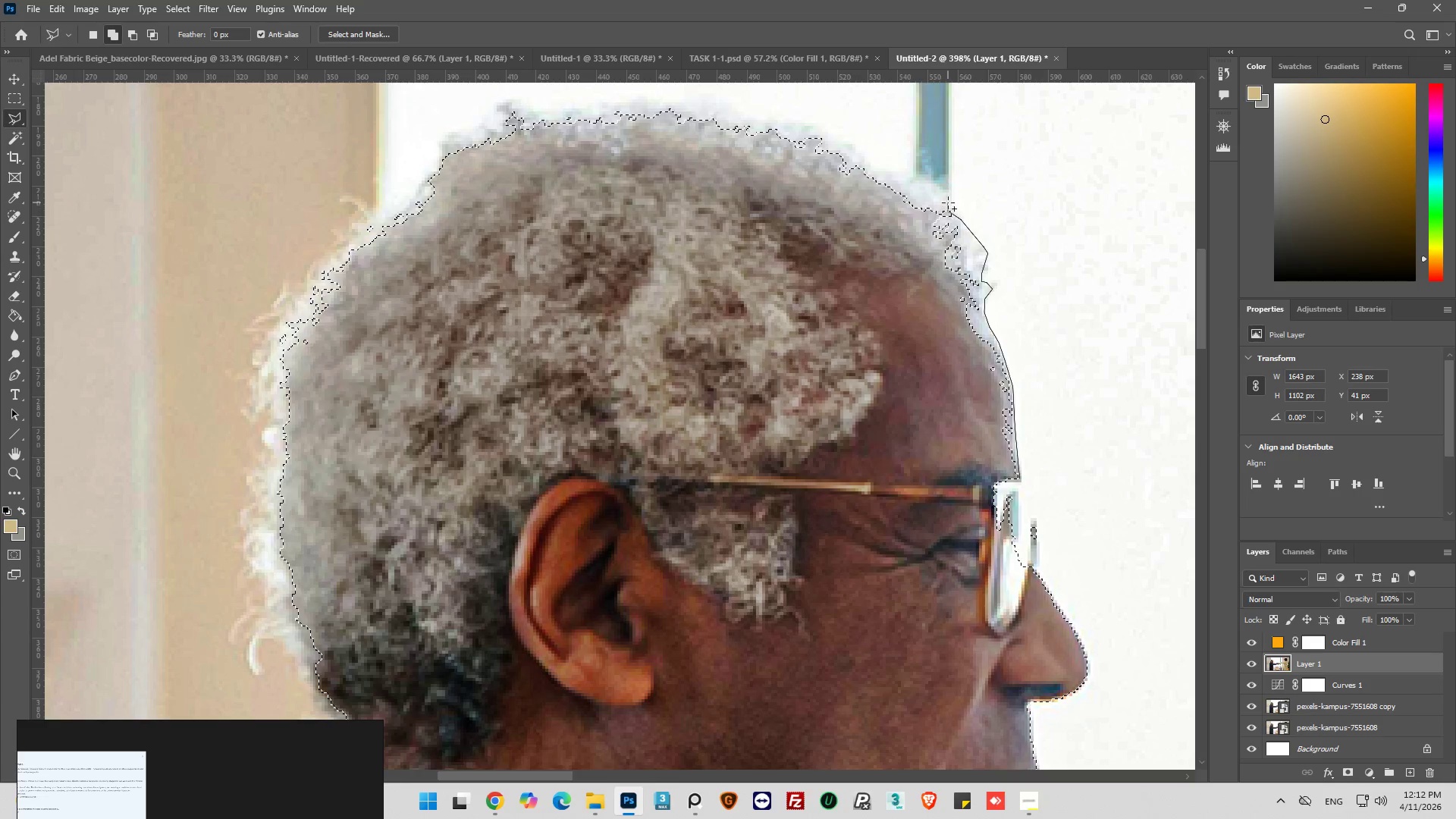 
left_click_drag(start_coordinate=[948, 202], to_coordinate=[938, 185])
 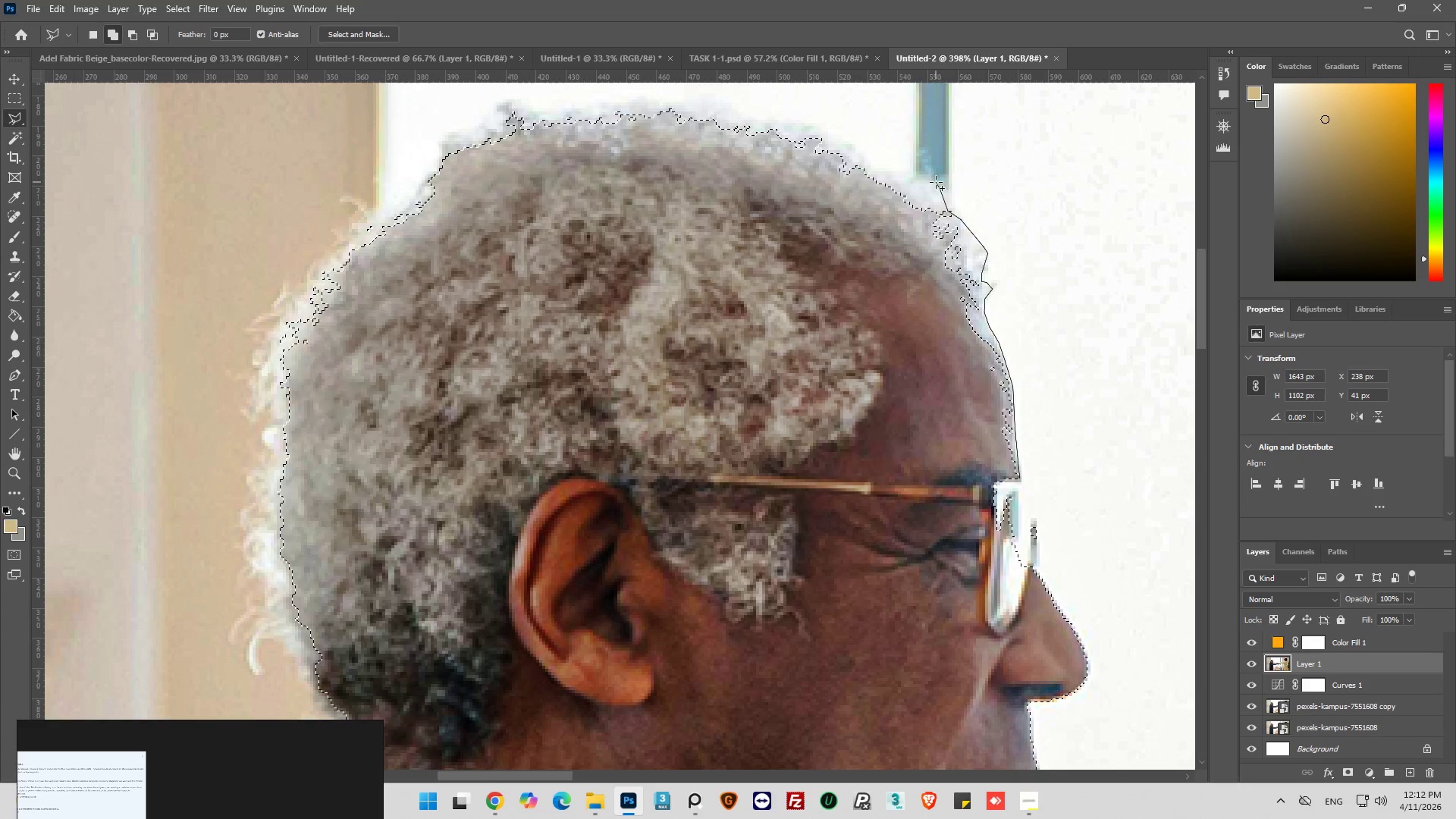 
left_click_drag(start_coordinate=[936, 182], to_coordinate=[927, 178])
 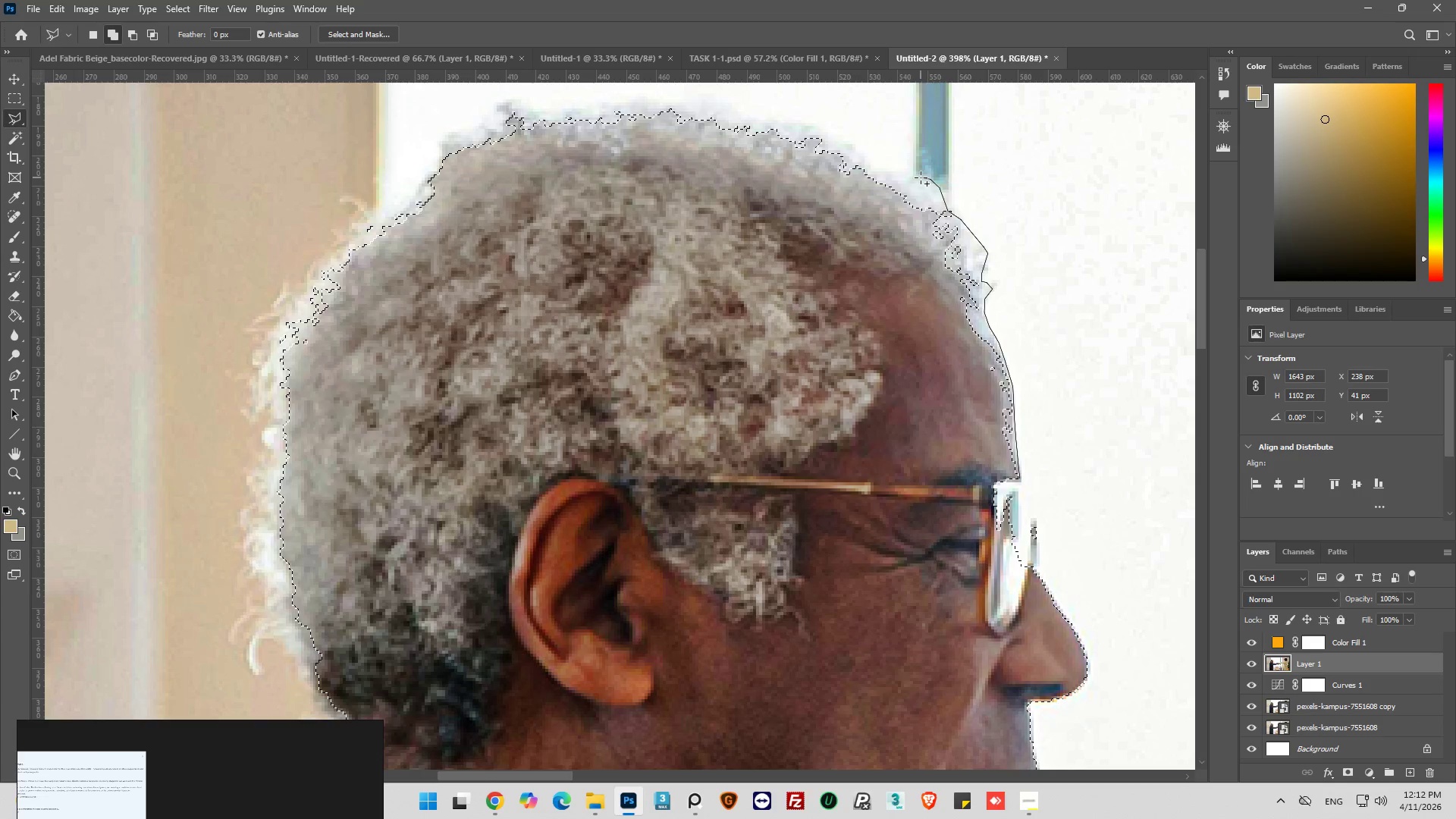 
left_click_drag(start_coordinate=[921, 177], to_coordinate=[917, 177])
 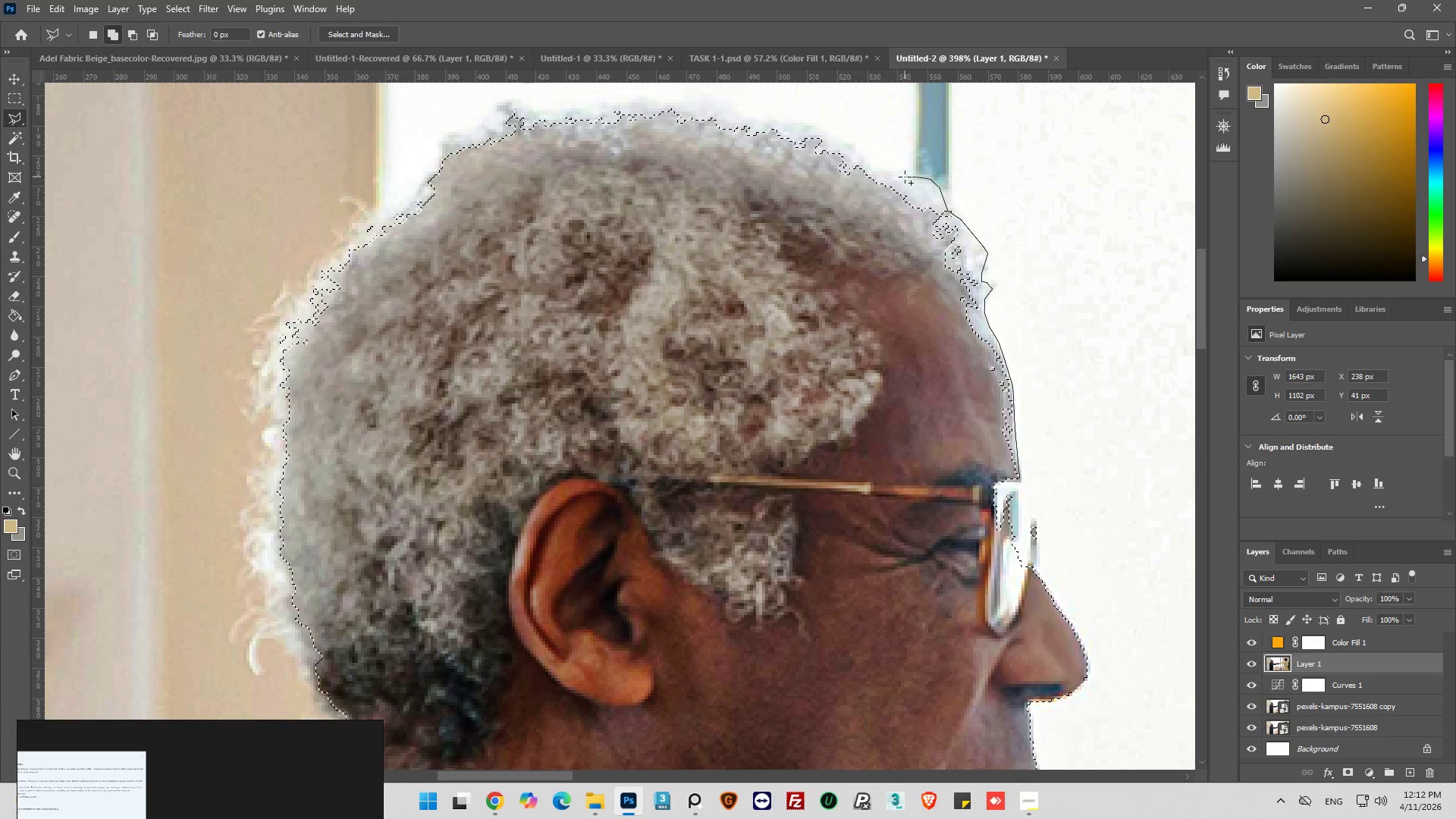 
left_click_drag(start_coordinate=[903, 177], to_coordinate=[896, 173])
 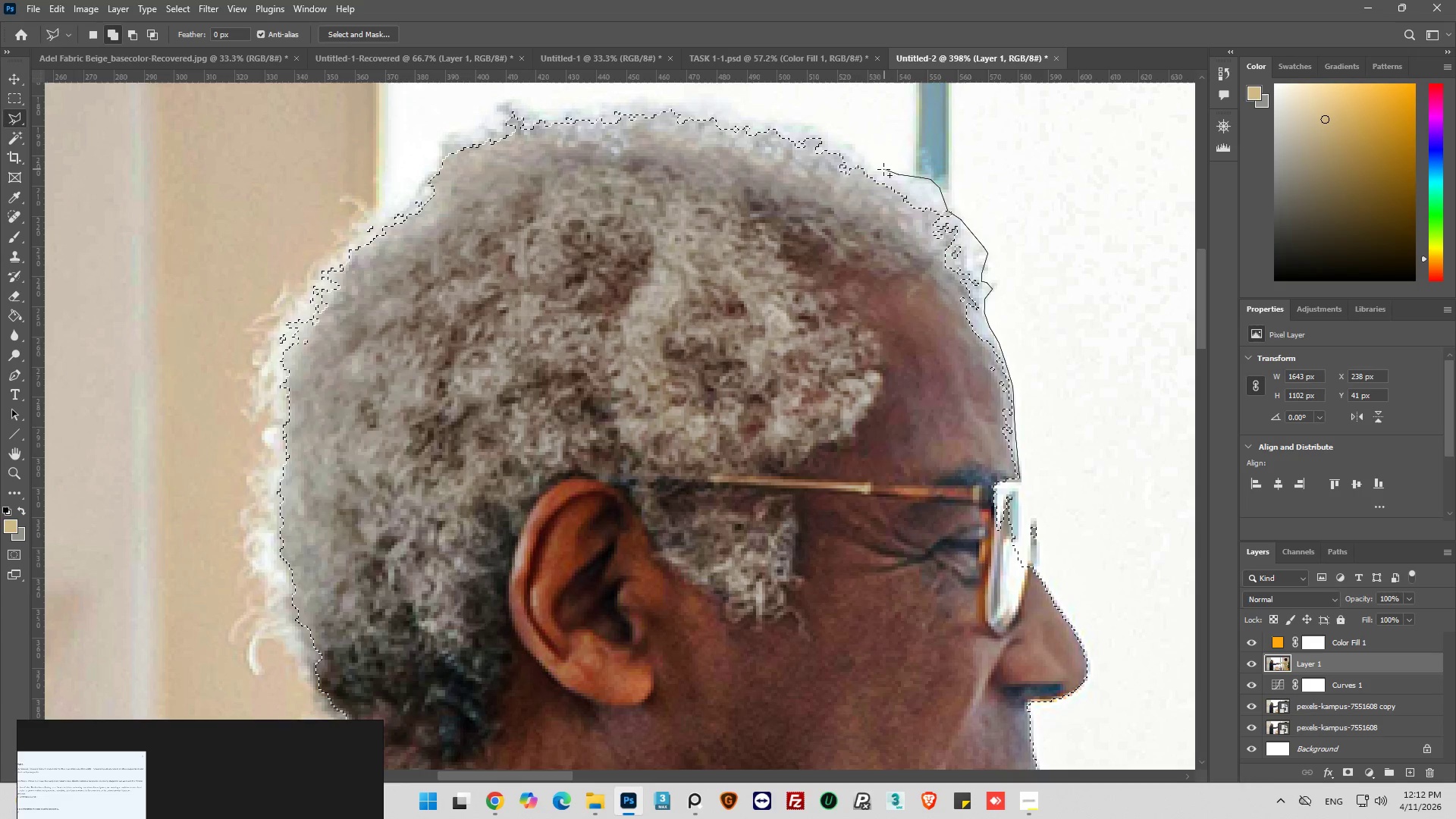 
left_click_drag(start_coordinate=[883, 169], to_coordinate=[871, 164])
 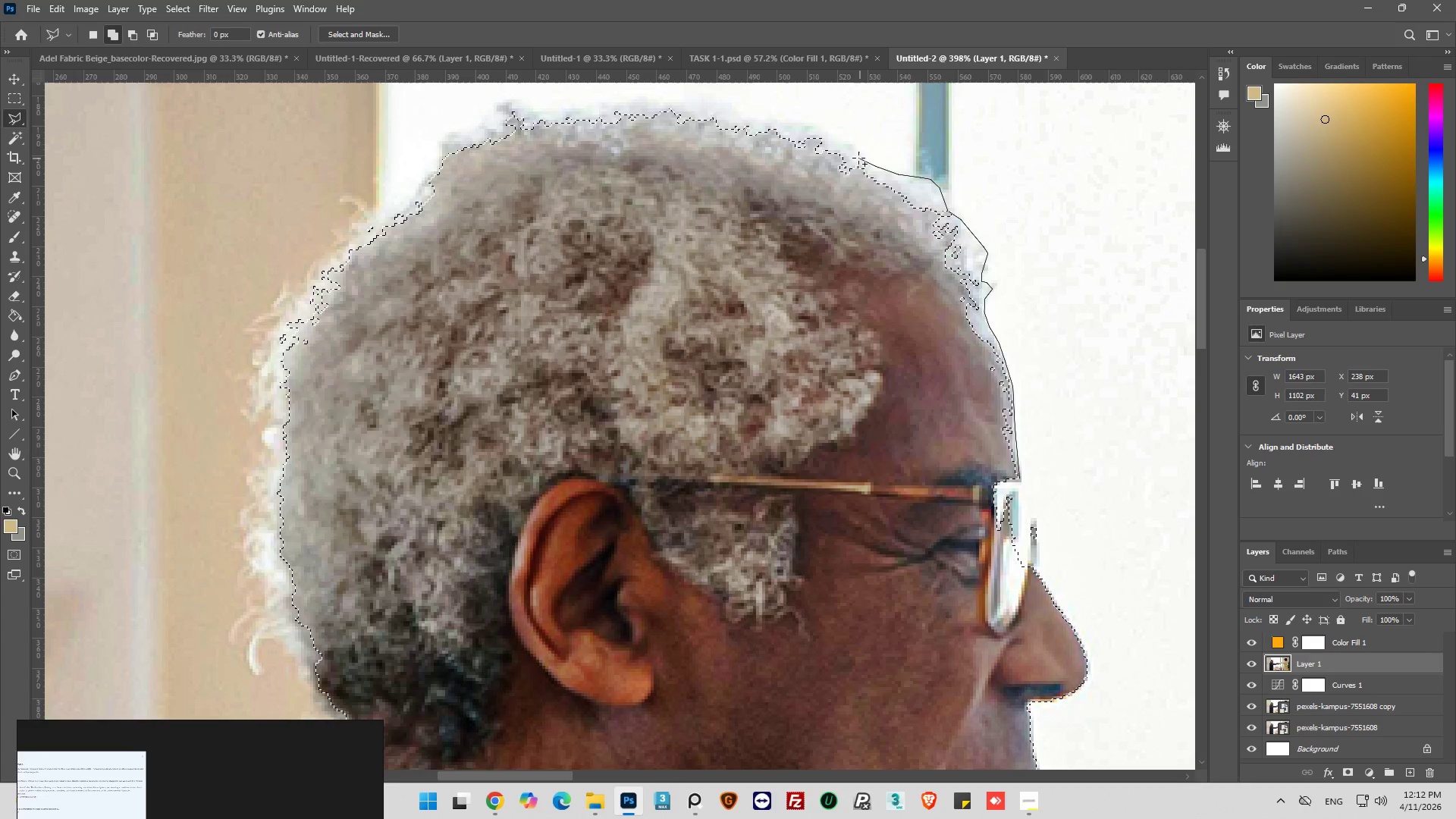 
left_click_drag(start_coordinate=[860, 158], to_coordinate=[834, 148])
 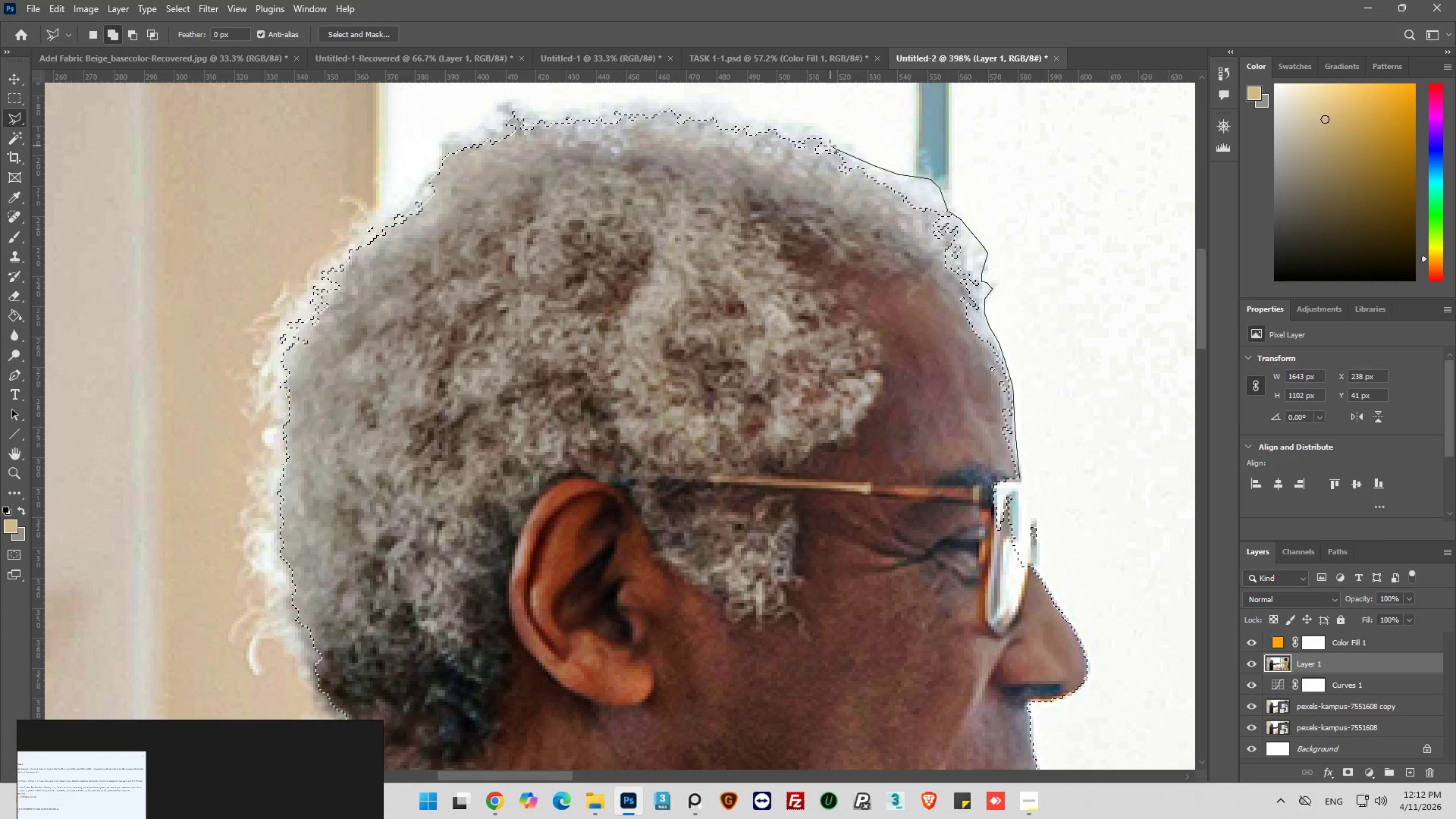 
left_click_drag(start_coordinate=[830, 146], to_coordinate=[814, 140])
 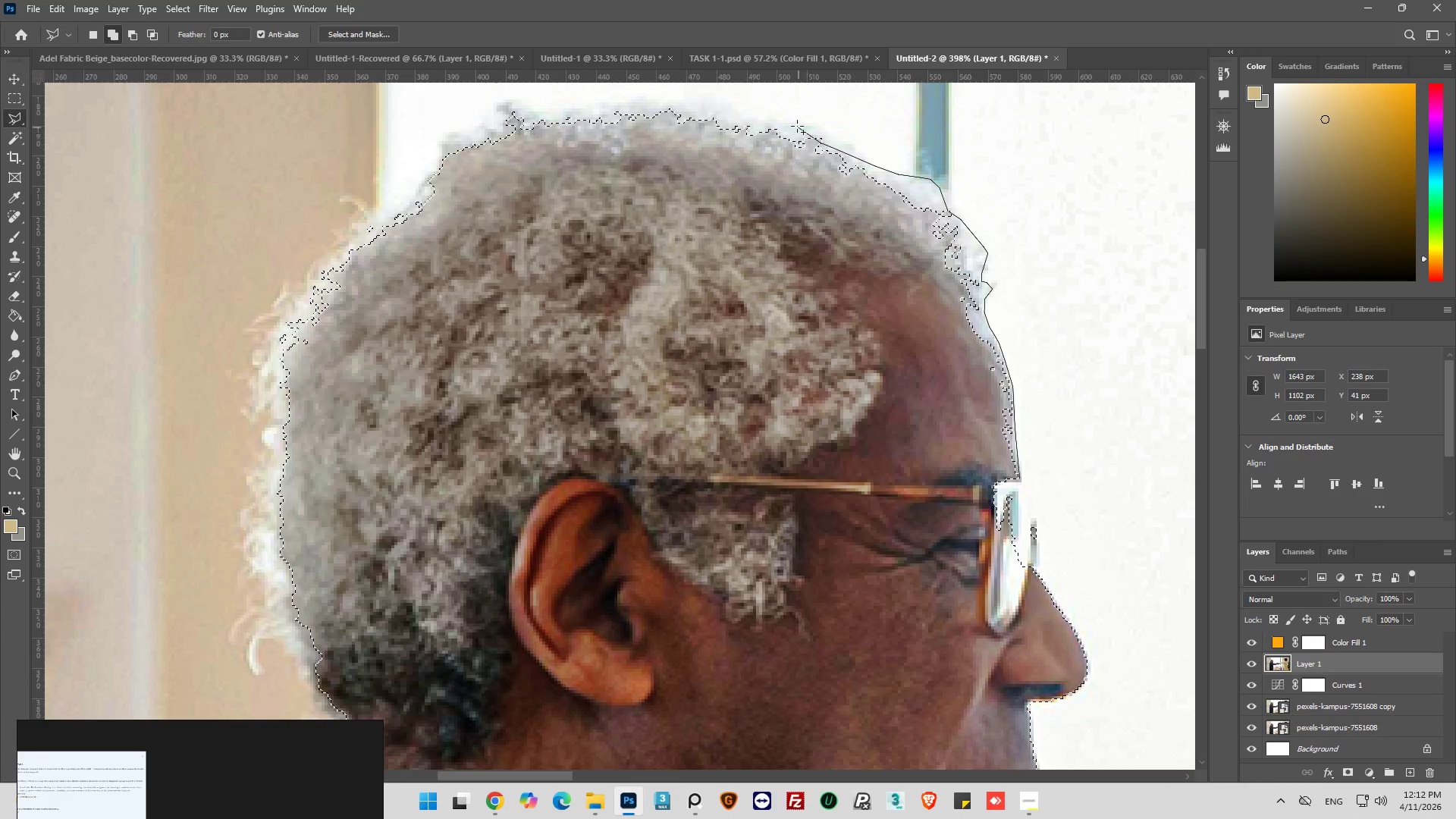 
left_click_drag(start_coordinate=[793, 124], to_coordinate=[760, 117])
 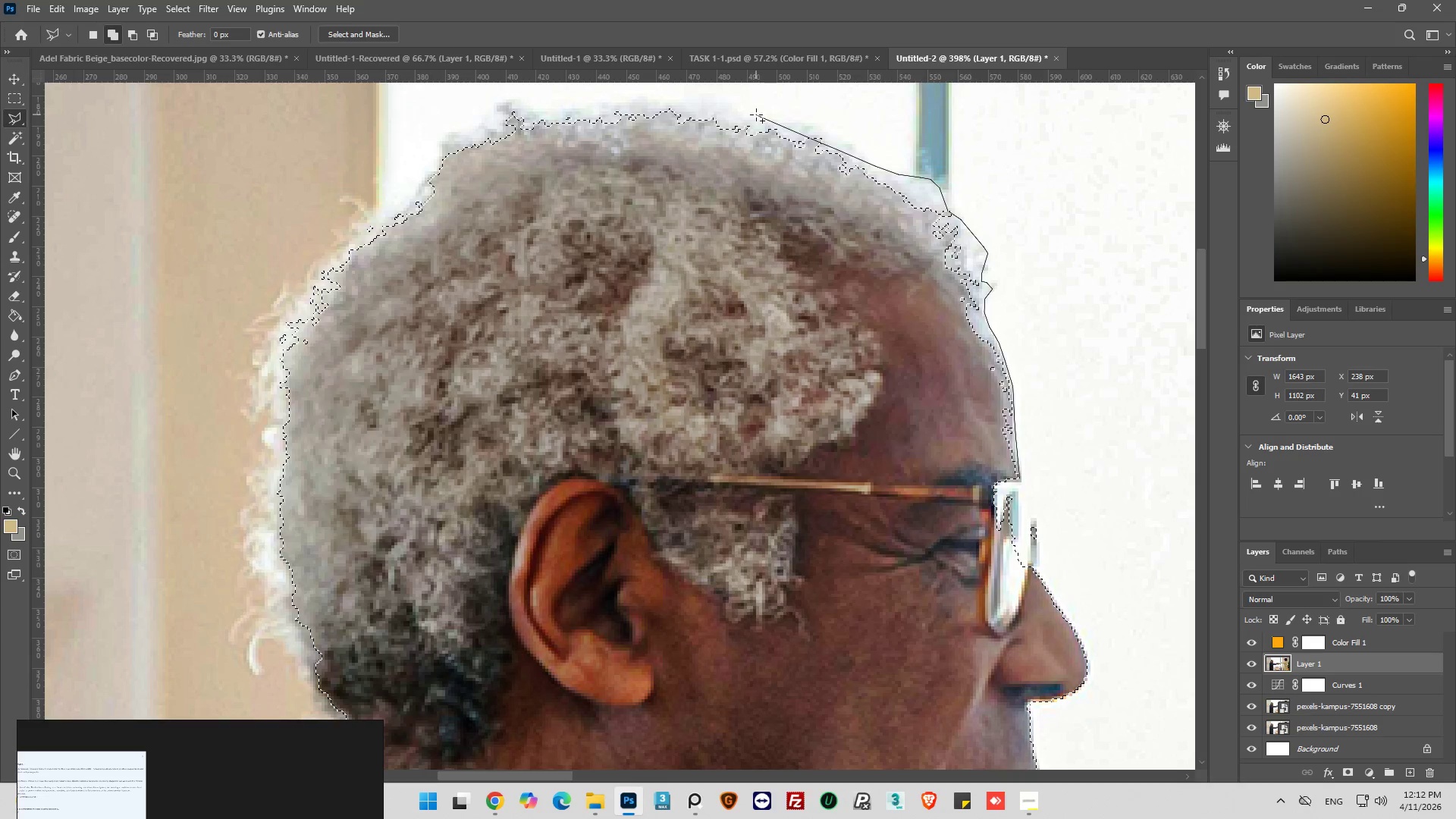 
left_click_drag(start_coordinate=[755, 115], to_coordinate=[742, 115])
 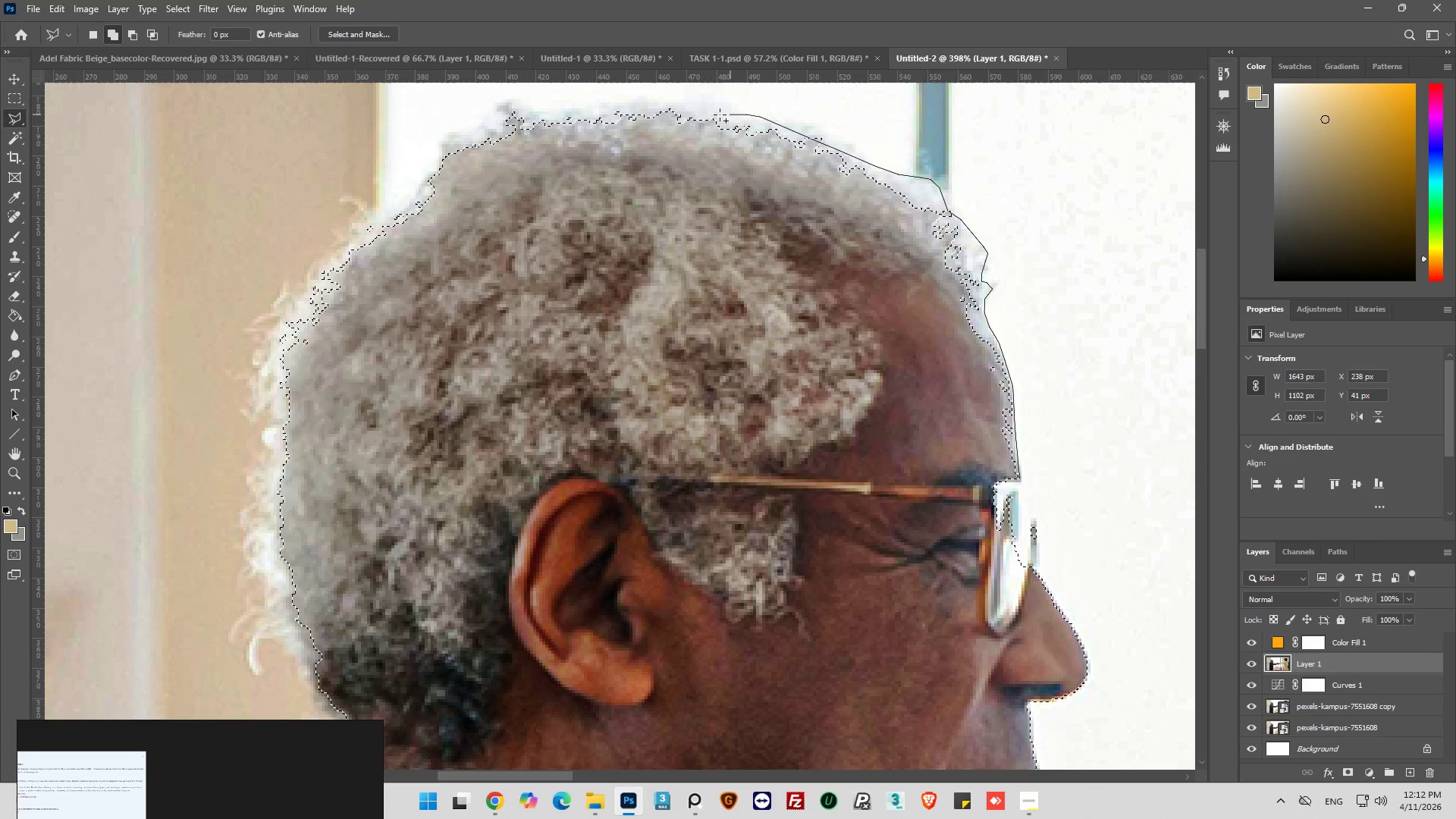 
left_click_drag(start_coordinate=[720, 115], to_coordinate=[697, 115])
 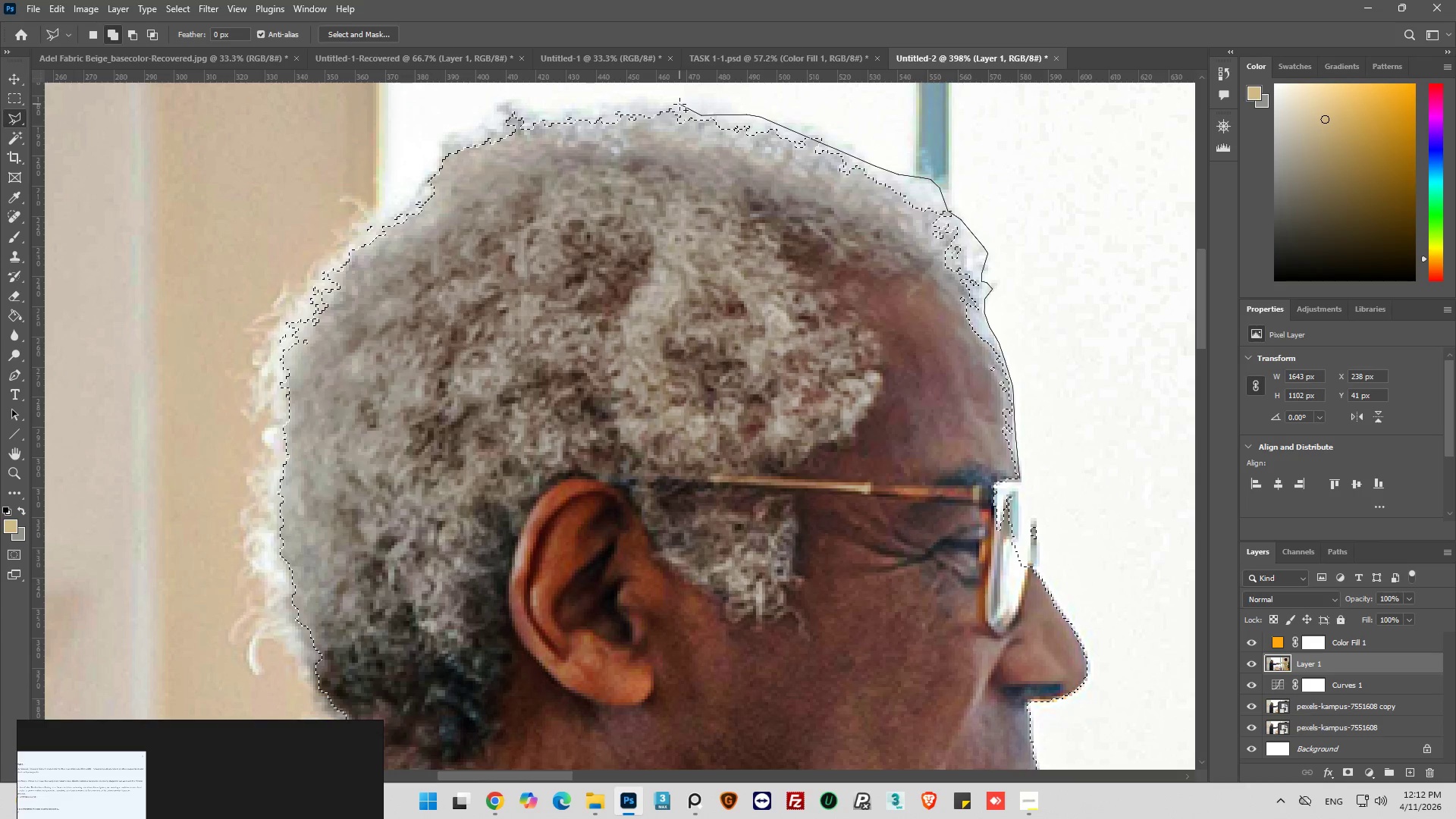 
left_click_drag(start_coordinate=[679, 103], to_coordinate=[664, 103])
 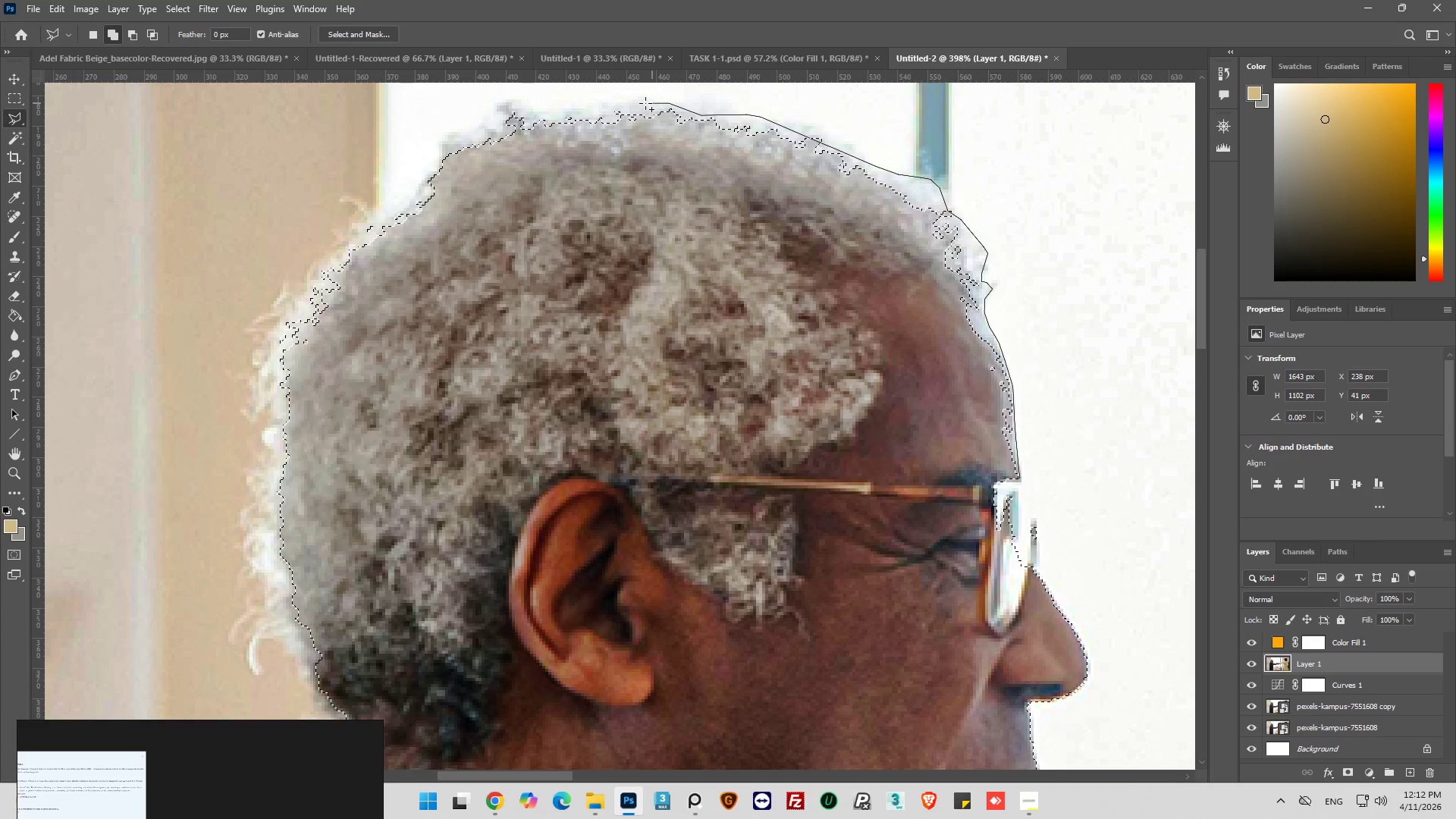 
left_click_drag(start_coordinate=[645, 103], to_coordinate=[633, 104])
 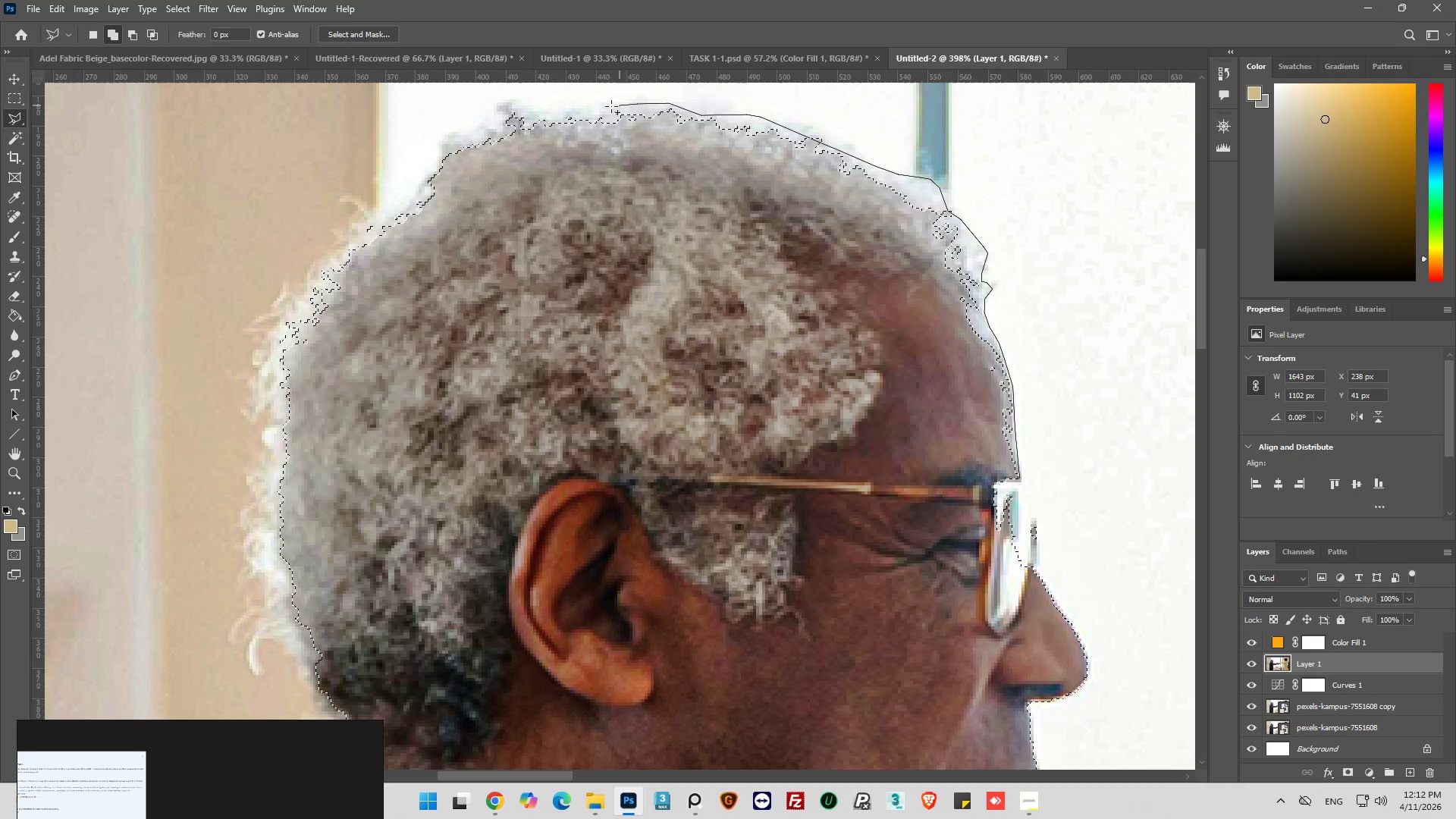 
left_click_drag(start_coordinate=[609, 106], to_coordinate=[594, 108])
 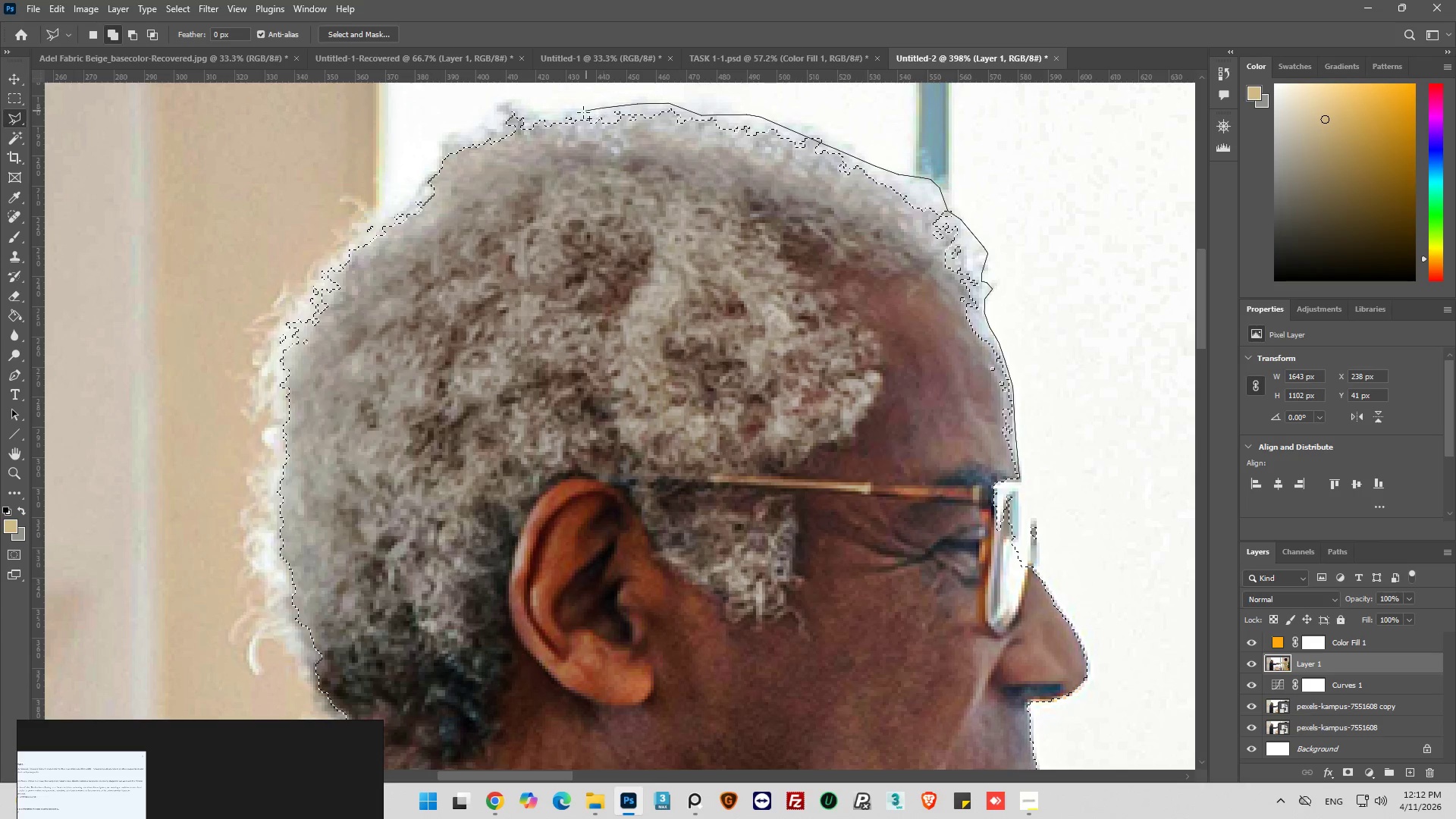 
left_click_drag(start_coordinate=[581, 113], to_coordinate=[557, 113])
 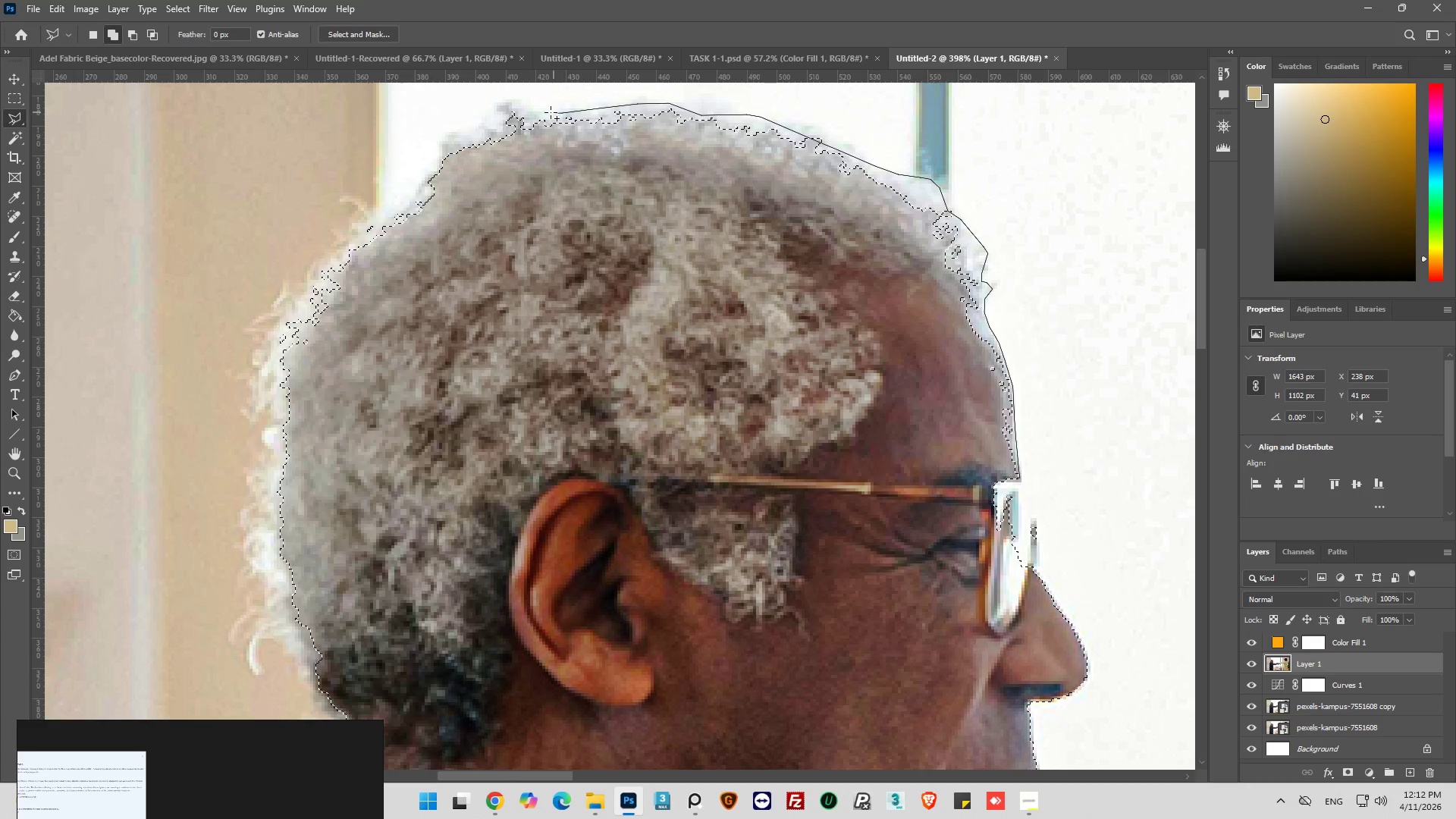 
left_click_drag(start_coordinate=[548, 112], to_coordinate=[532, 111])
 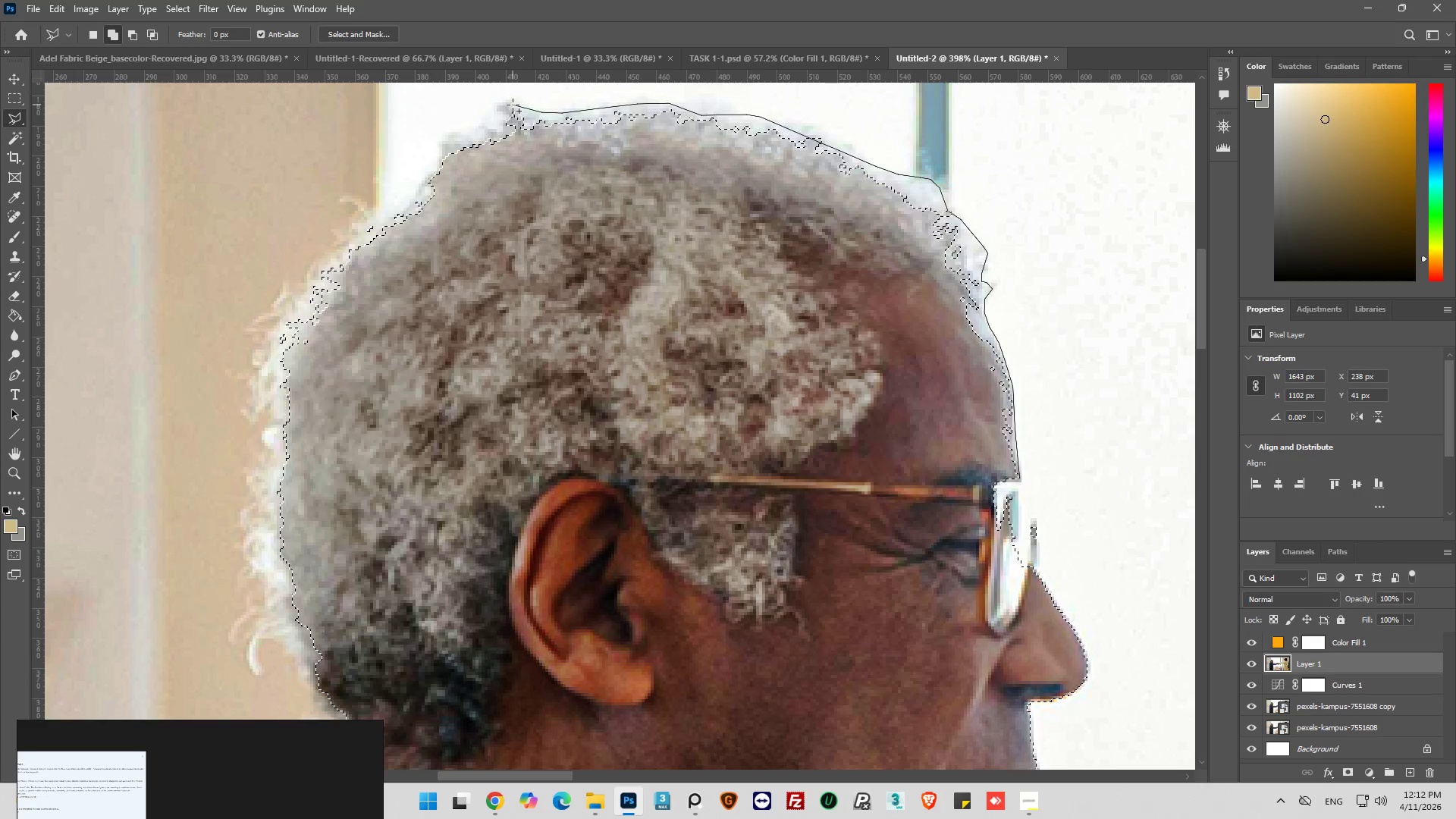 
left_click_drag(start_coordinate=[513, 104], to_coordinate=[502, 99])
 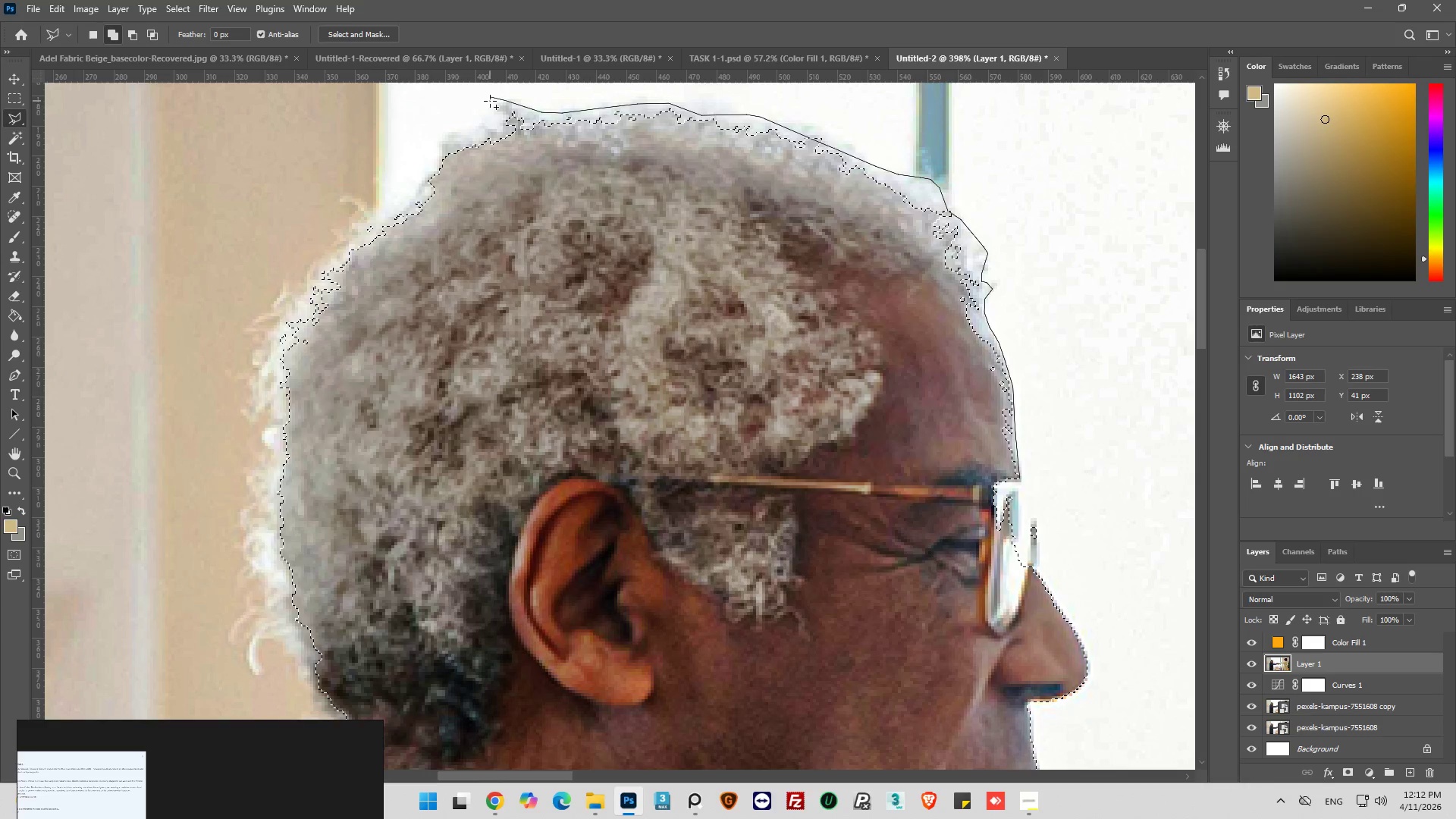 
left_click_drag(start_coordinate=[492, 105], to_coordinate=[502, 112])
 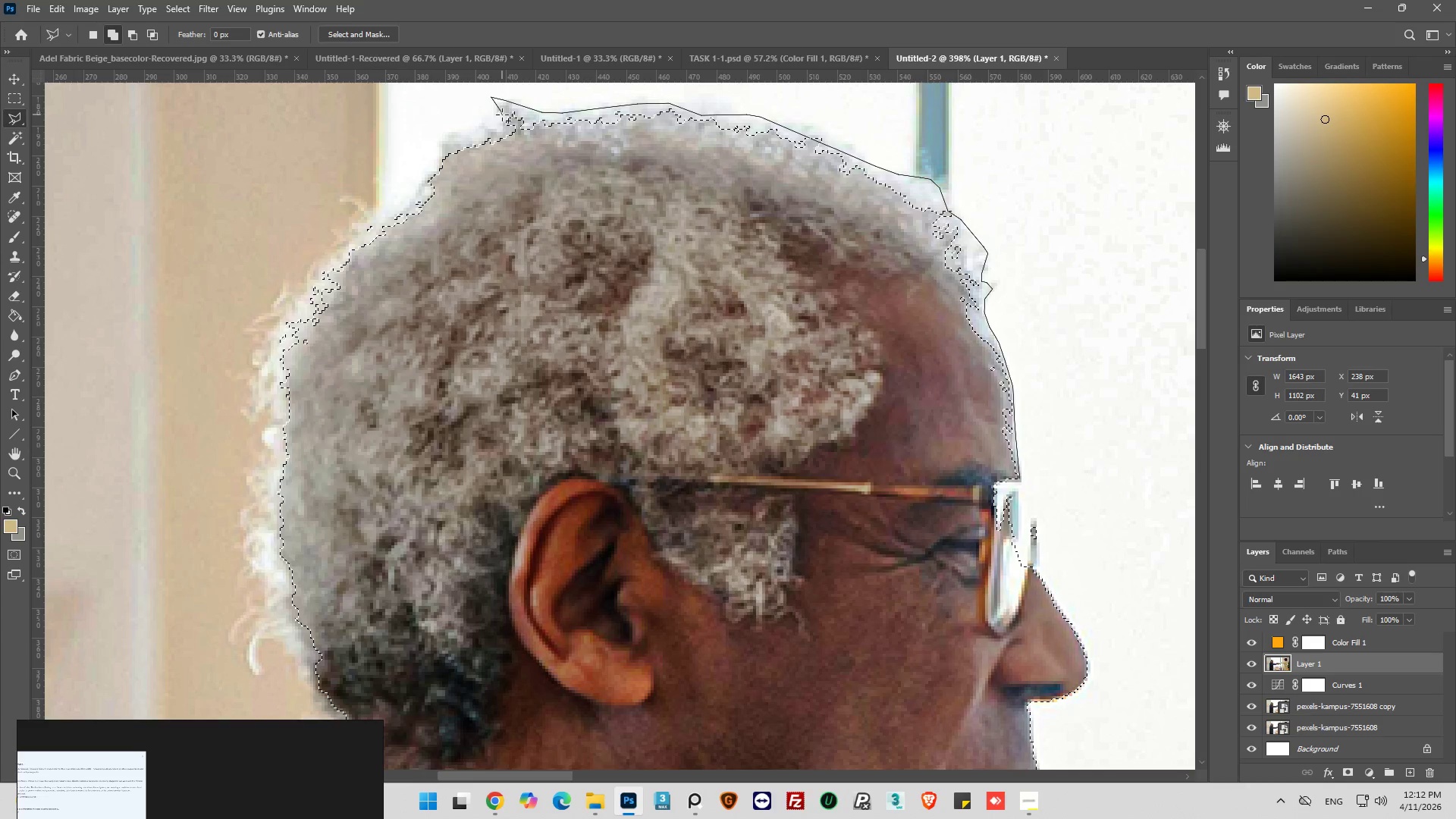 
left_click_drag(start_coordinate=[501, 118], to_coordinate=[495, 124])
 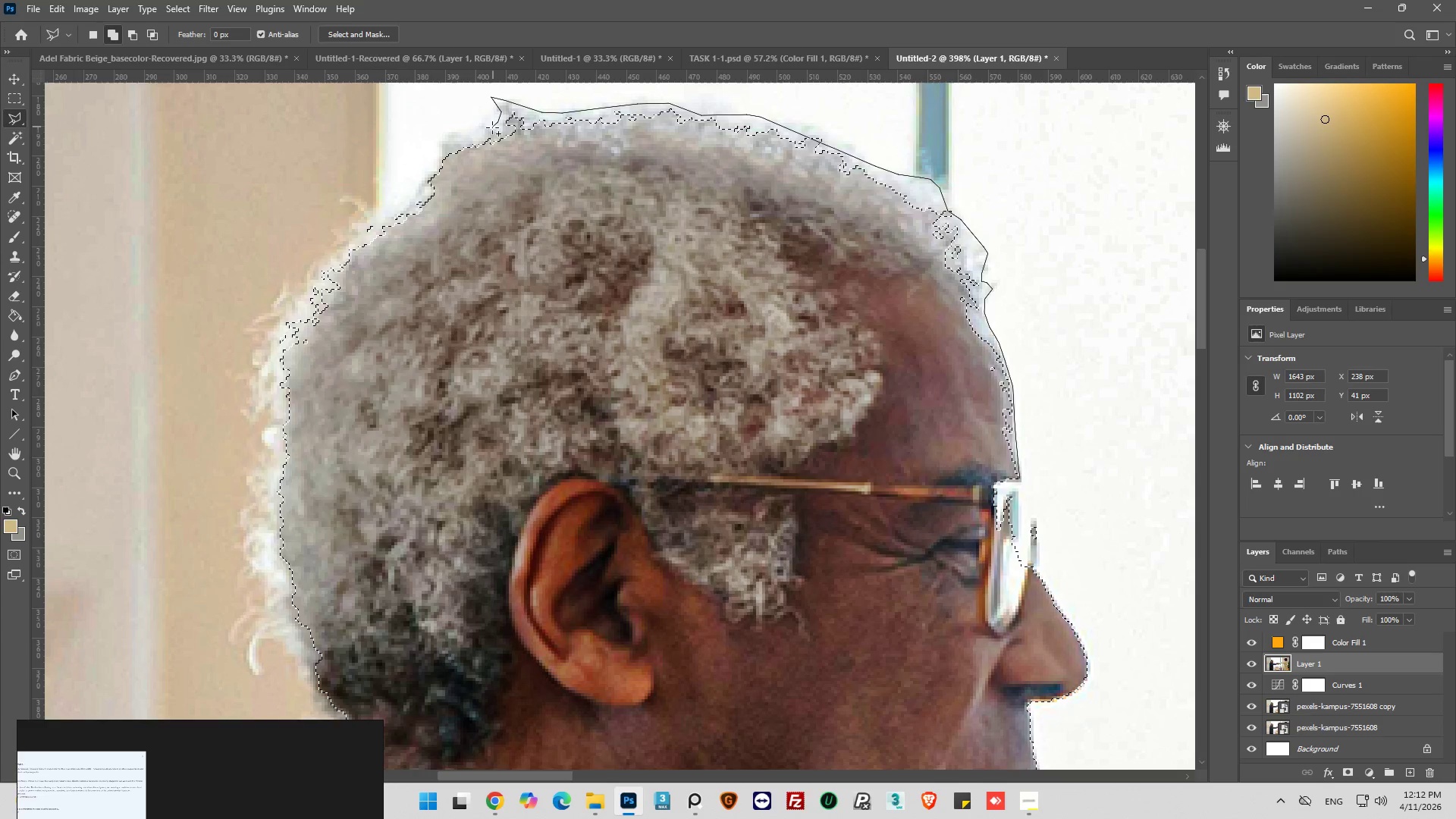 
left_click_drag(start_coordinate=[491, 127], to_coordinate=[482, 130])
 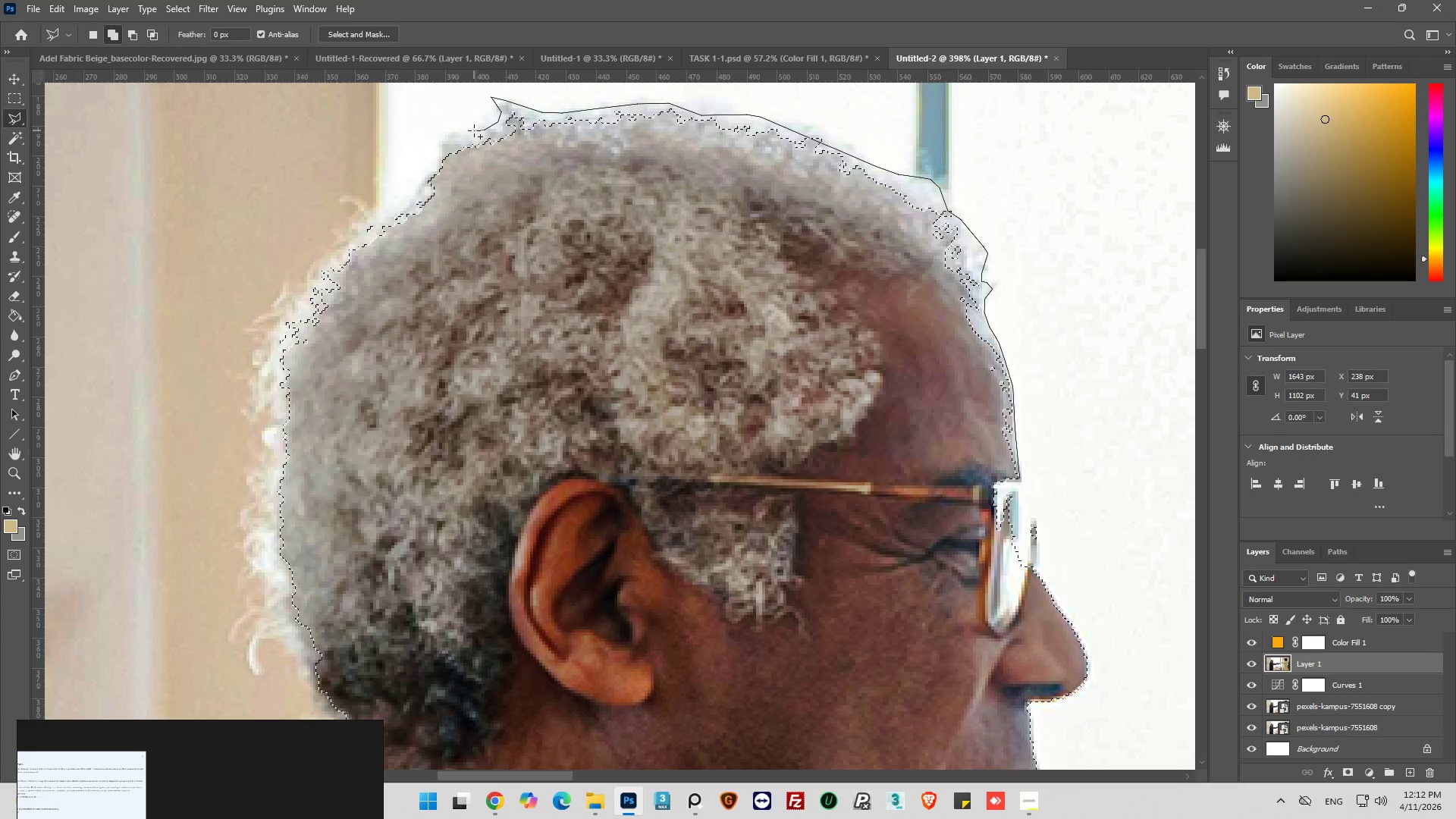 
left_click_drag(start_coordinate=[472, 130], to_coordinate=[466, 134])
 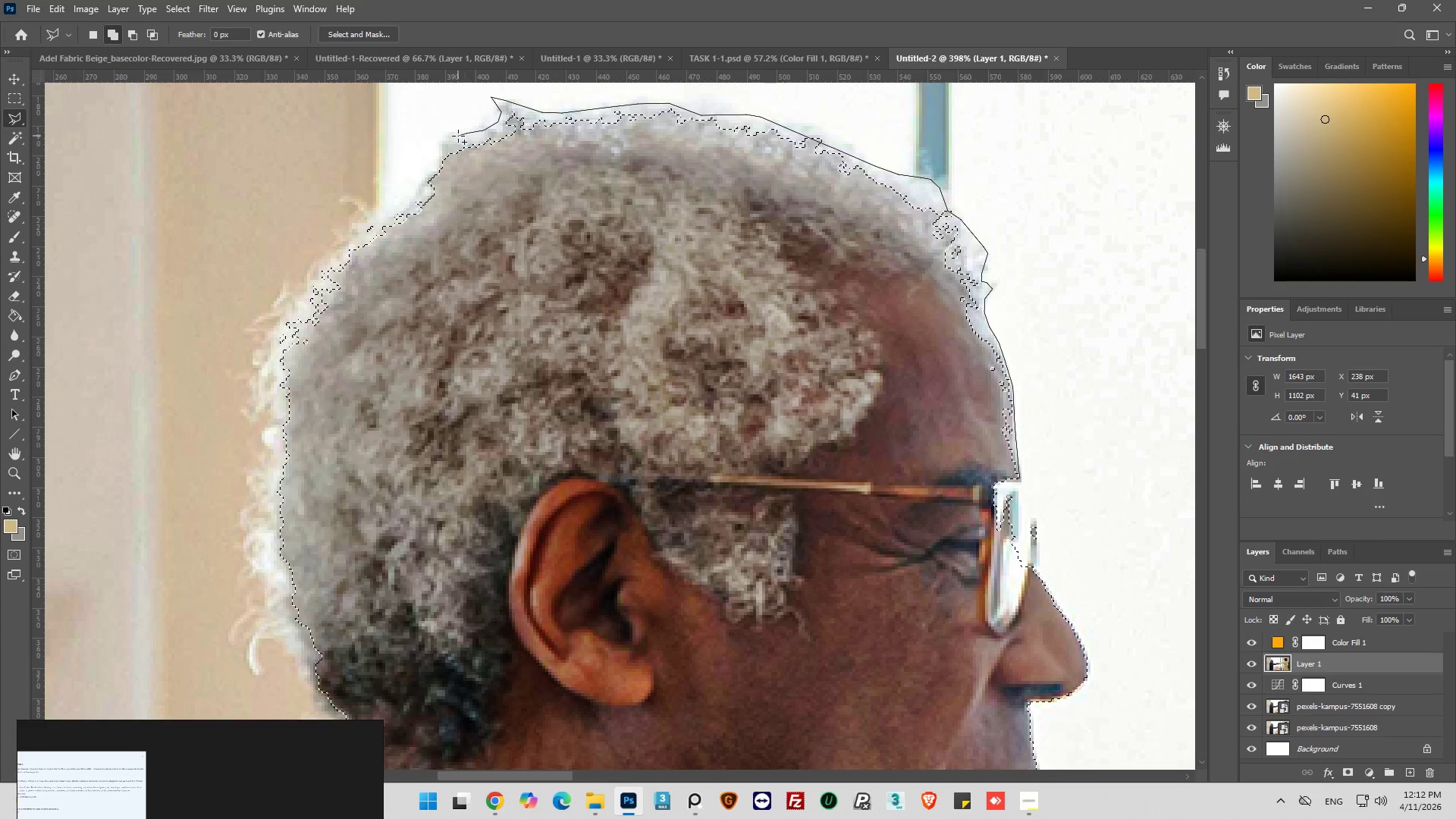 
left_click_drag(start_coordinate=[455, 137], to_coordinate=[446, 143])
 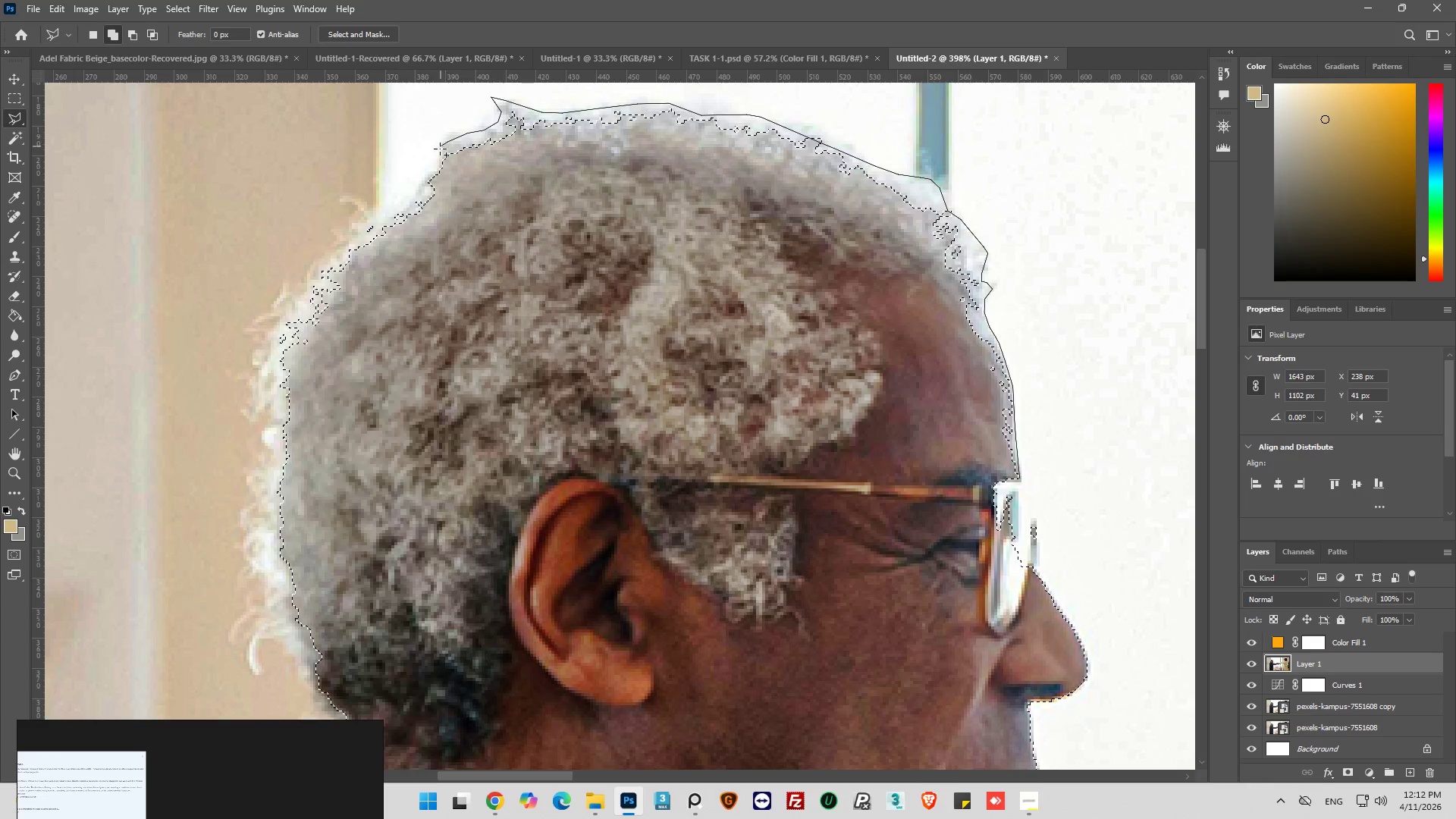 
left_click_drag(start_coordinate=[440, 148], to_coordinate=[437, 158])
 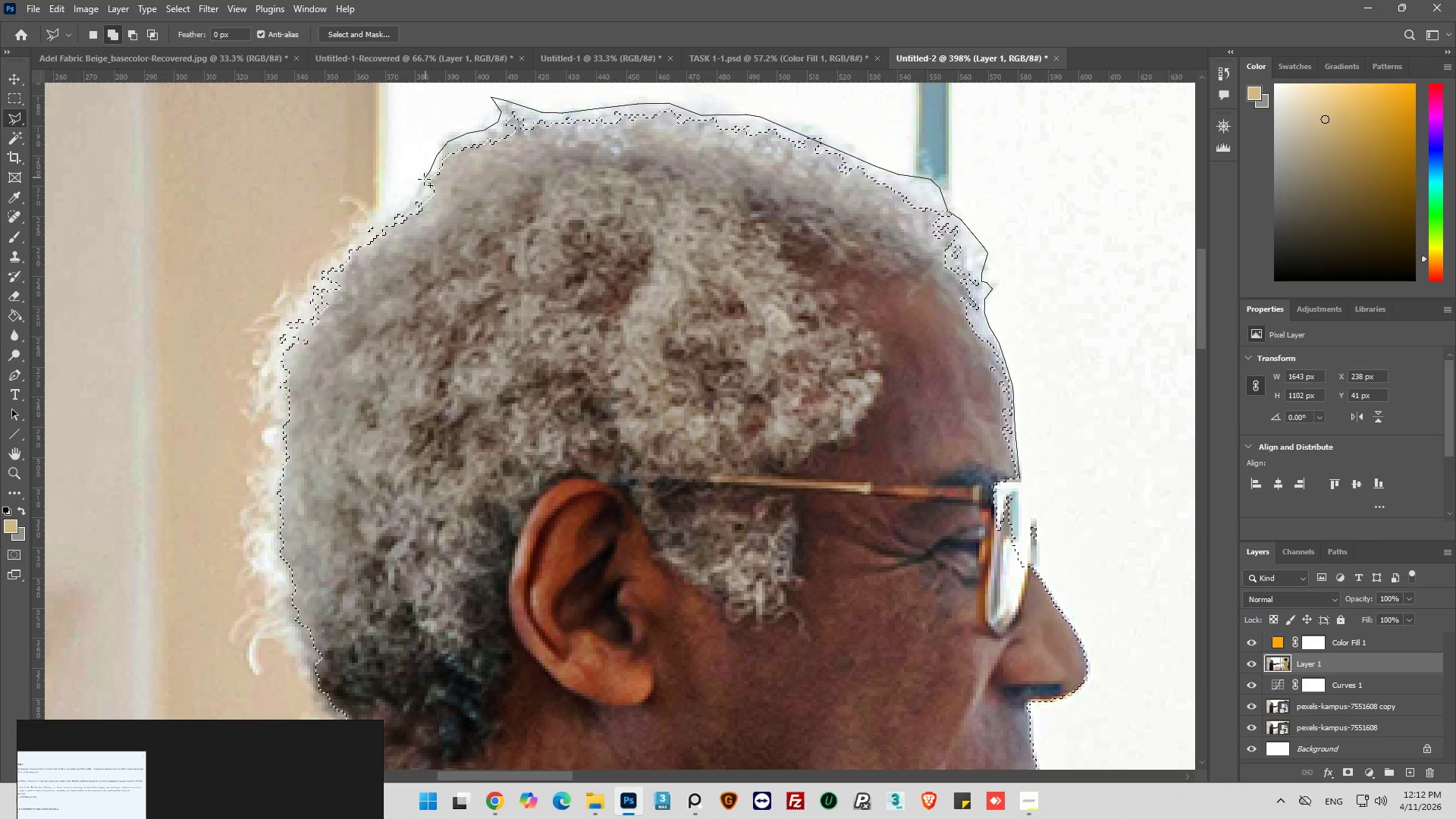 
left_click_drag(start_coordinate=[417, 184], to_coordinate=[413, 188])
 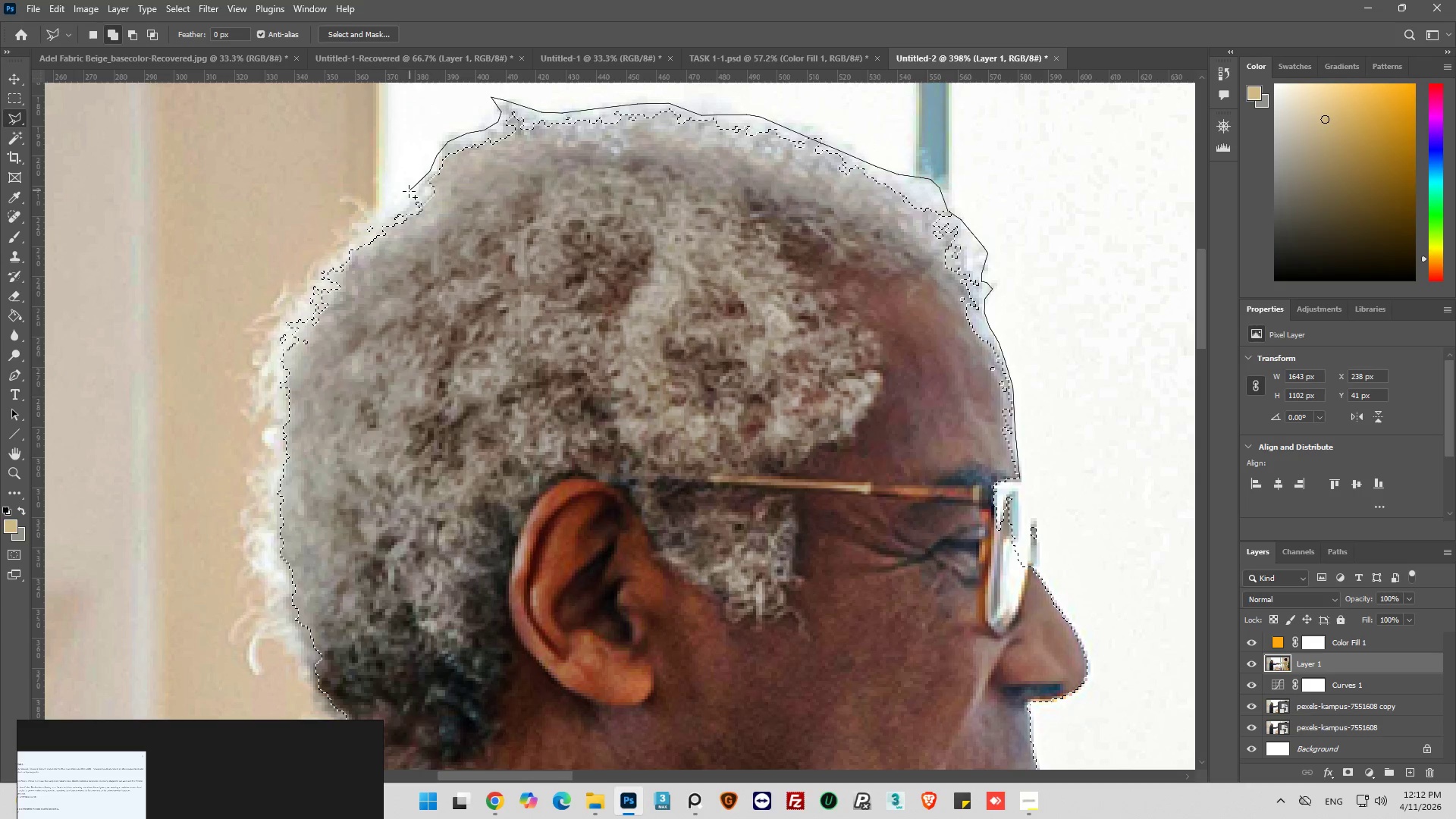 
left_click_drag(start_coordinate=[407, 193], to_coordinate=[401, 198])
 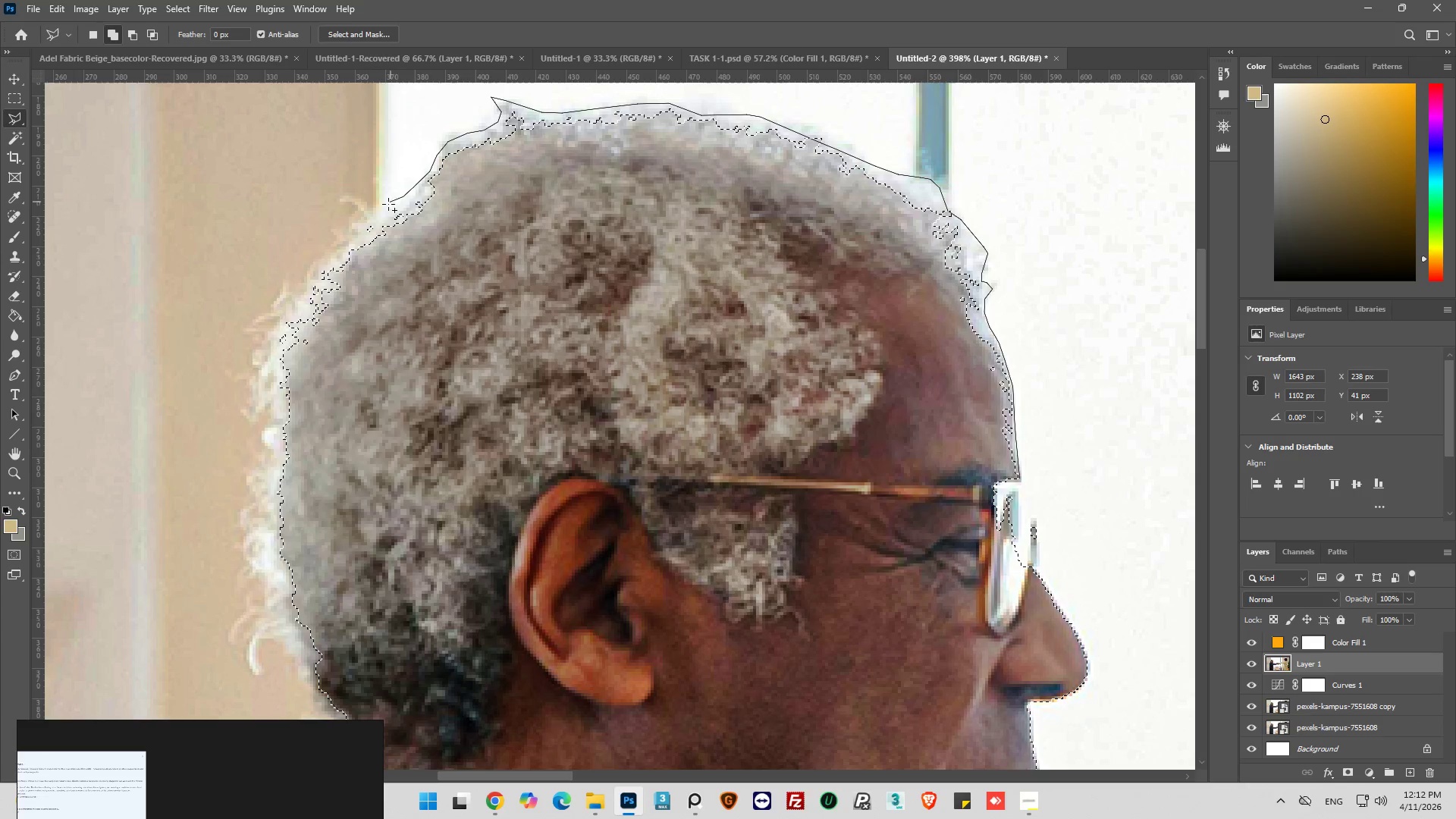 
left_click_drag(start_coordinate=[388, 205], to_coordinate=[384, 209])
 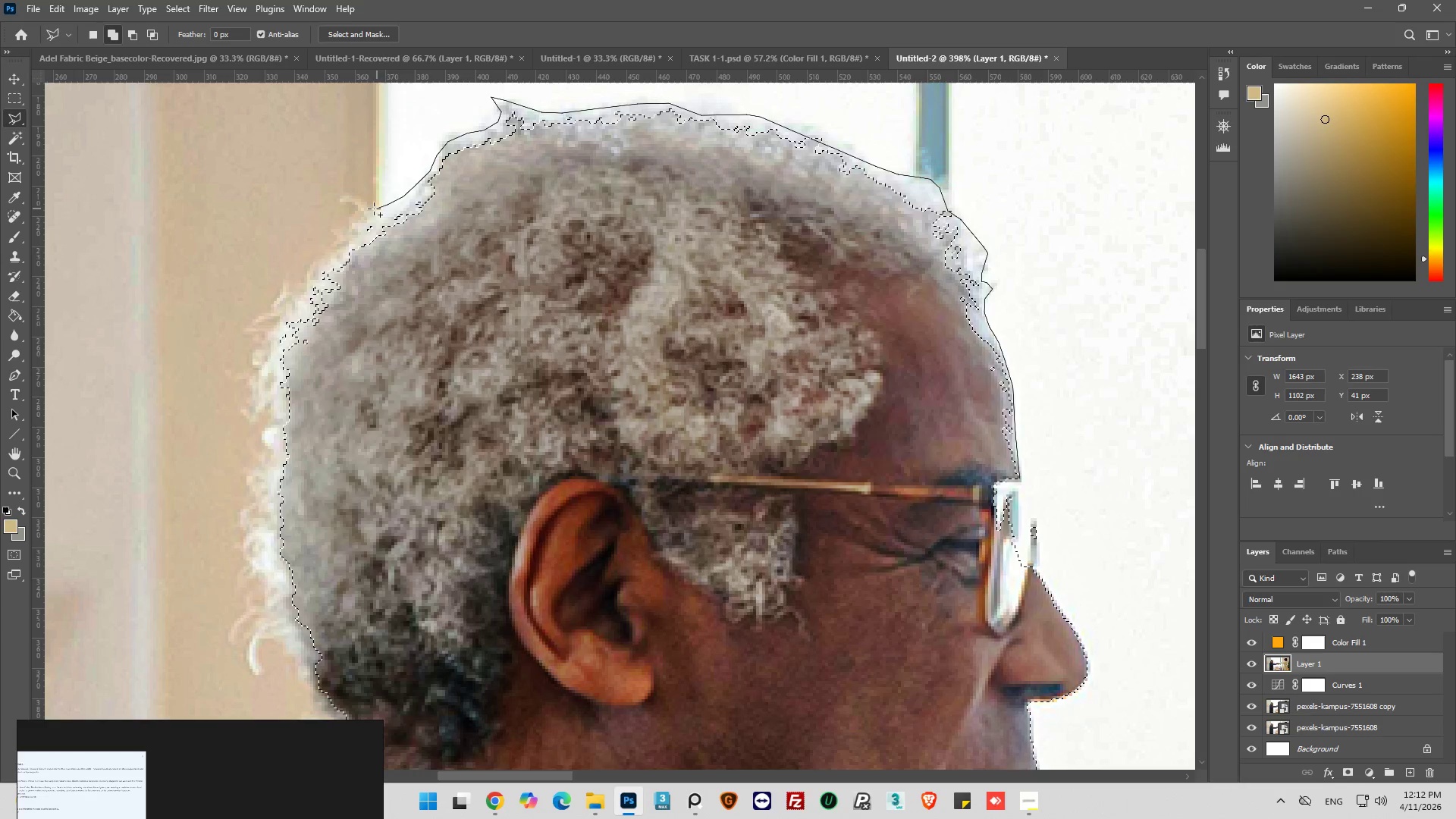 
left_click_drag(start_coordinate=[374, 209], to_coordinate=[366, 211])
 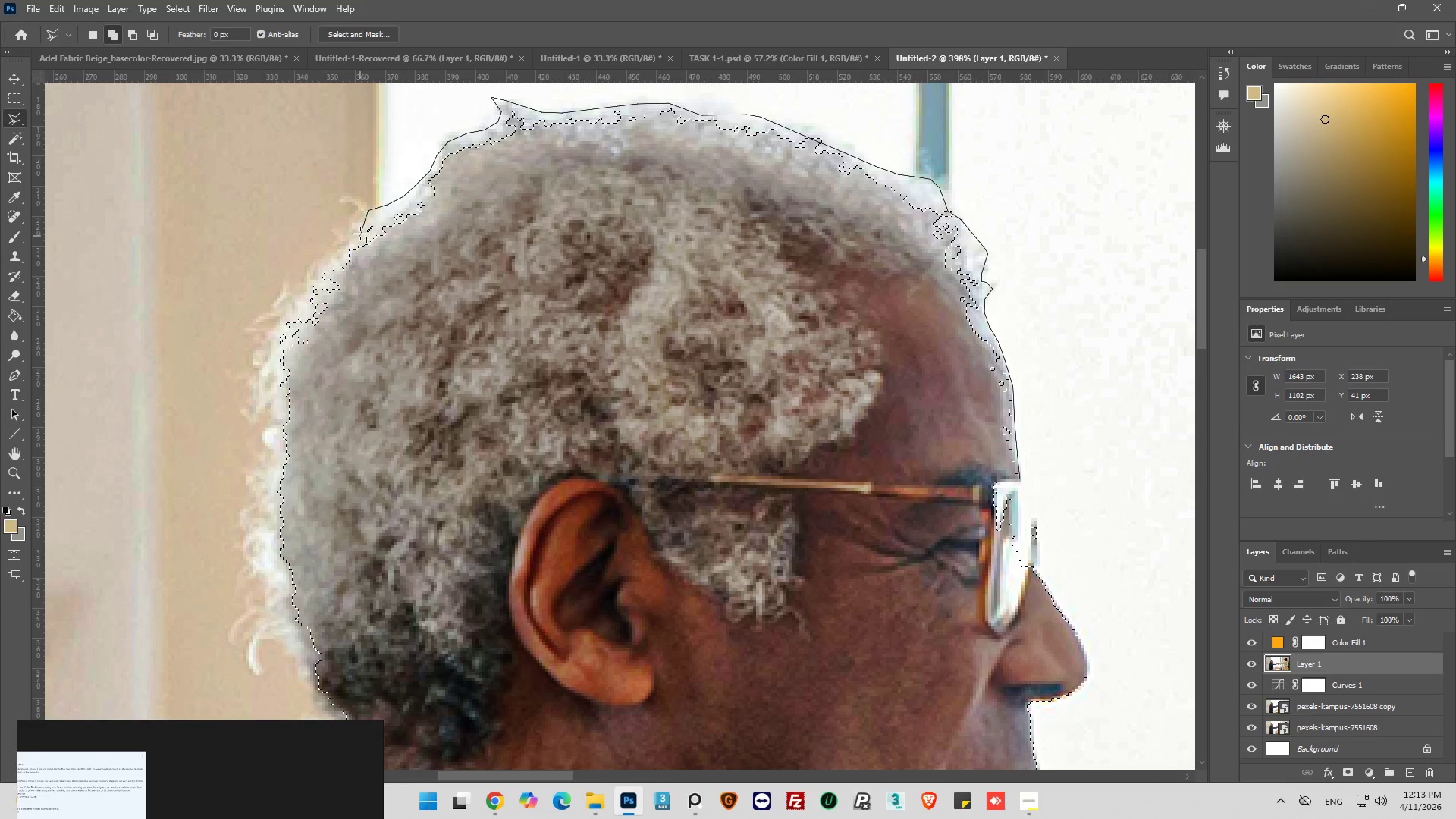 
left_click_drag(start_coordinate=[358, 228], to_coordinate=[342, 233])
 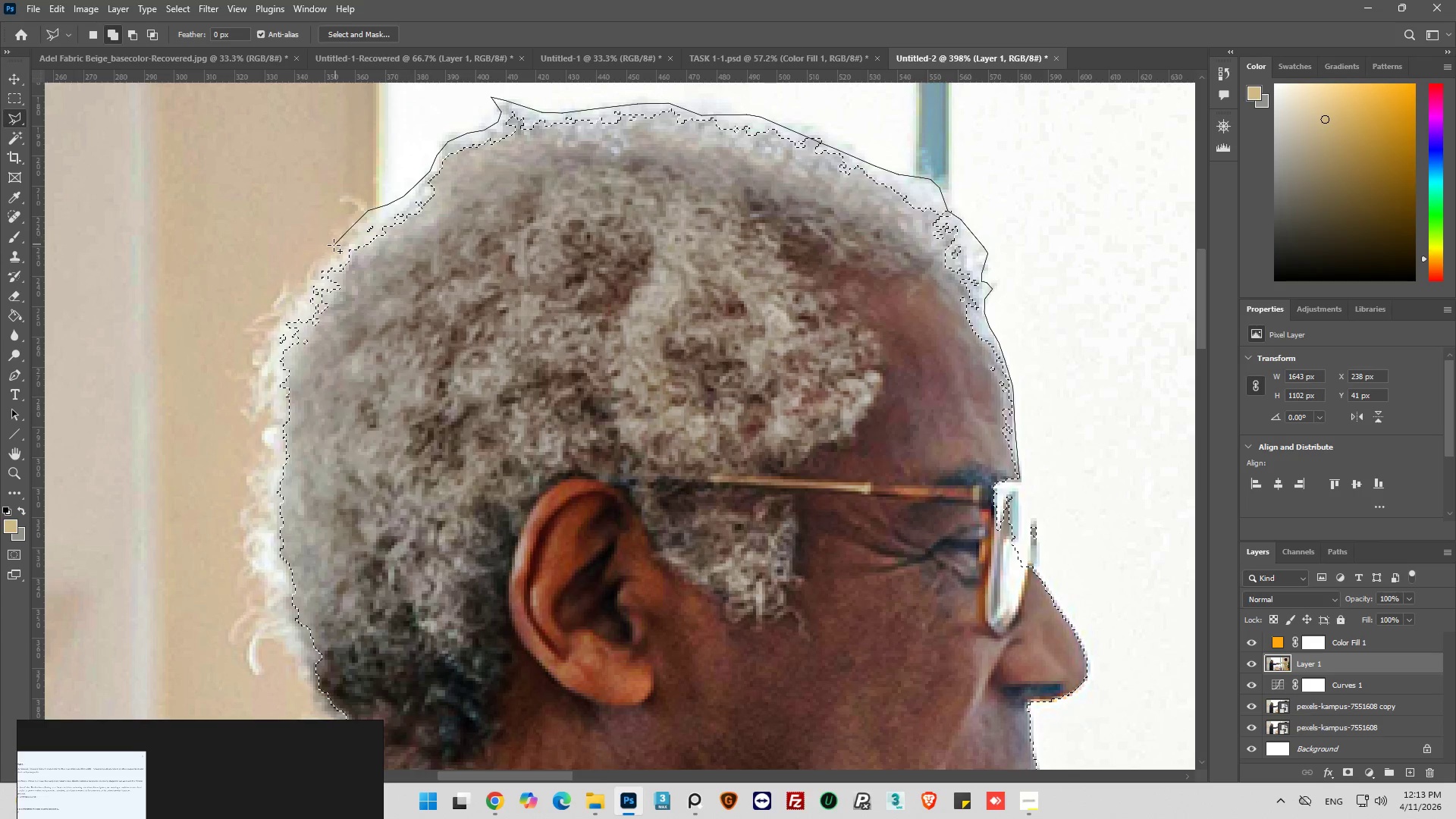 
left_click_drag(start_coordinate=[334, 244], to_coordinate=[325, 254])
 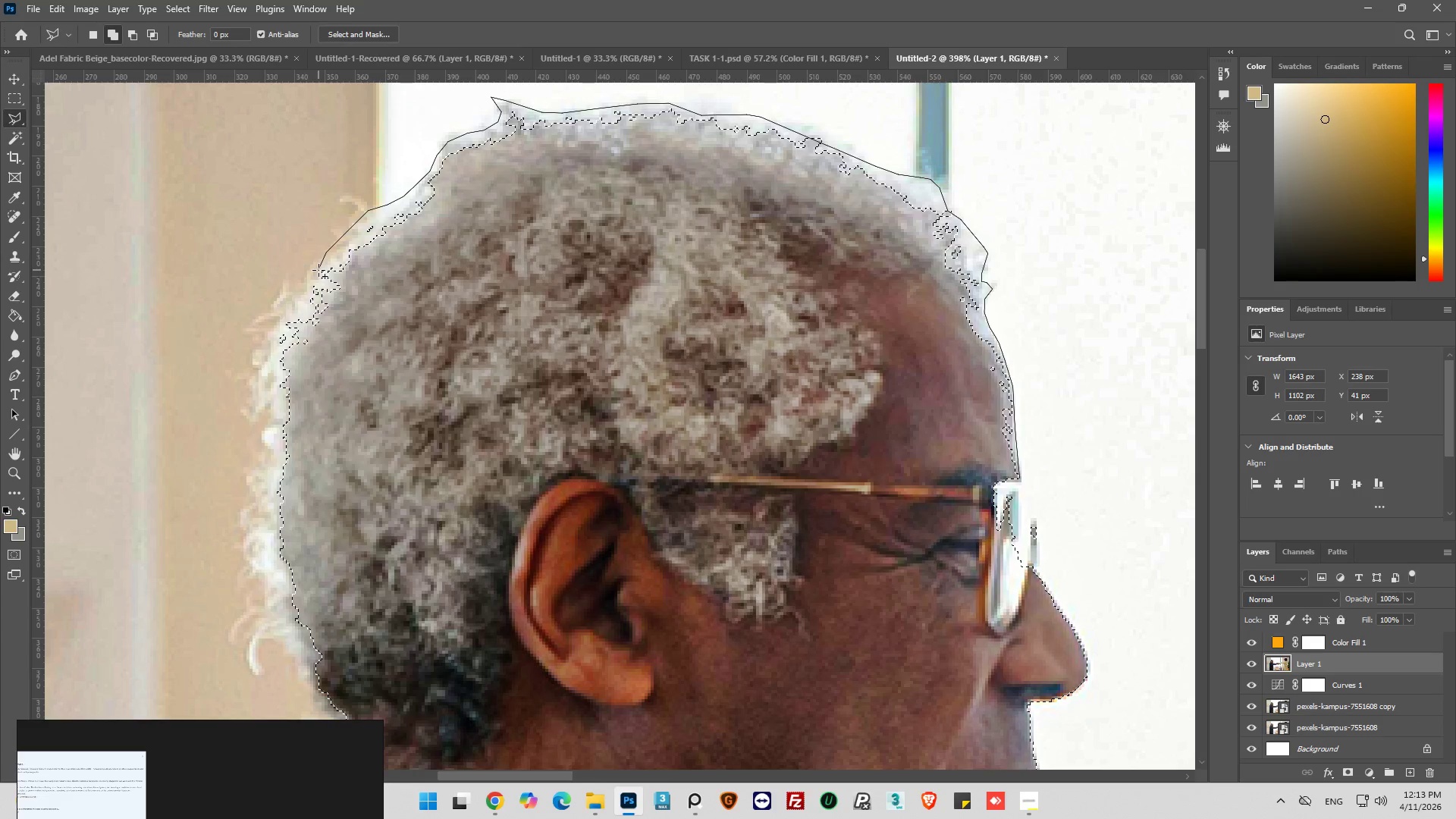 
left_click_drag(start_coordinate=[309, 273], to_coordinate=[304, 281])
 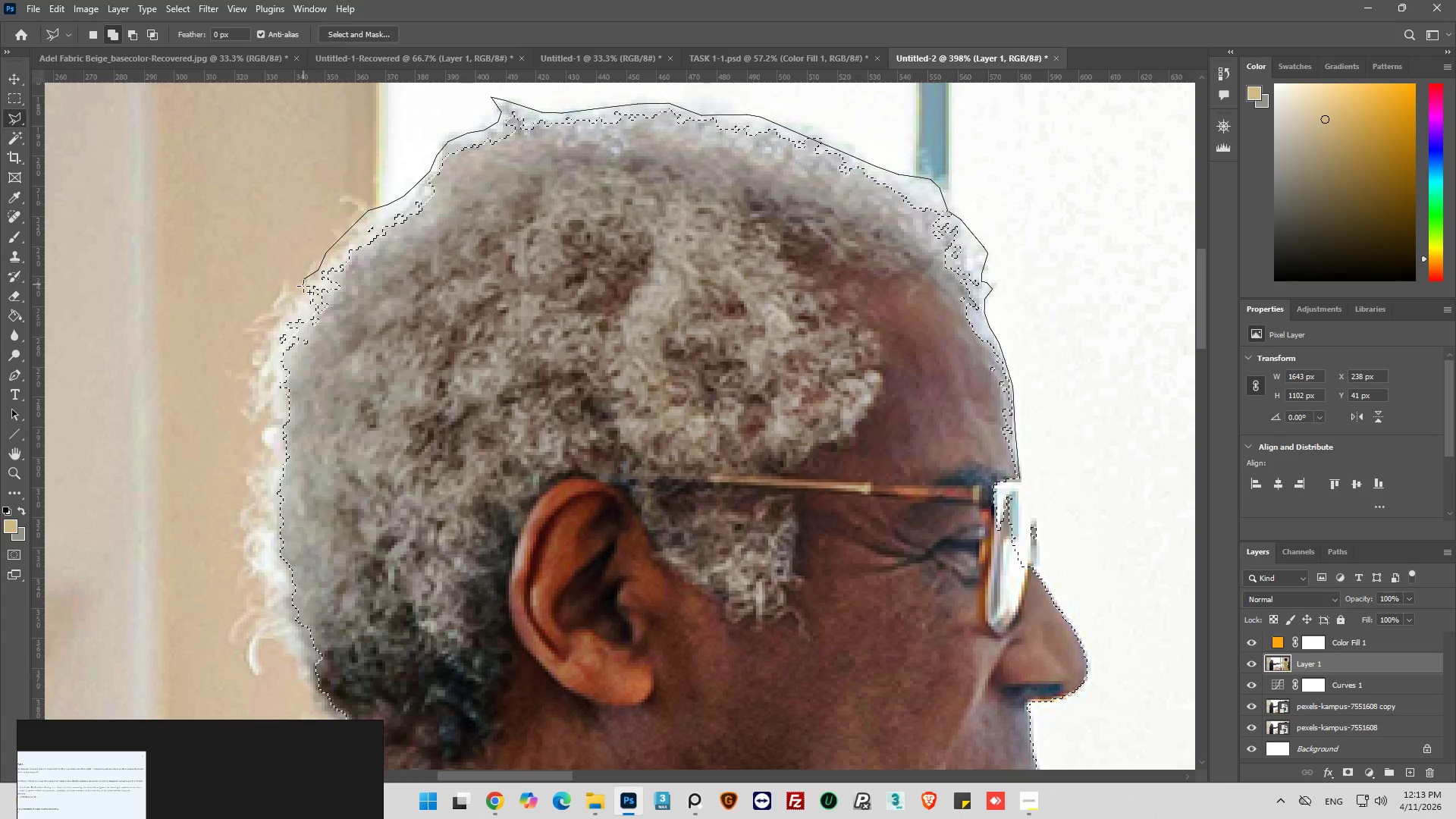 
left_click_drag(start_coordinate=[303, 288], to_coordinate=[297, 294])
 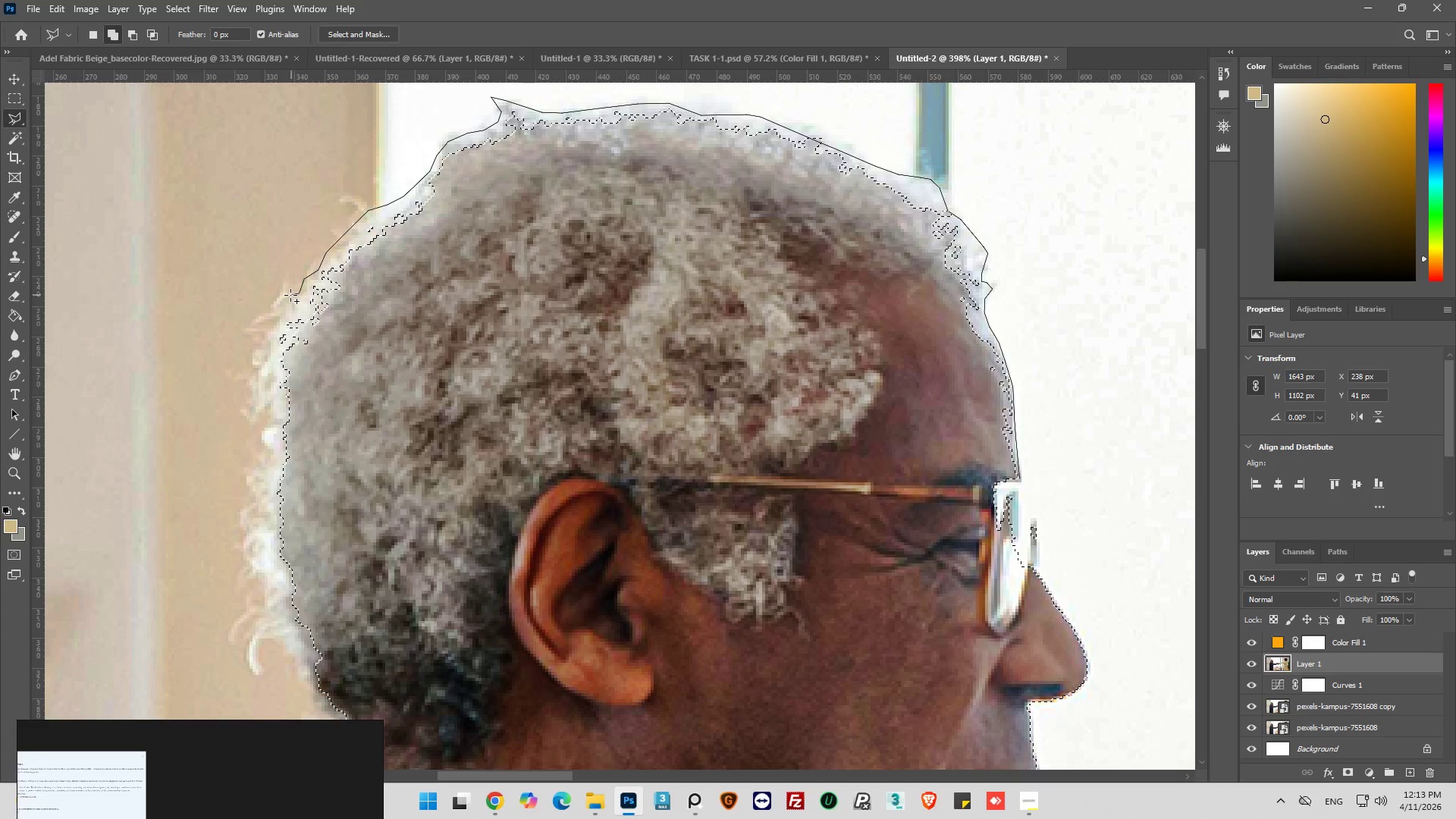 
left_click_drag(start_coordinate=[284, 294], to_coordinate=[273, 299])
 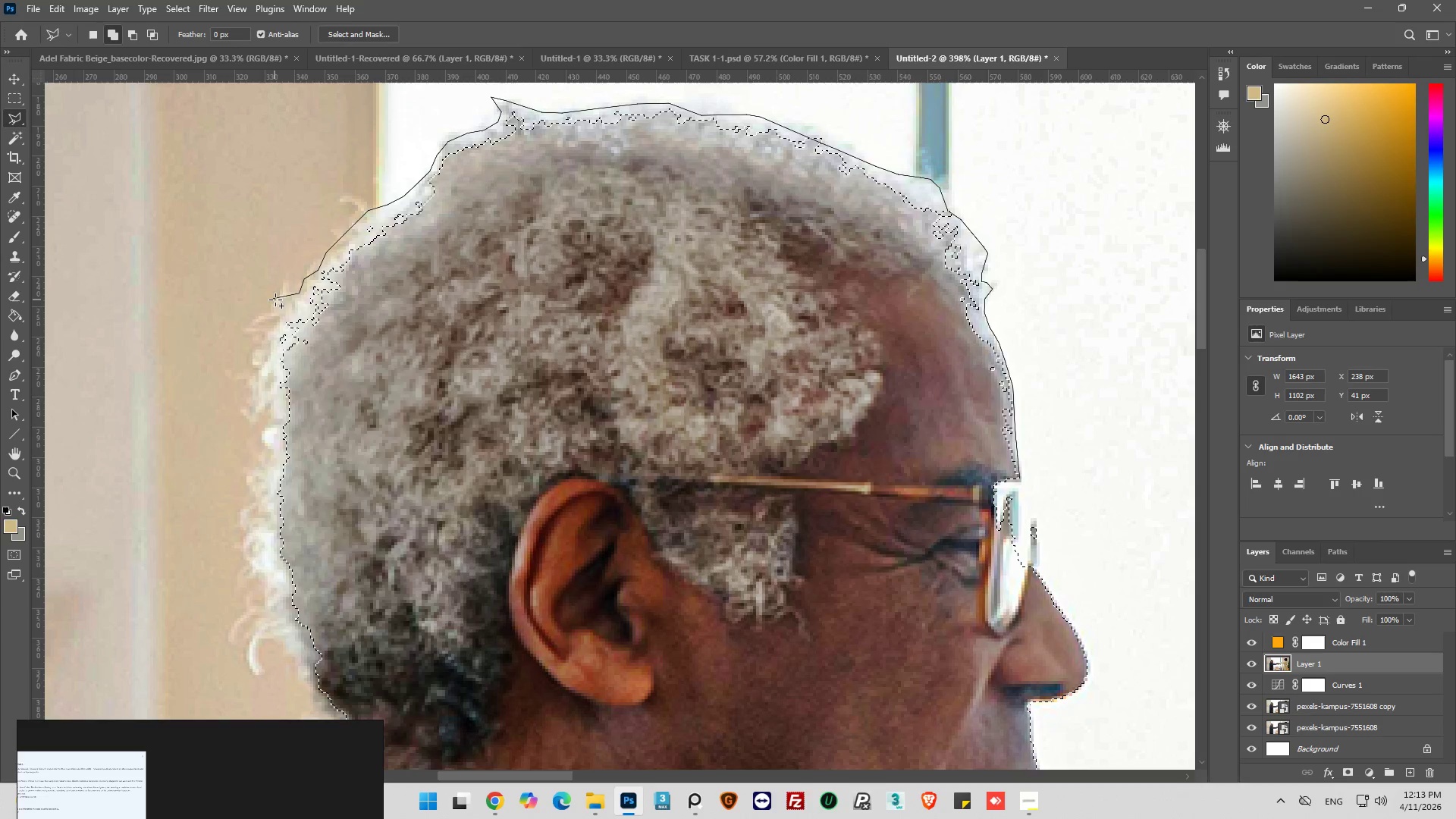 
left_click_drag(start_coordinate=[275, 300], to_coordinate=[280, 308])
 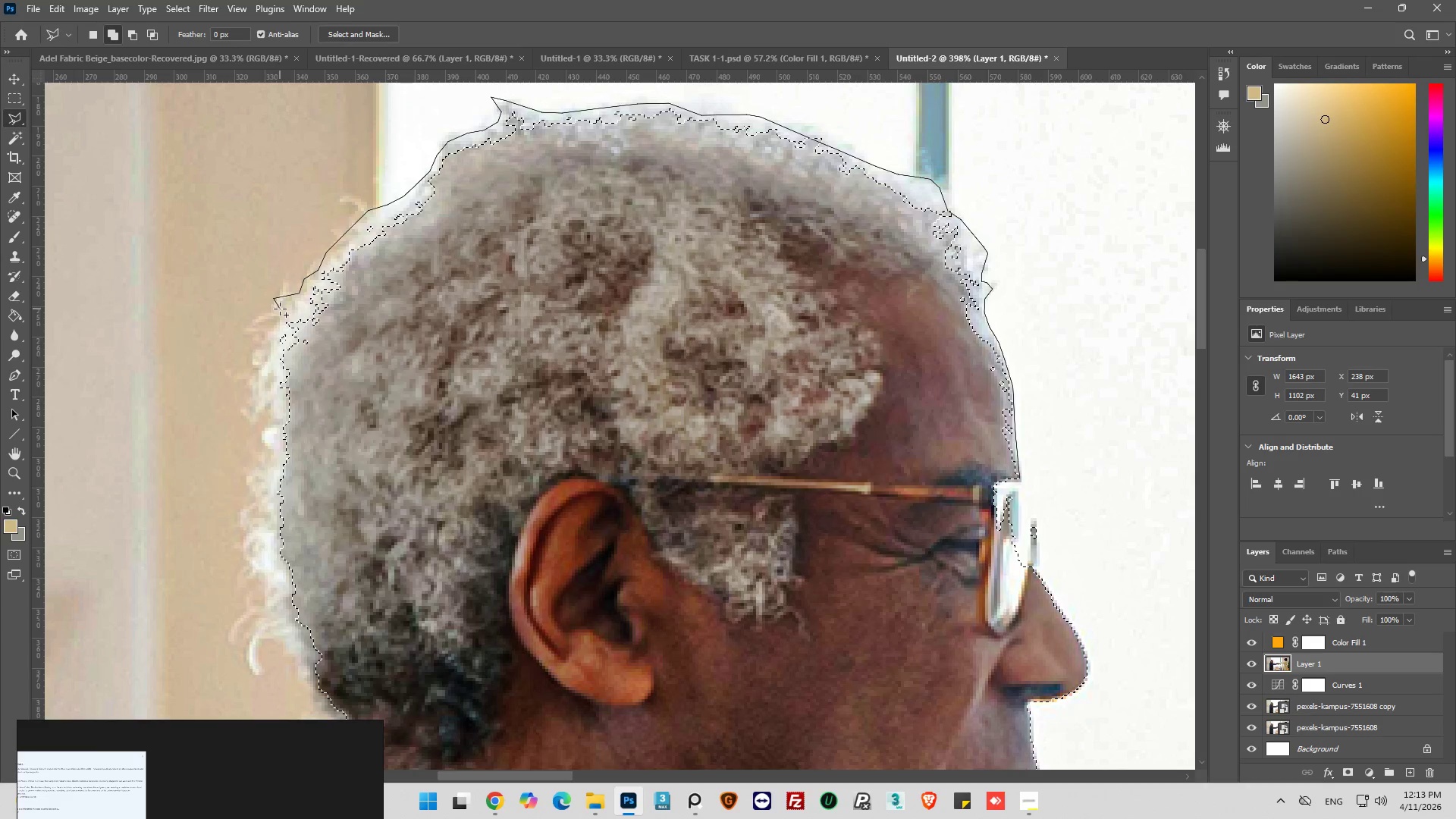 
left_click_drag(start_coordinate=[280, 311], to_coordinate=[277, 318])
 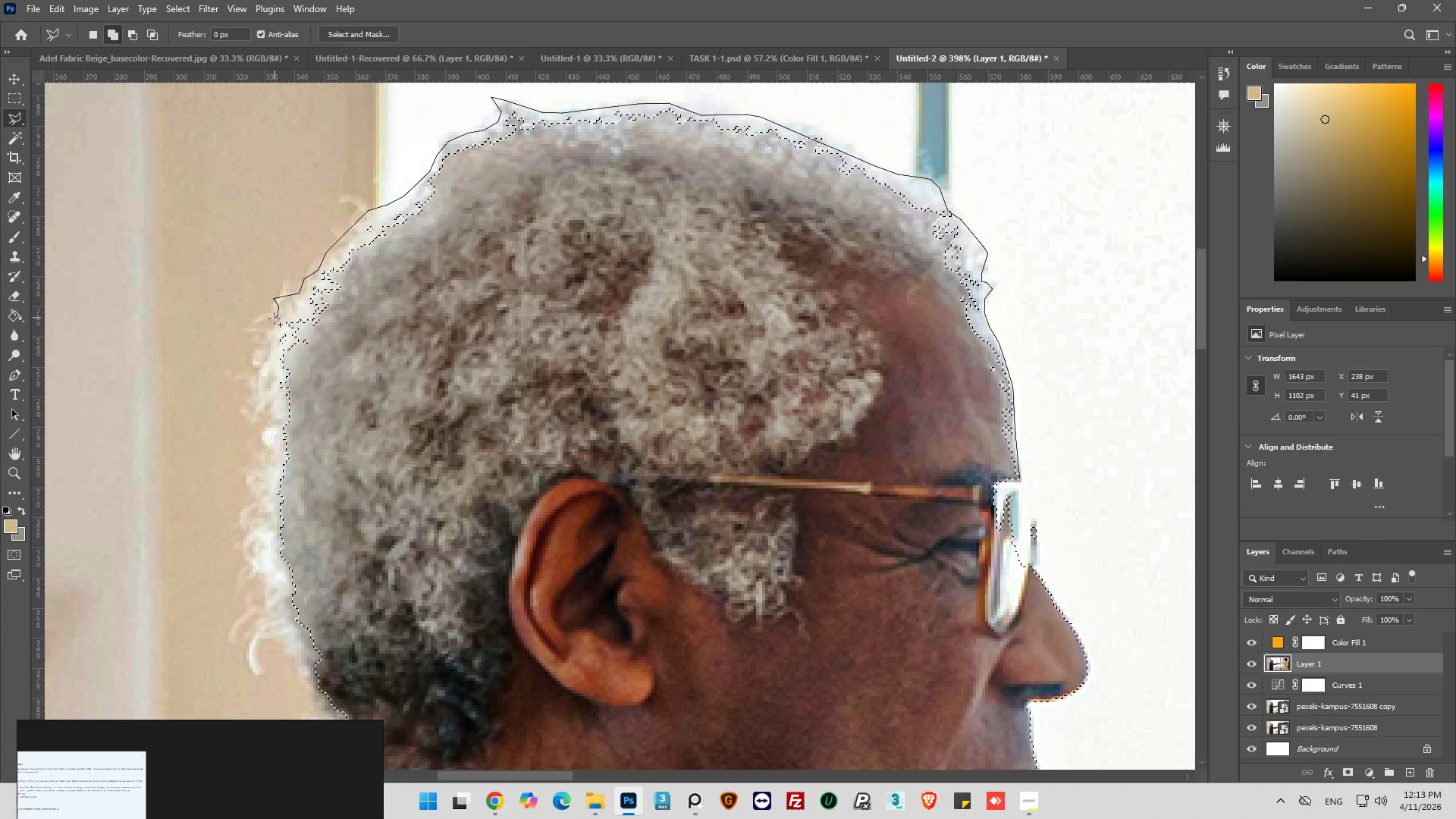 
left_click_drag(start_coordinate=[274, 318], to_coordinate=[271, 324])
 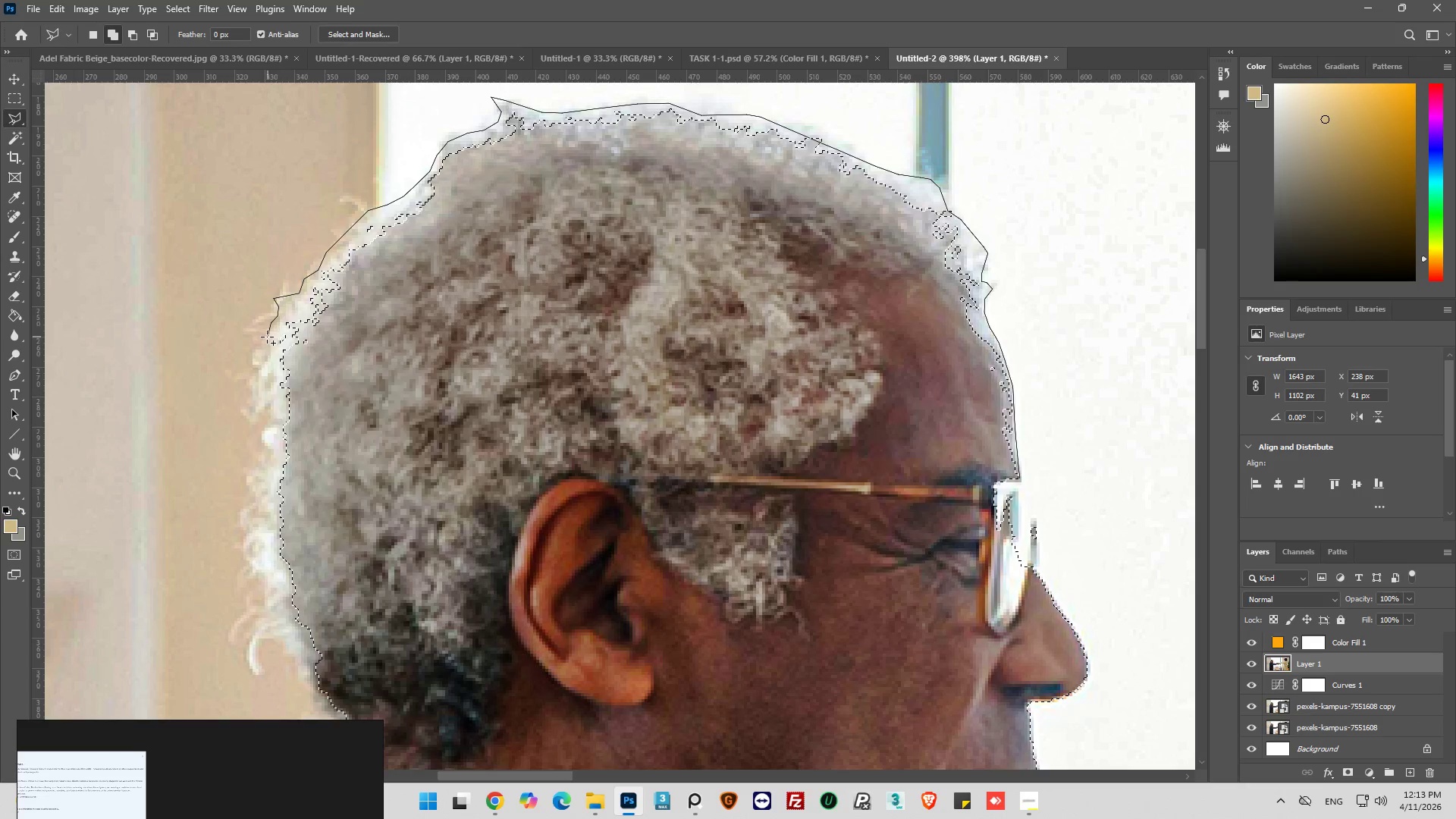 
left_click_drag(start_coordinate=[261, 342], to_coordinate=[259, 352])
 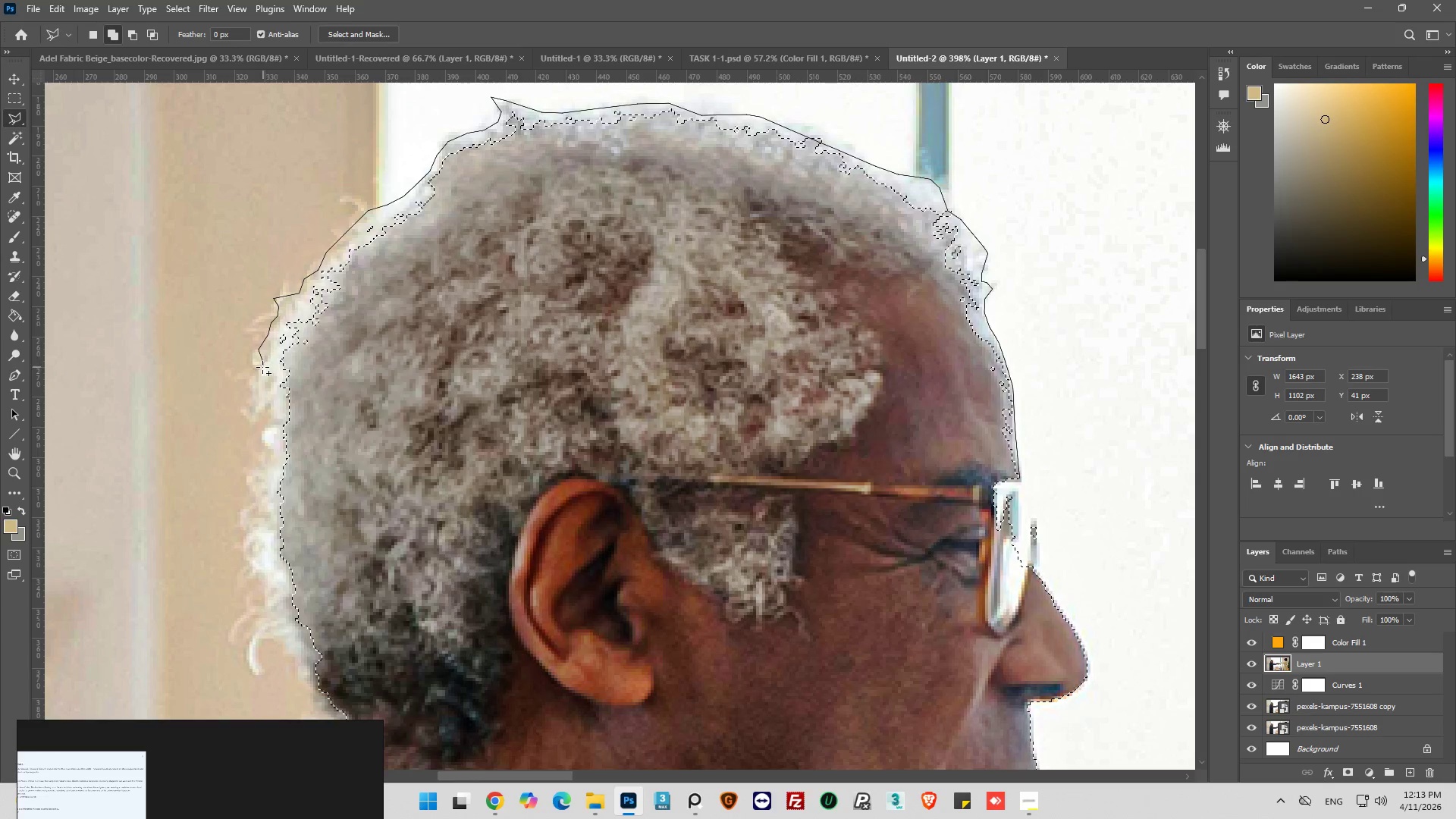 
left_click_drag(start_coordinate=[256, 377], to_coordinate=[252, 394])
 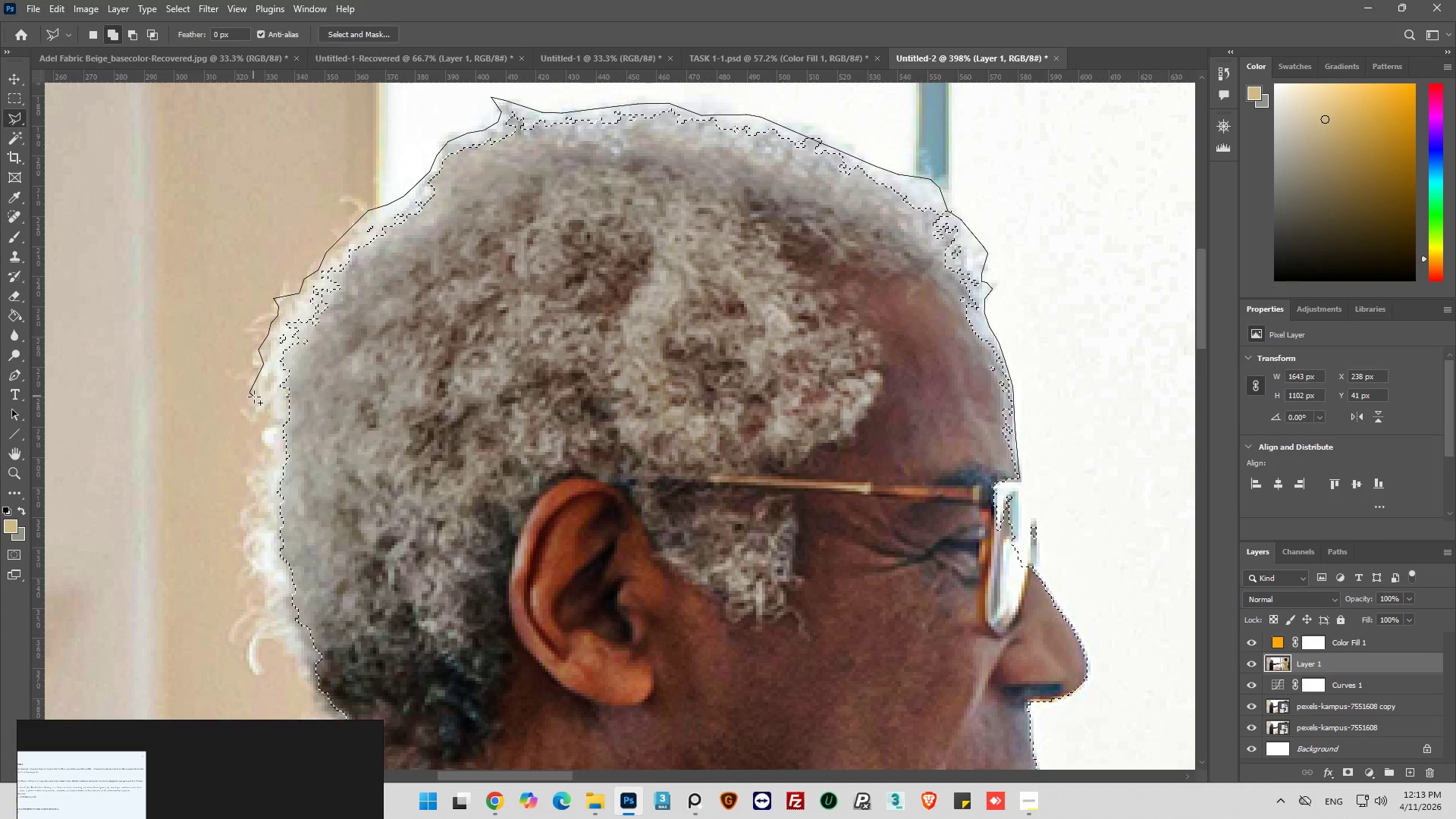 
left_click_drag(start_coordinate=[253, 396], to_coordinate=[258, 401])
 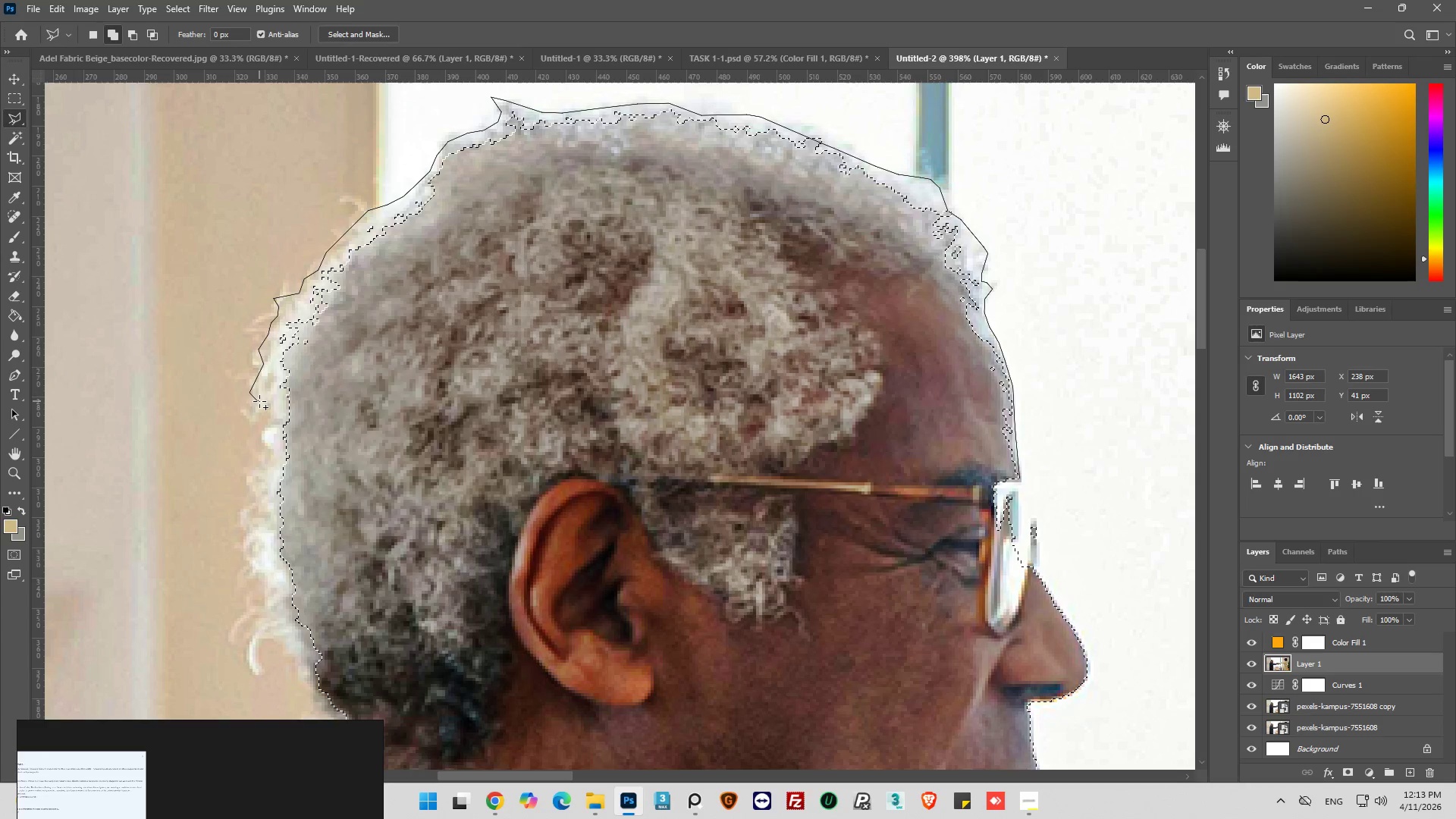 
left_click_drag(start_coordinate=[260, 401], to_coordinate=[265, 404])
 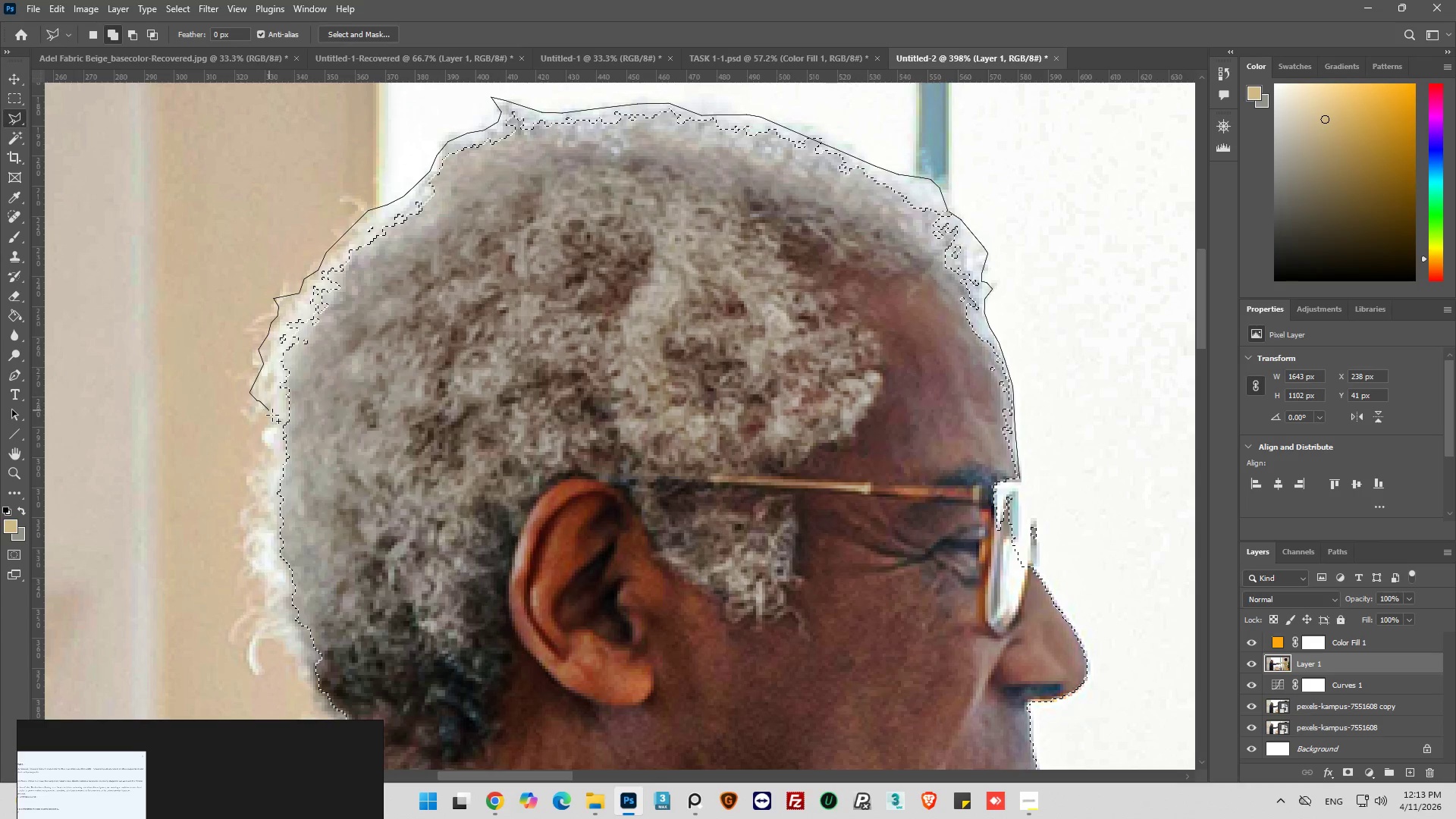 
left_click_drag(start_coordinate=[273, 419], to_coordinate=[267, 425])
 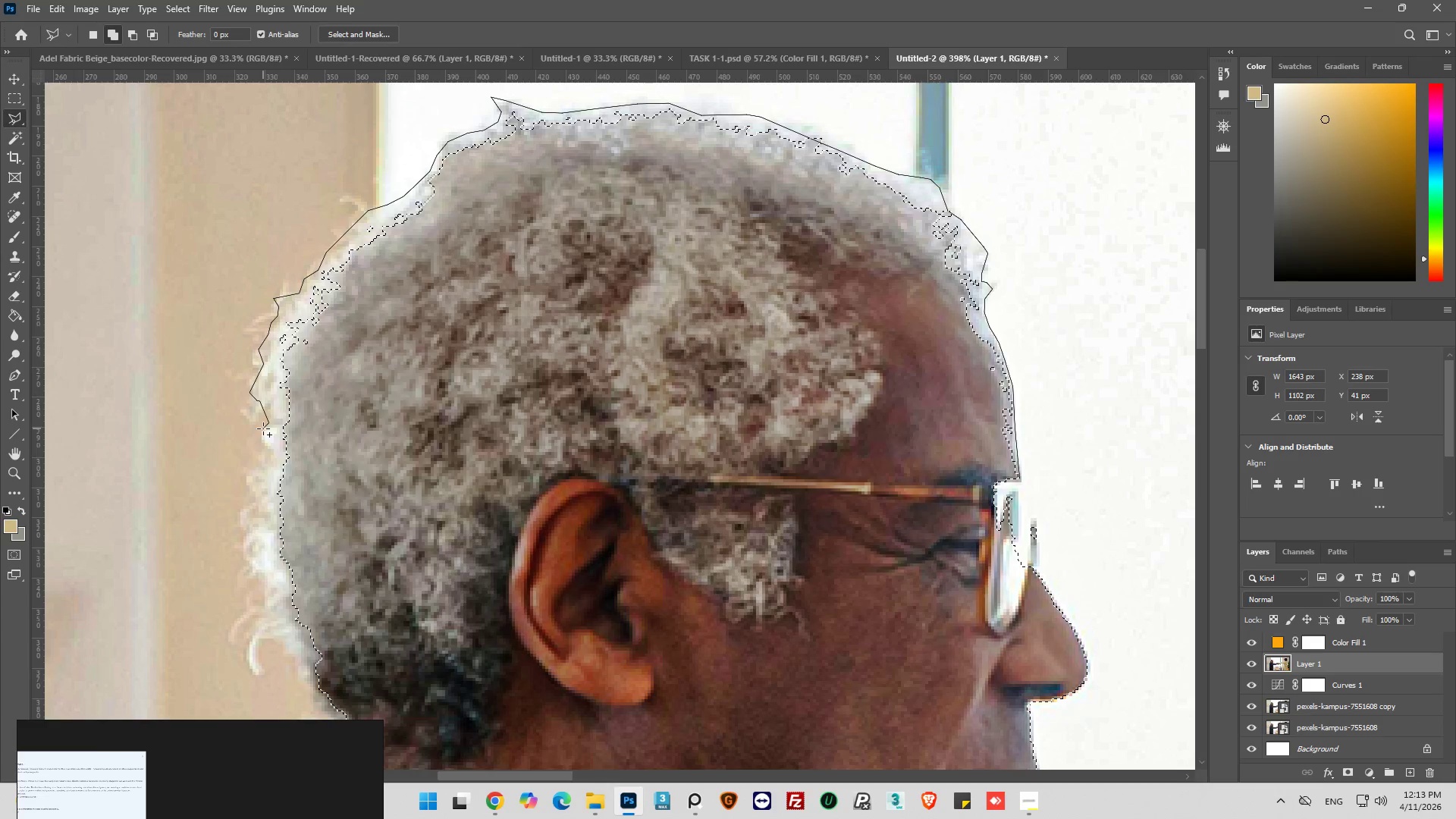 
left_click_drag(start_coordinate=[263, 428], to_coordinate=[259, 443])
 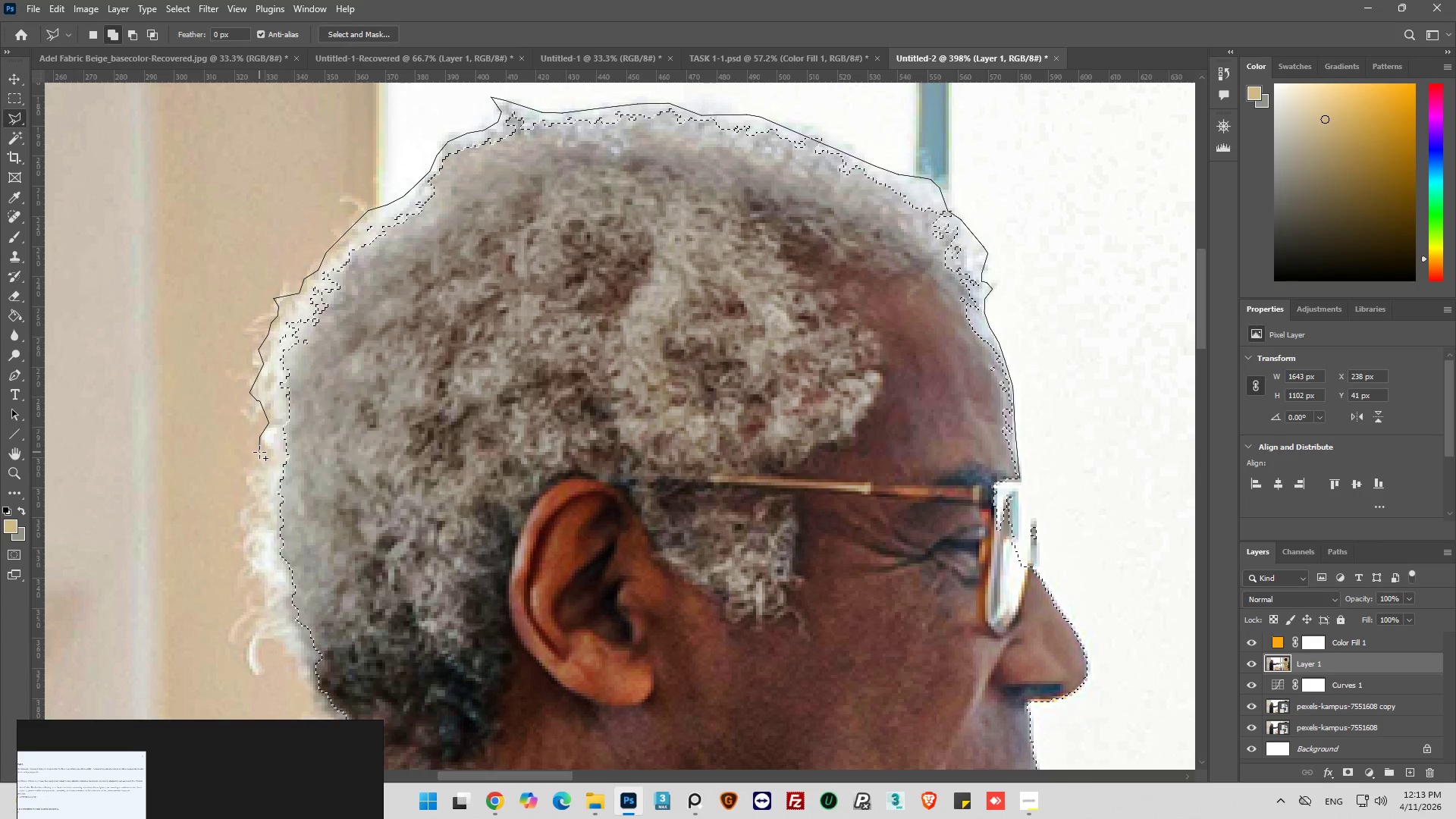 
left_click_drag(start_coordinate=[262, 456], to_coordinate=[267, 471])
 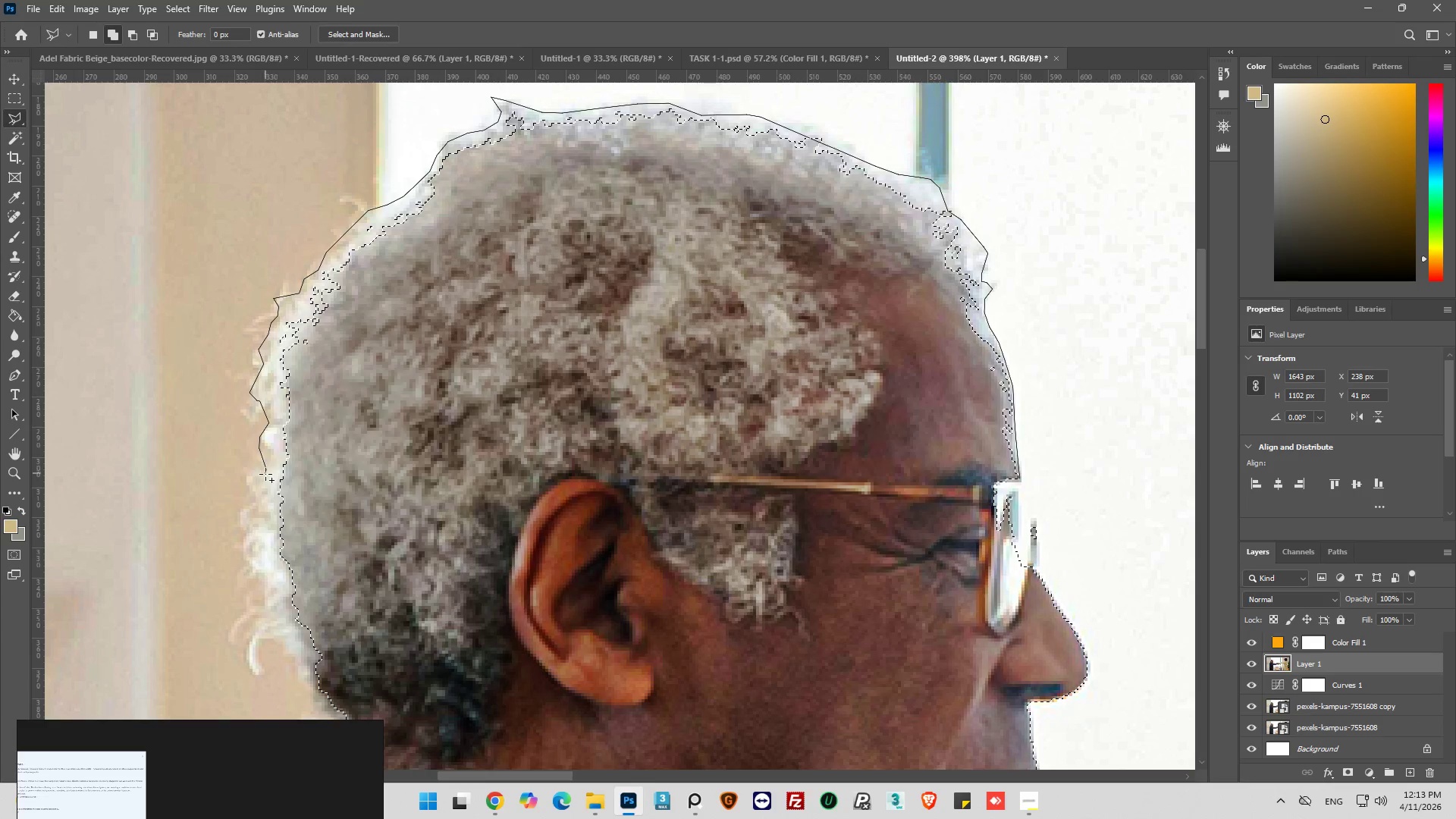 
left_click_drag(start_coordinate=[265, 474], to_coordinate=[259, 497])
 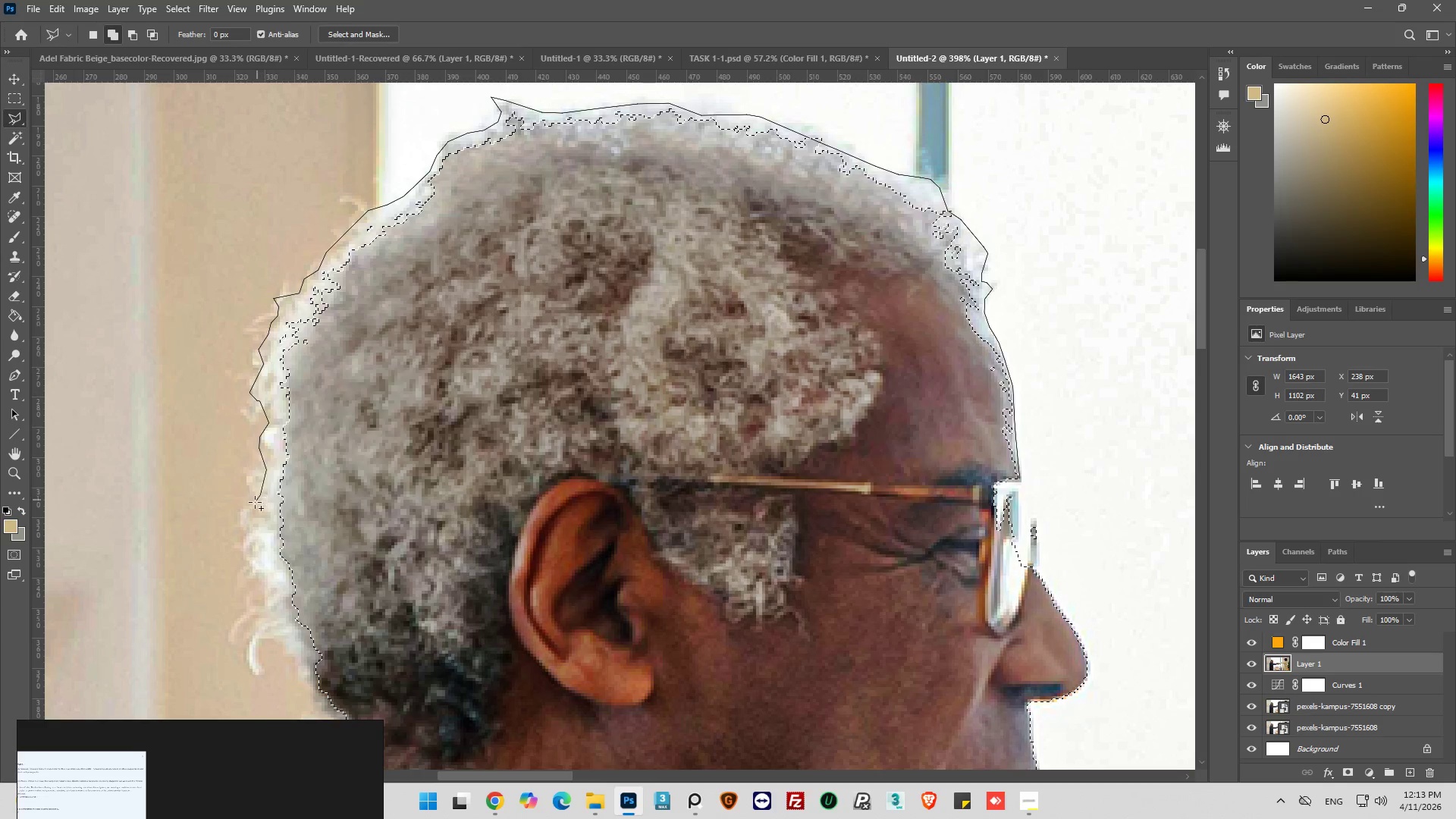 
left_click_drag(start_coordinate=[255, 502], to_coordinate=[249, 522])
 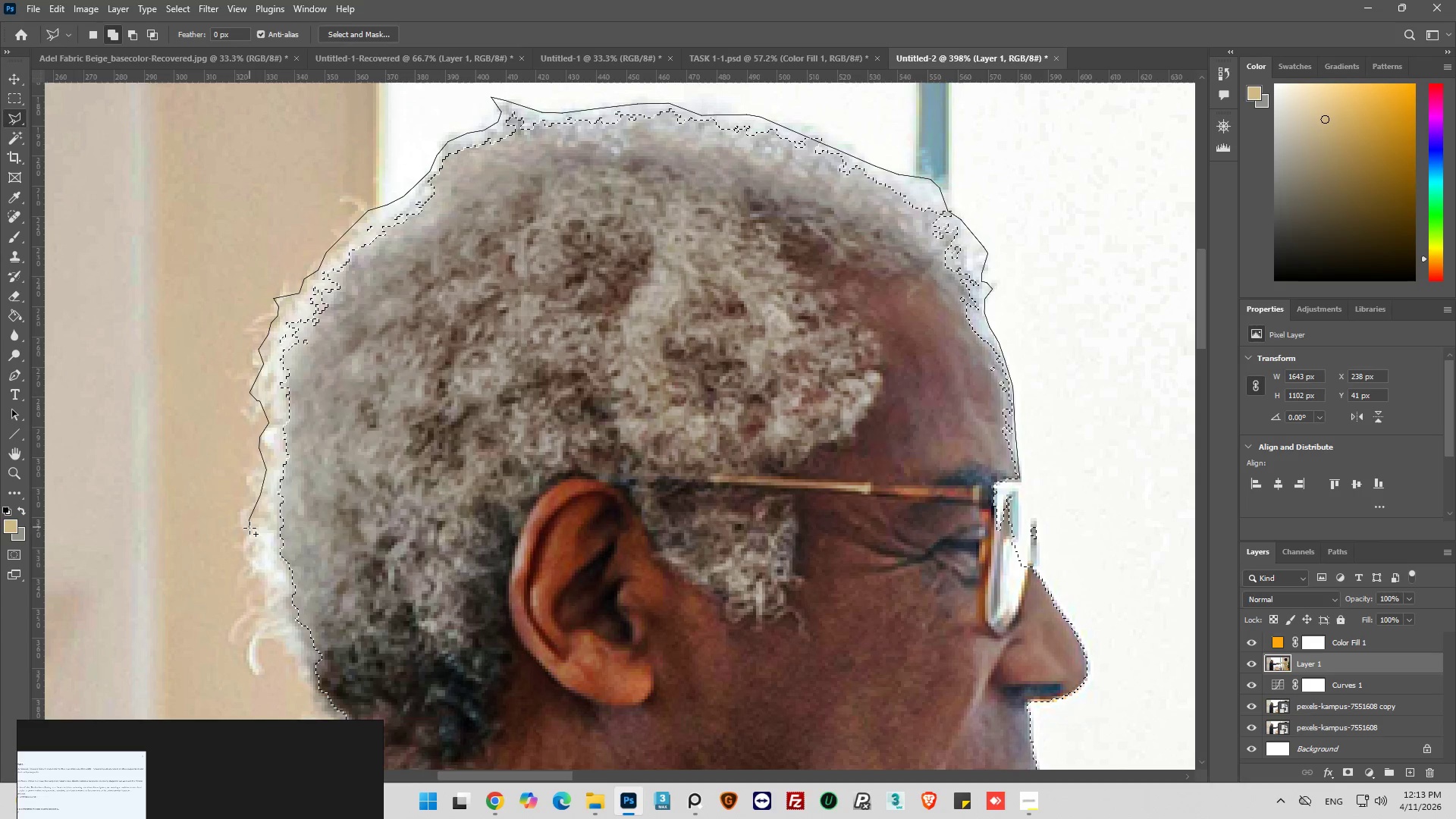 
left_click_drag(start_coordinate=[249, 532], to_coordinate=[243, 551])
 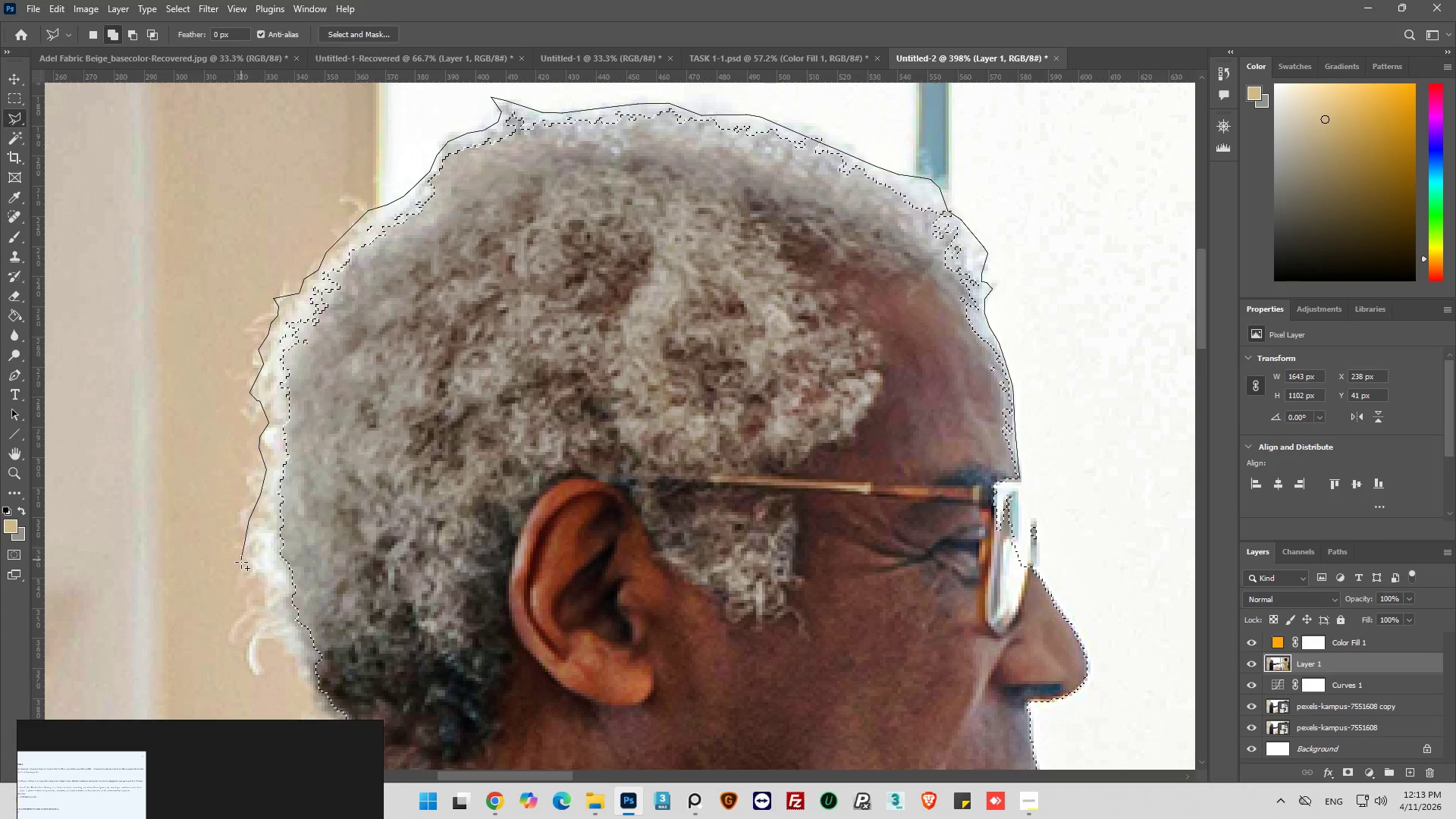 
left_click_drag(start_coordinate=[243, 563], to_coordinate=[246, 565])
 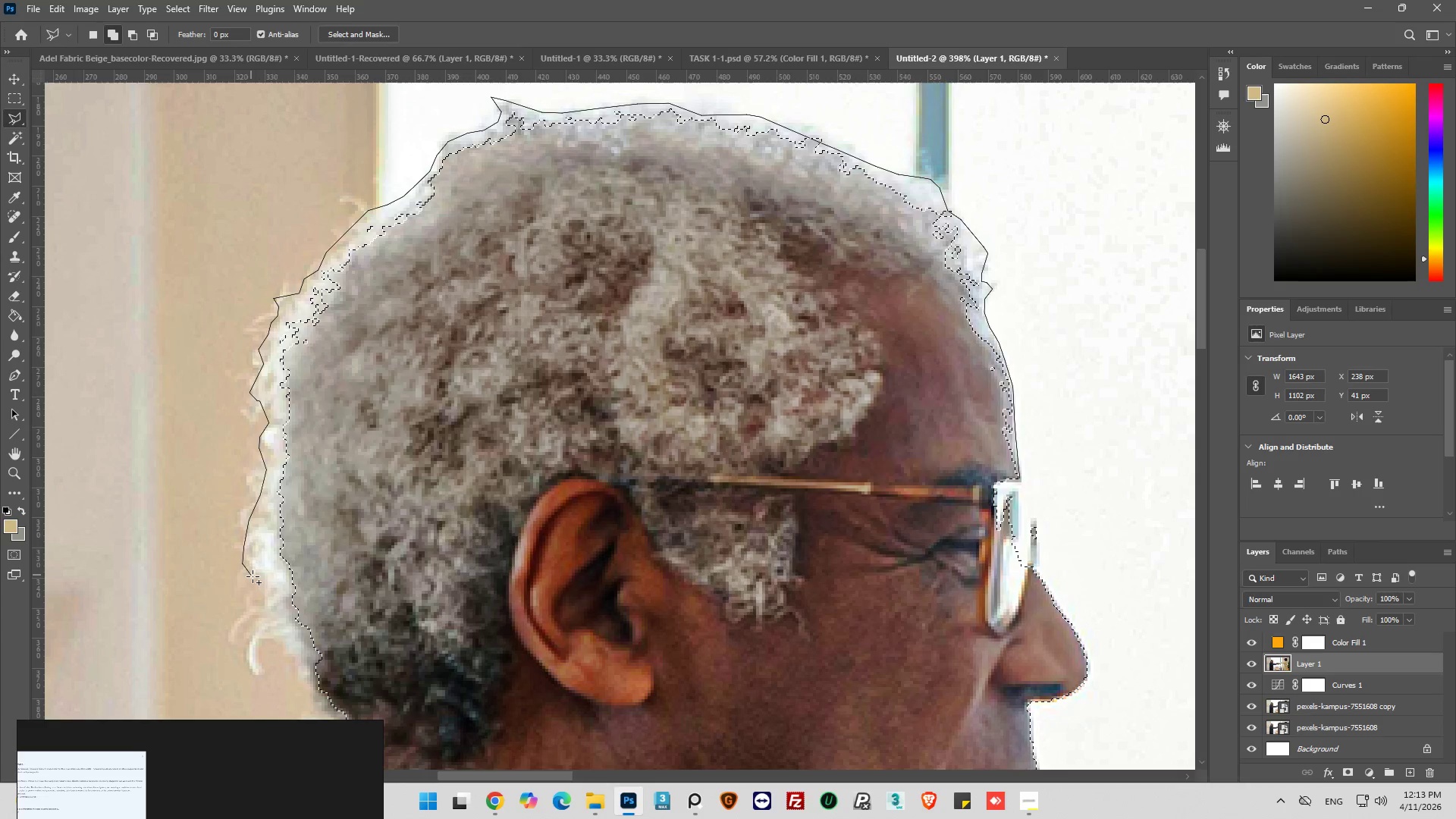 
triple_click([253, 576])
 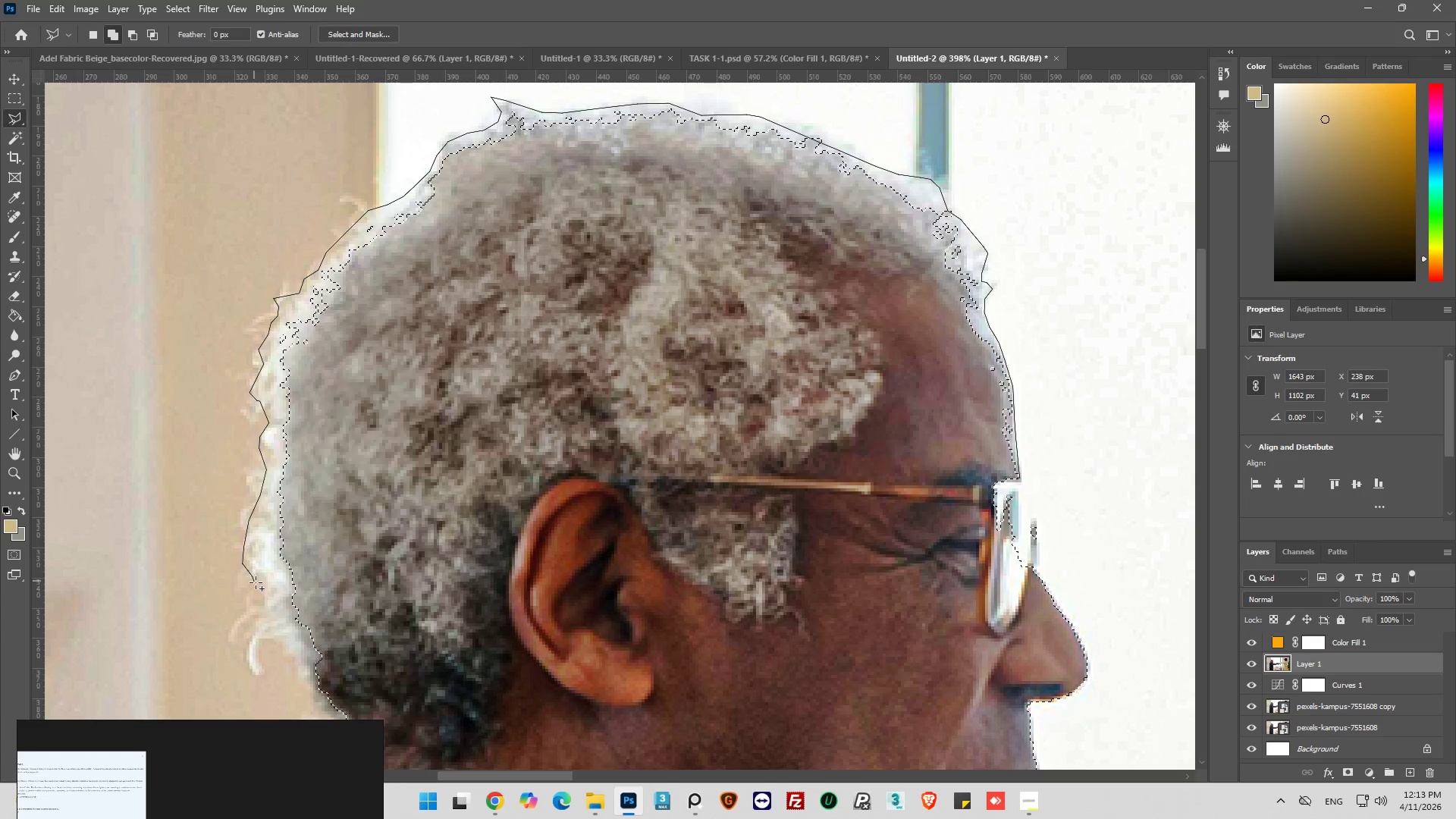 
left_click_drag(start_coordinate=[256, 582], to_coordinate=[259, 594])
 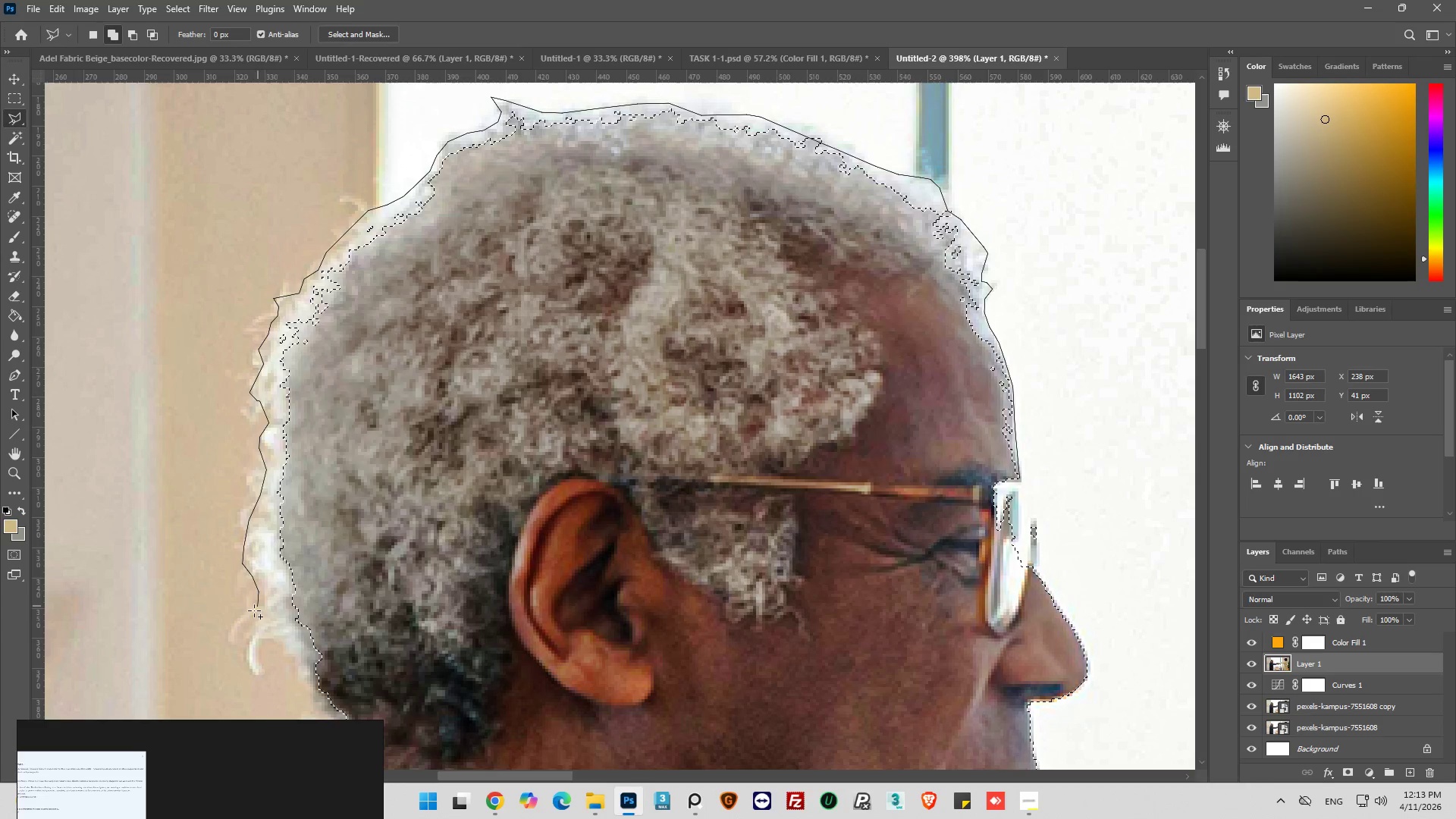 
left_click_drag(start_coordinate=[256, 607], to_coordinate=[250, 622])
 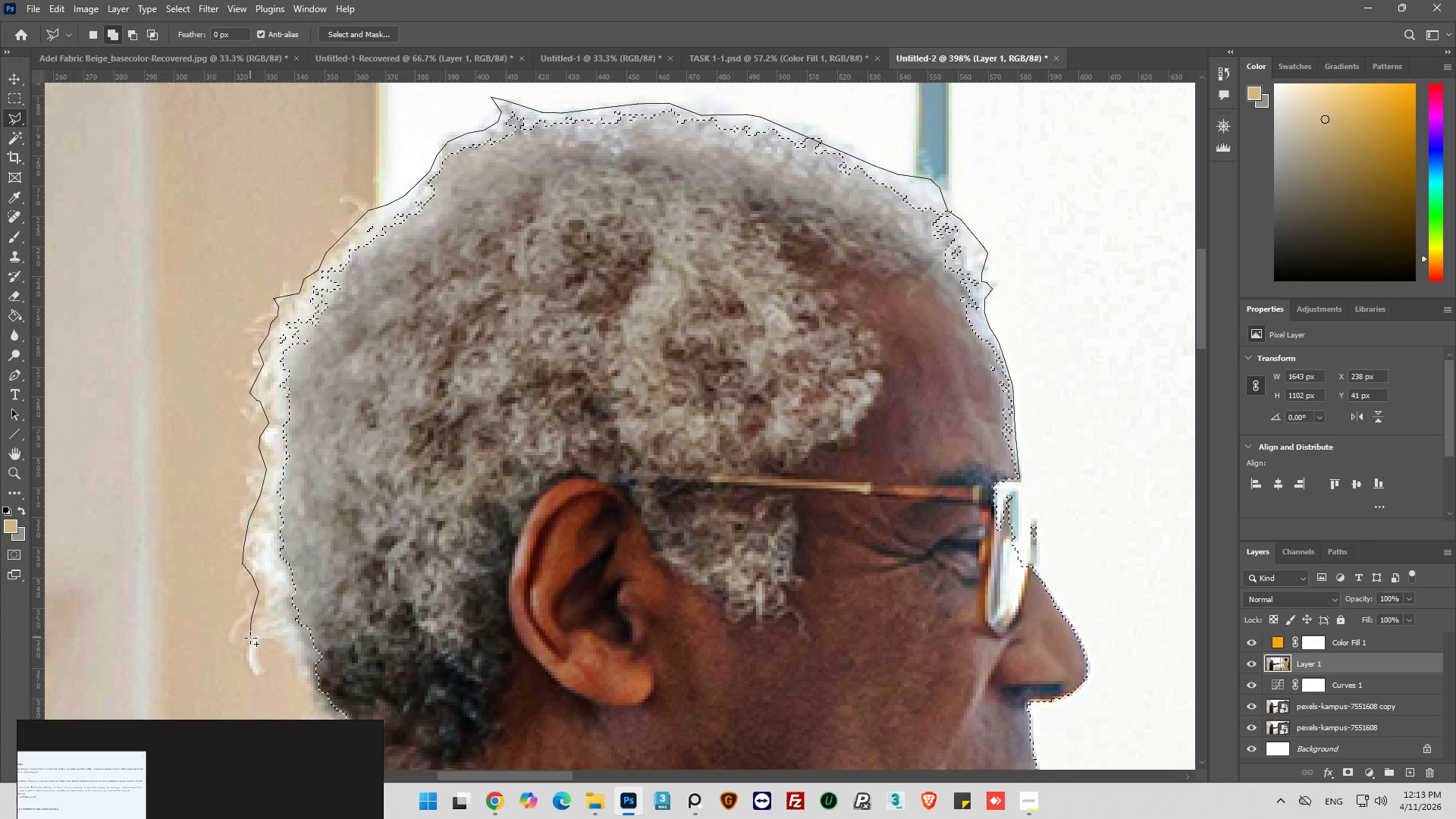 
left_click_drag(start_coordinate=[250, 639], to_coordinate=[248, 651])
 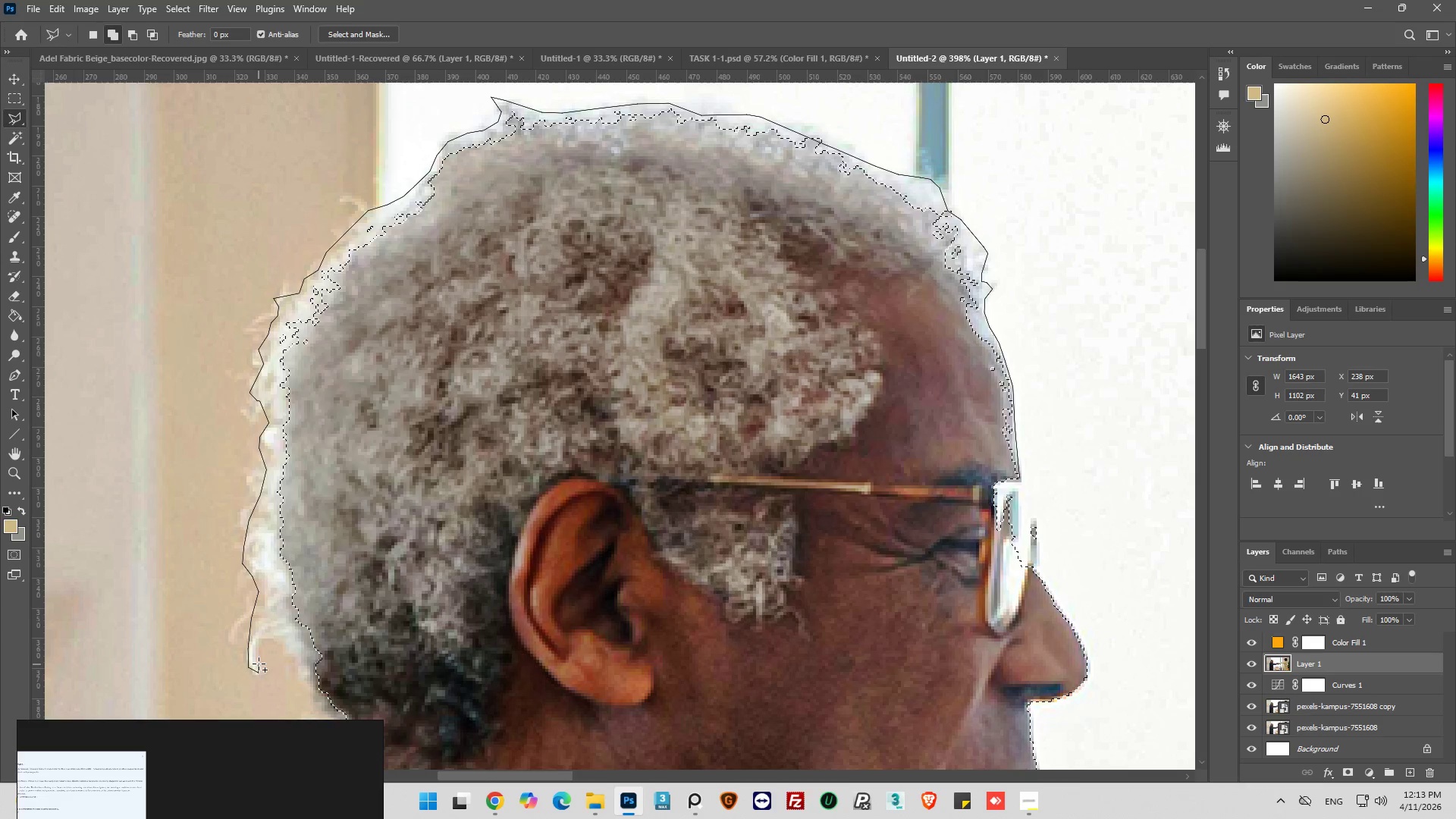 
left_click_drag(start_coordinate=[254, 654], to_coordinate=[254, 648])
 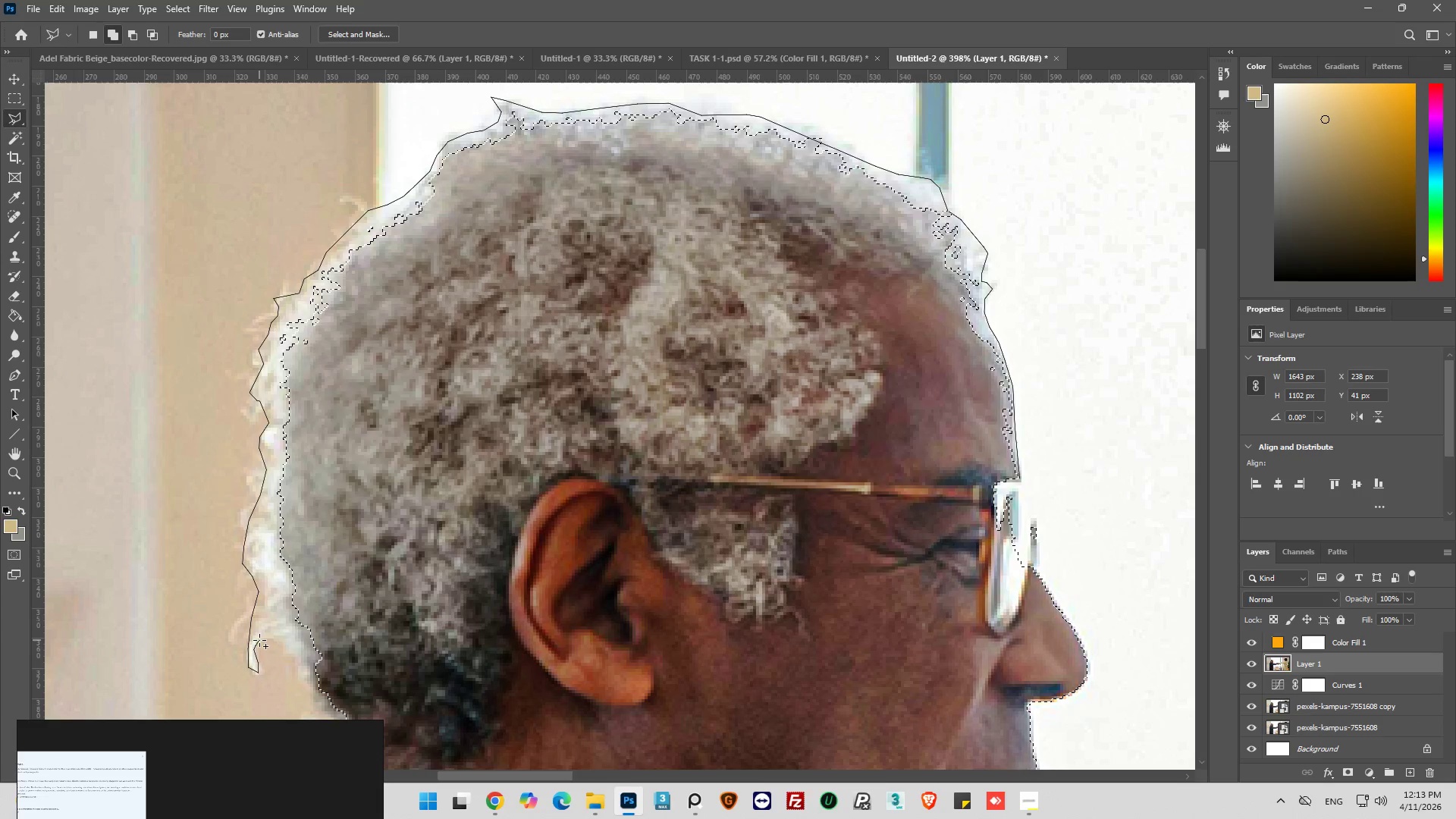 
left_click_drag(start_coordinate=[260, 639], to_coordinate=[271, 639])
 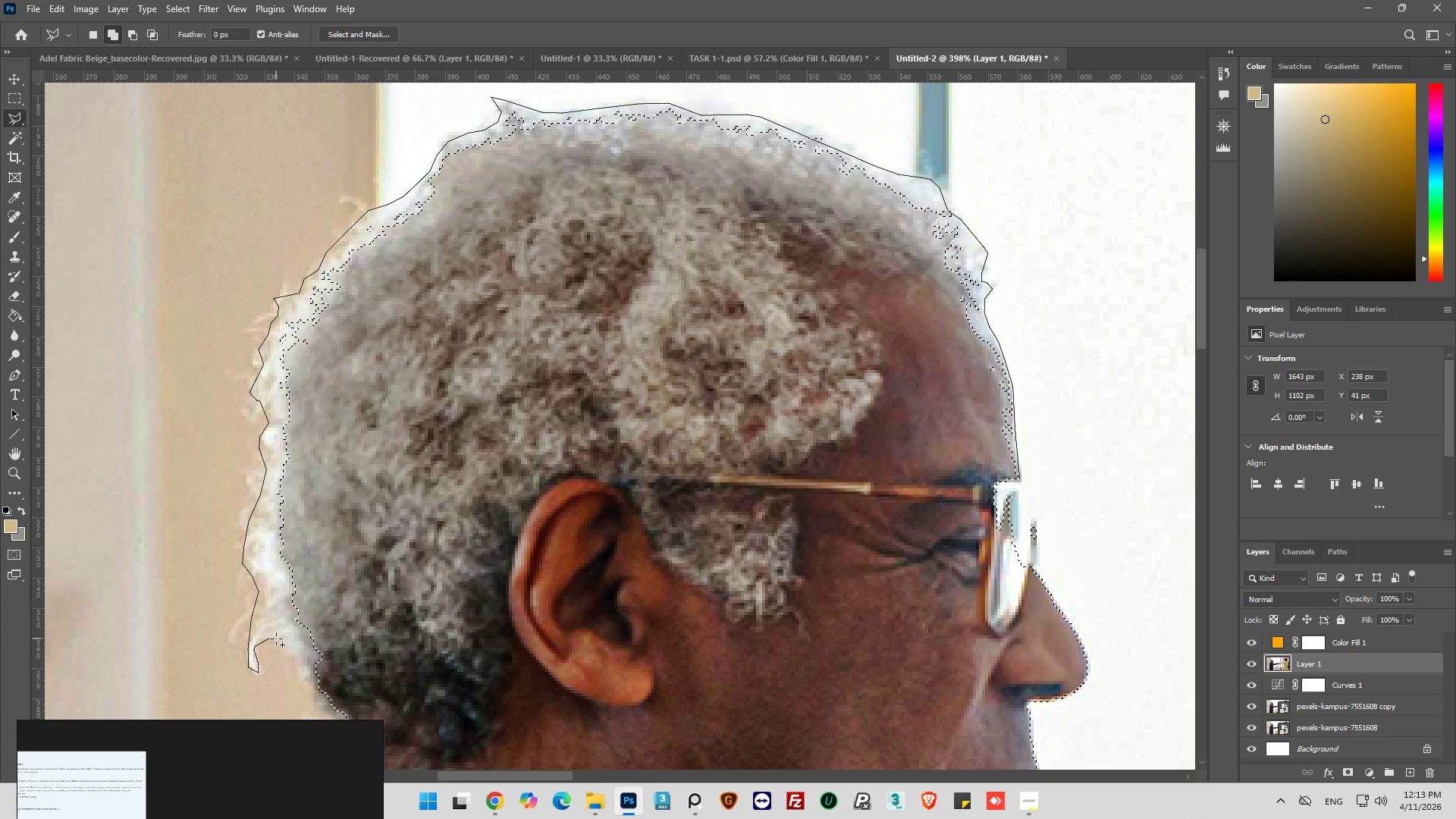 
left_click_drag(start_coordinate=[276, 639], to_coordinate=[282, 639])
 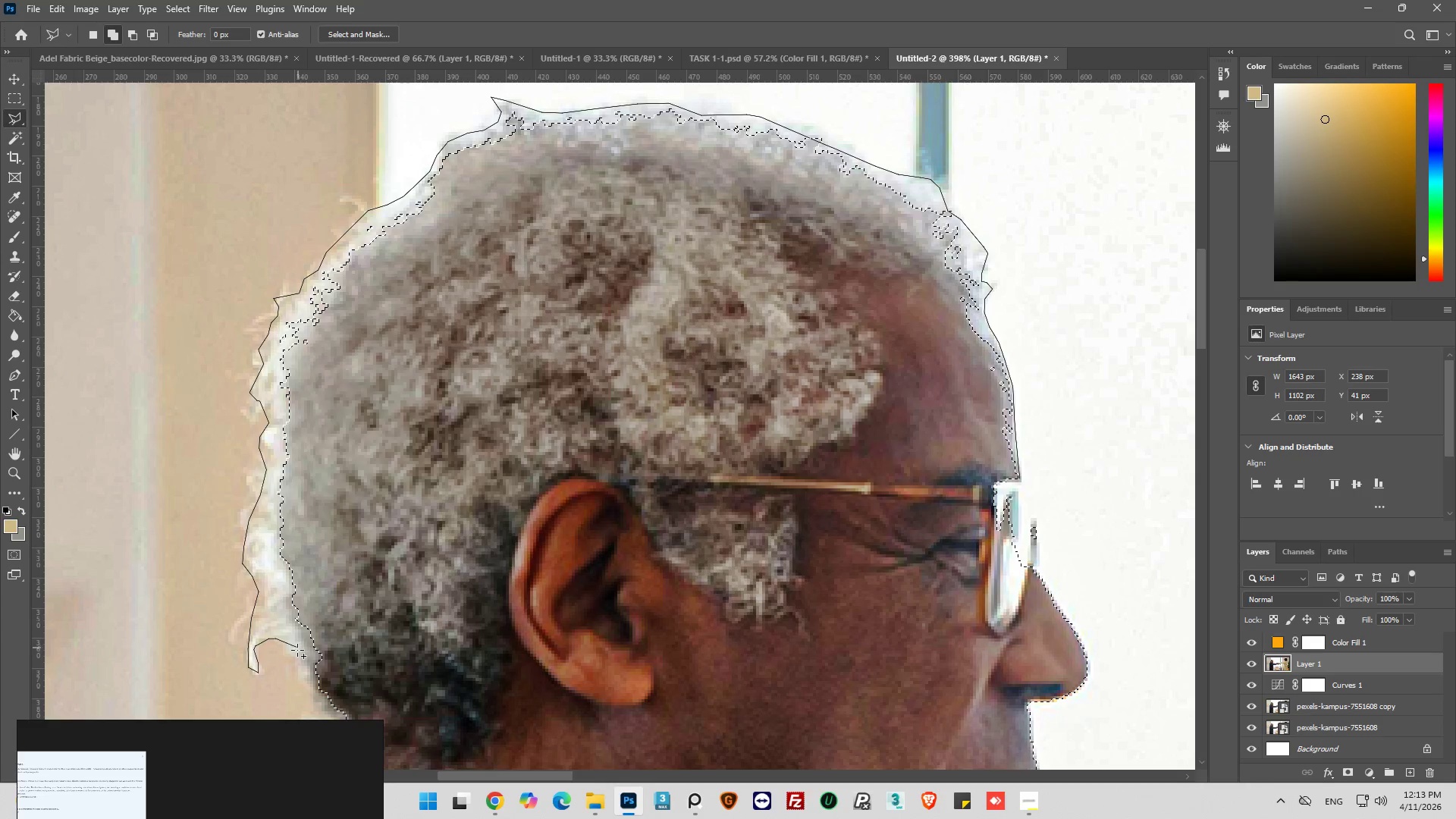 
left_click_drag(start_coordinate=[297, 651], to_coordinate=[297, 658])
 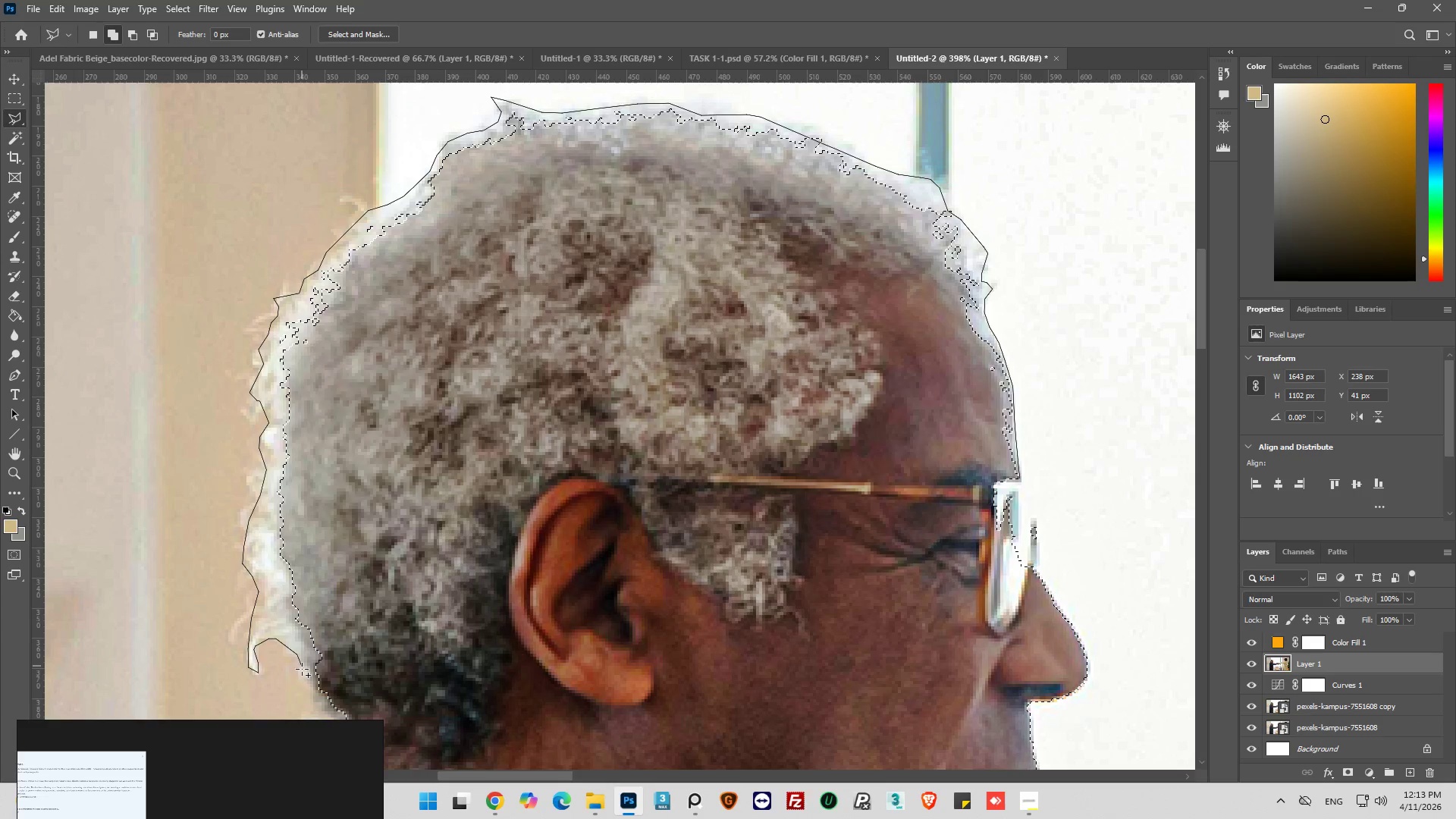 
left_click_drag(start_coordinate=[302, 670], to_coordinate=[304, 676])
 